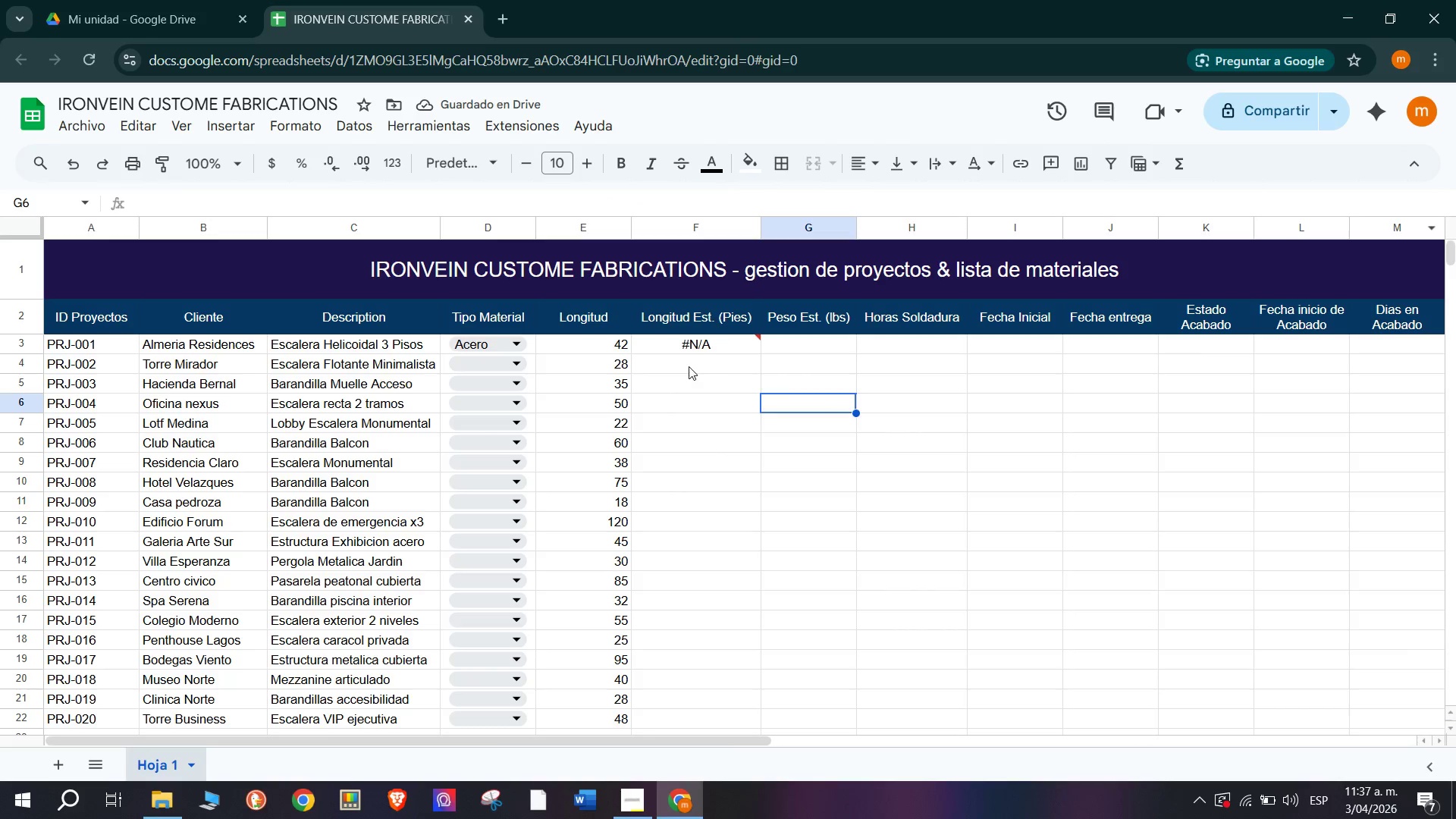 
double_click([696, 350])
 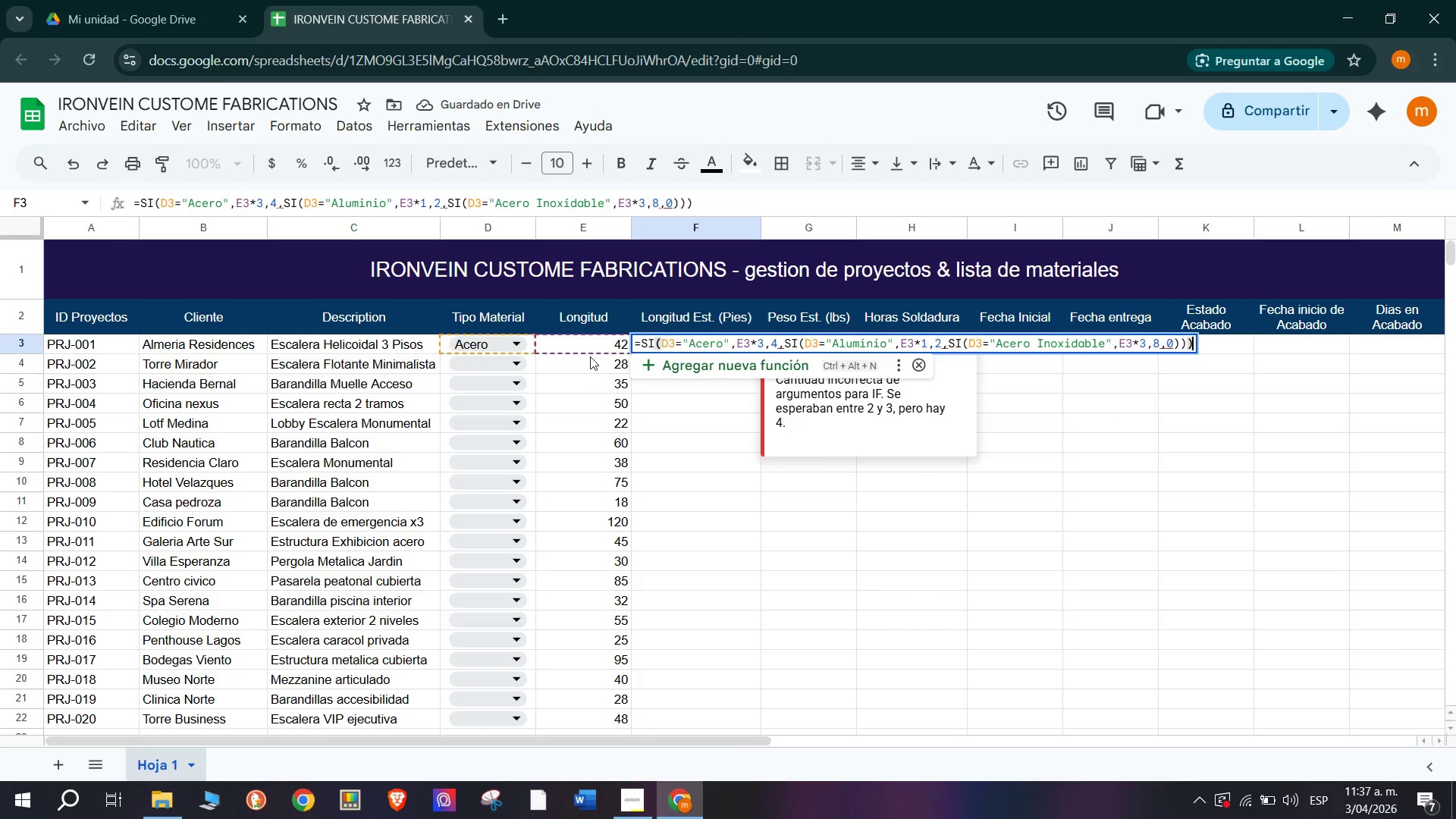 
left_click([592, 353])
 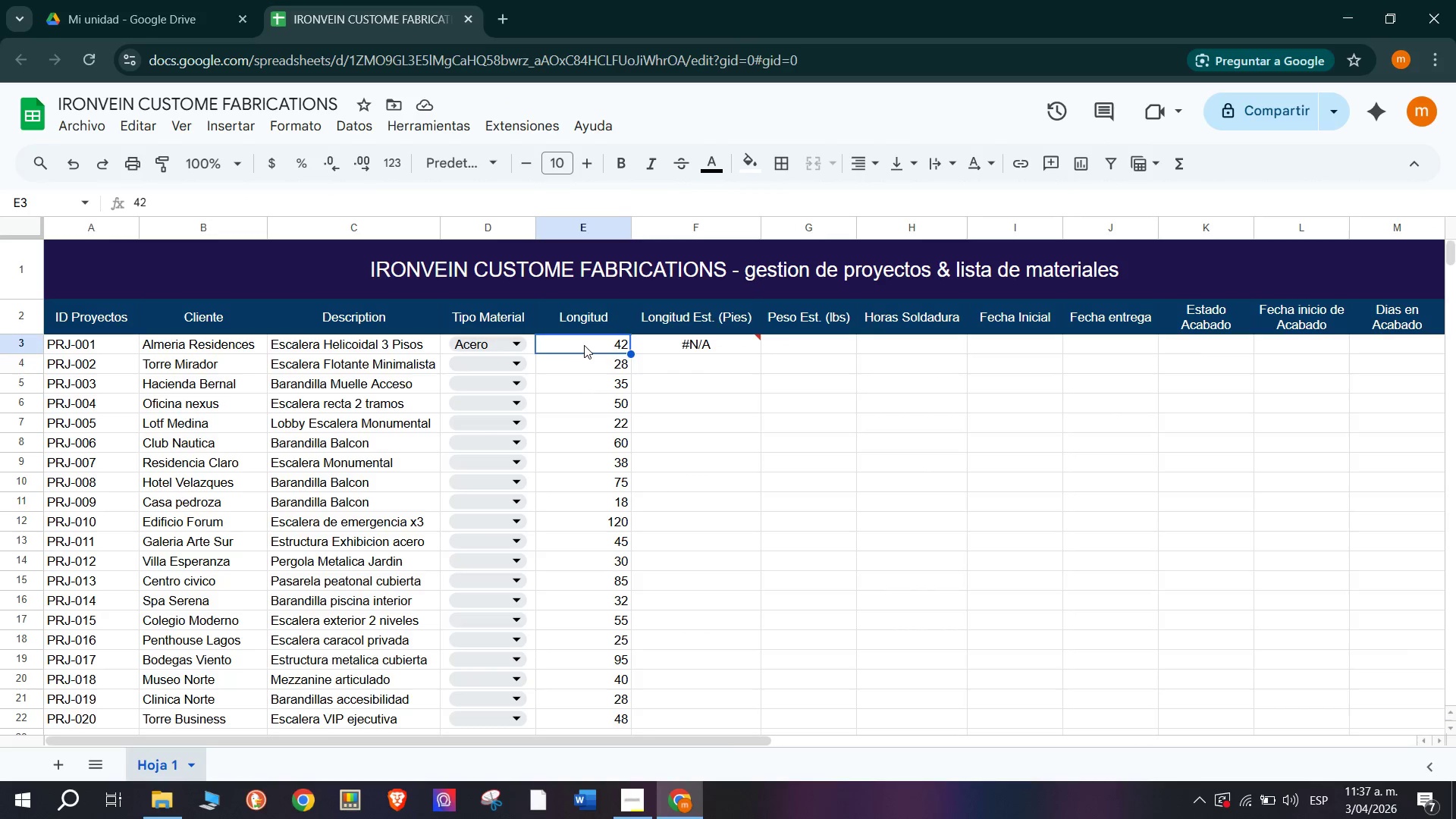 
double_click([584, 344])
 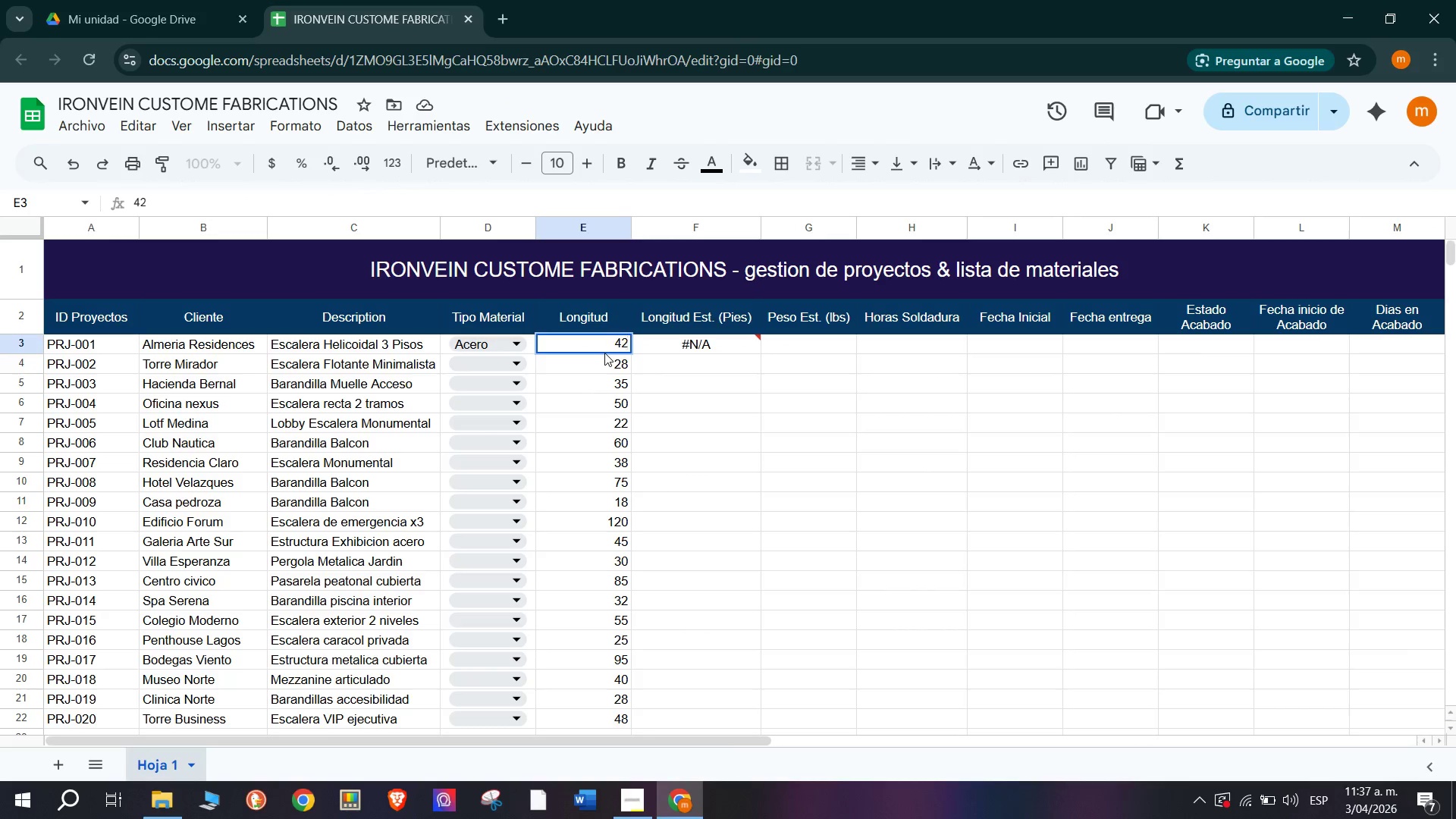 
key(Backspace)
 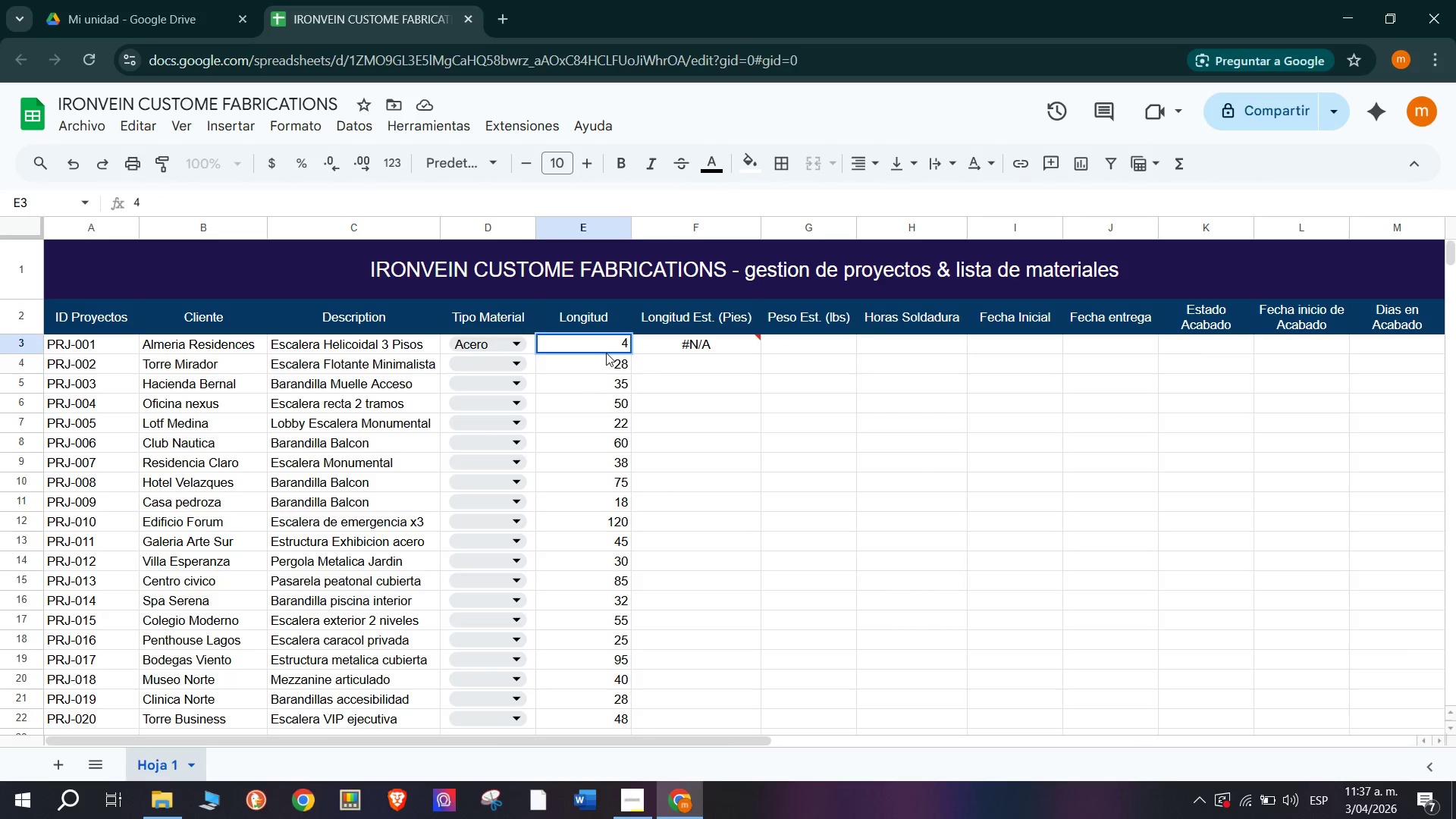 
key(Backspace)
 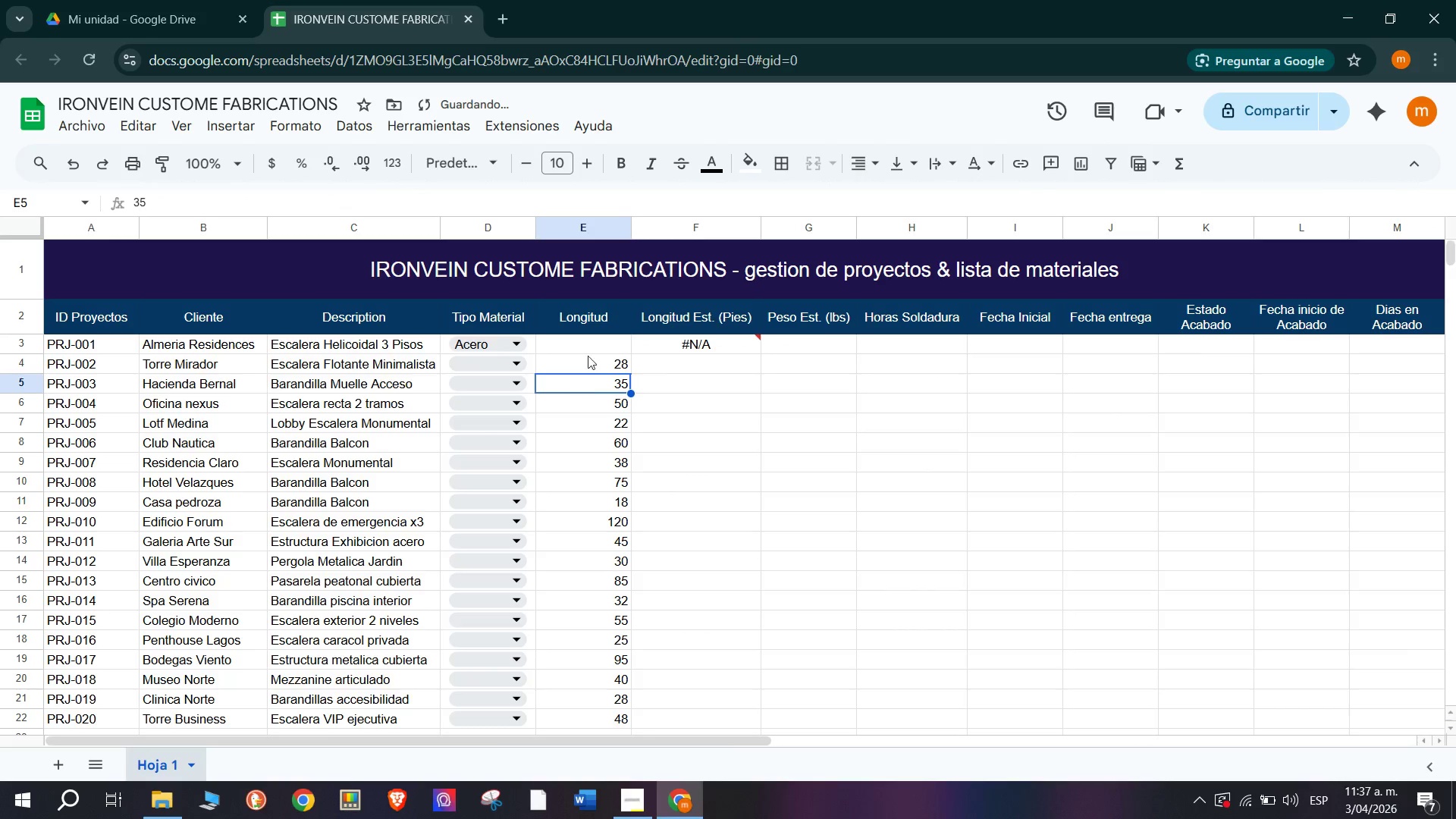 
double_click([592, 347])
 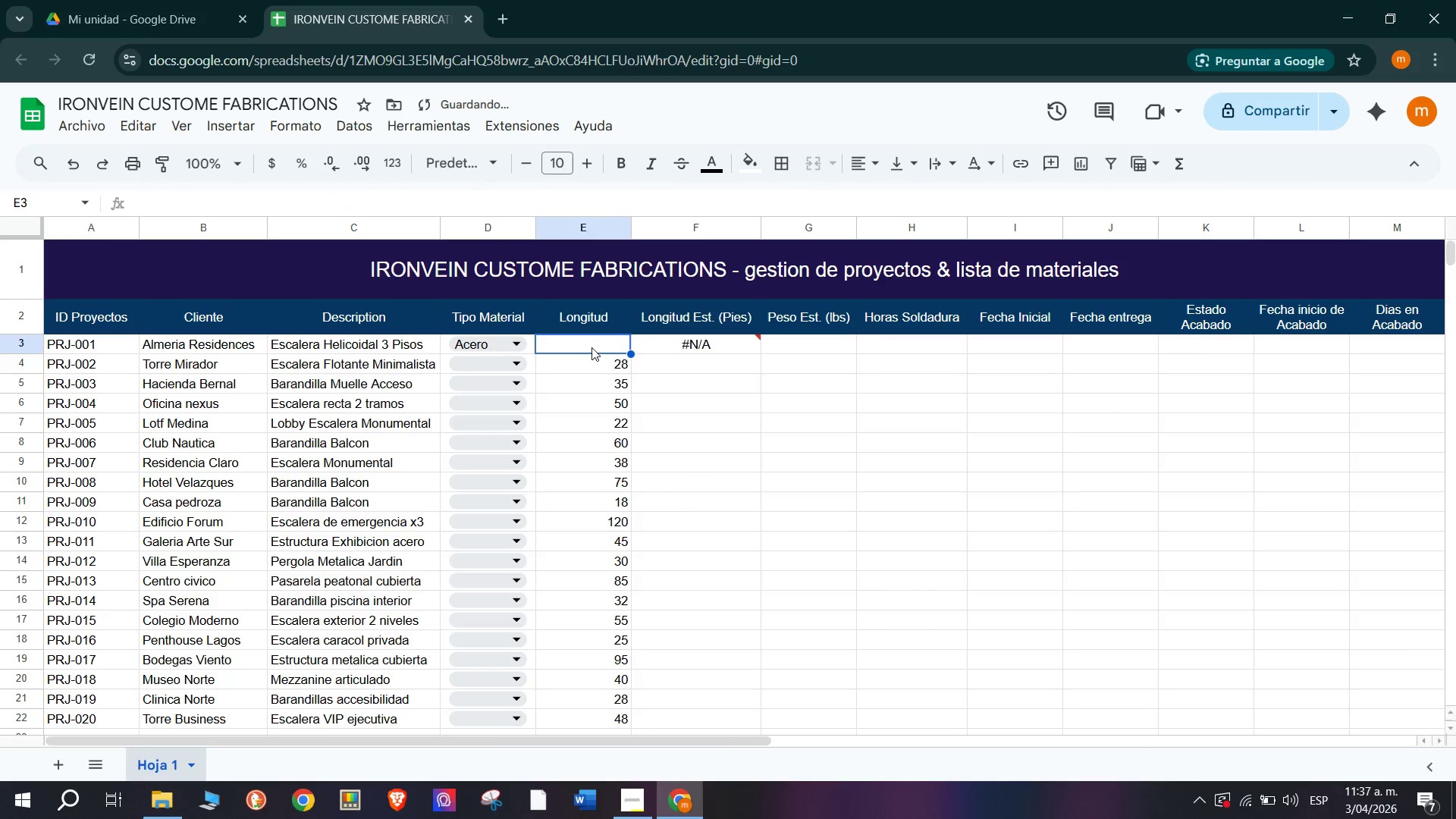 
key(2)
 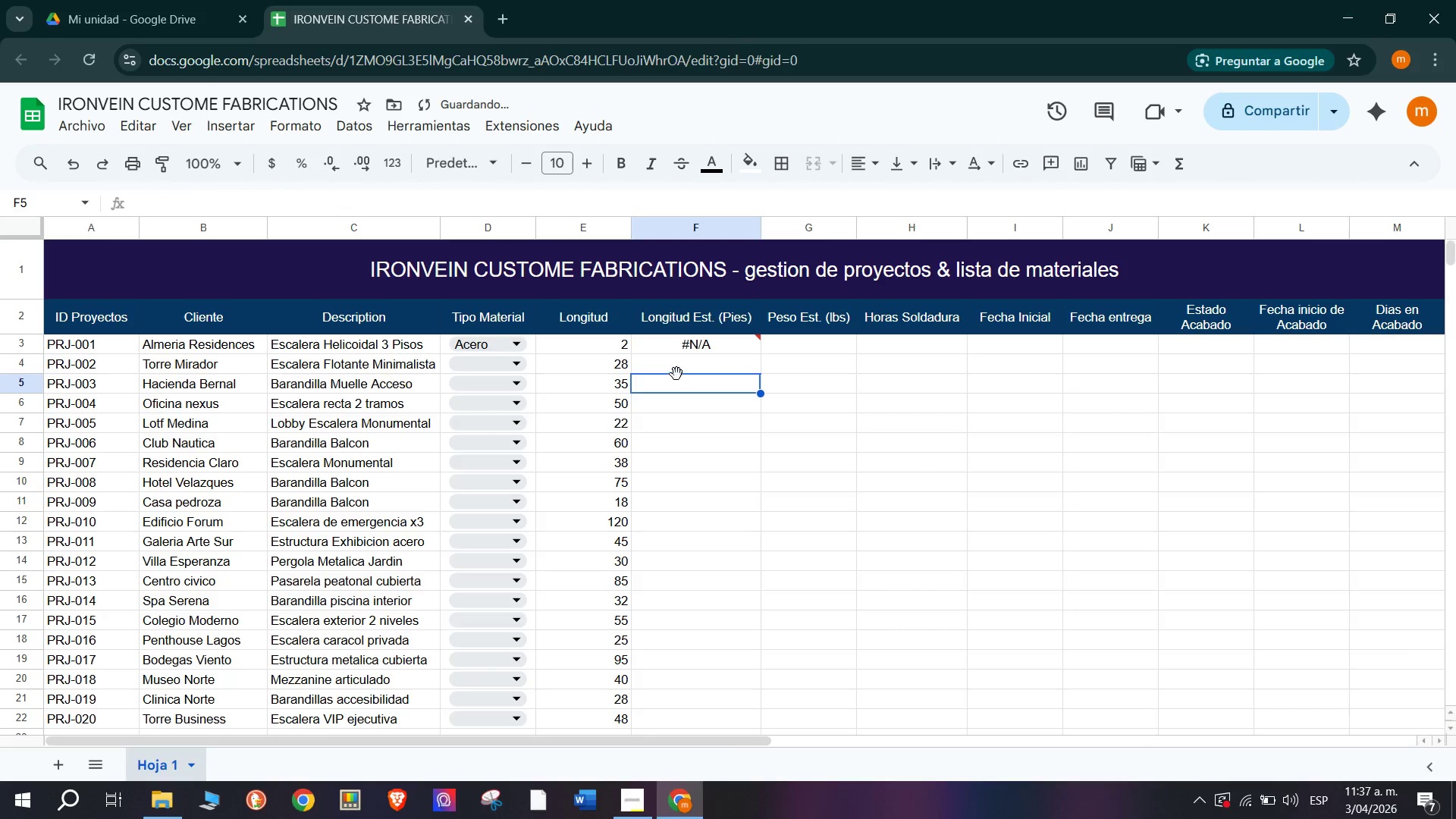 
double_click([607, 353])
 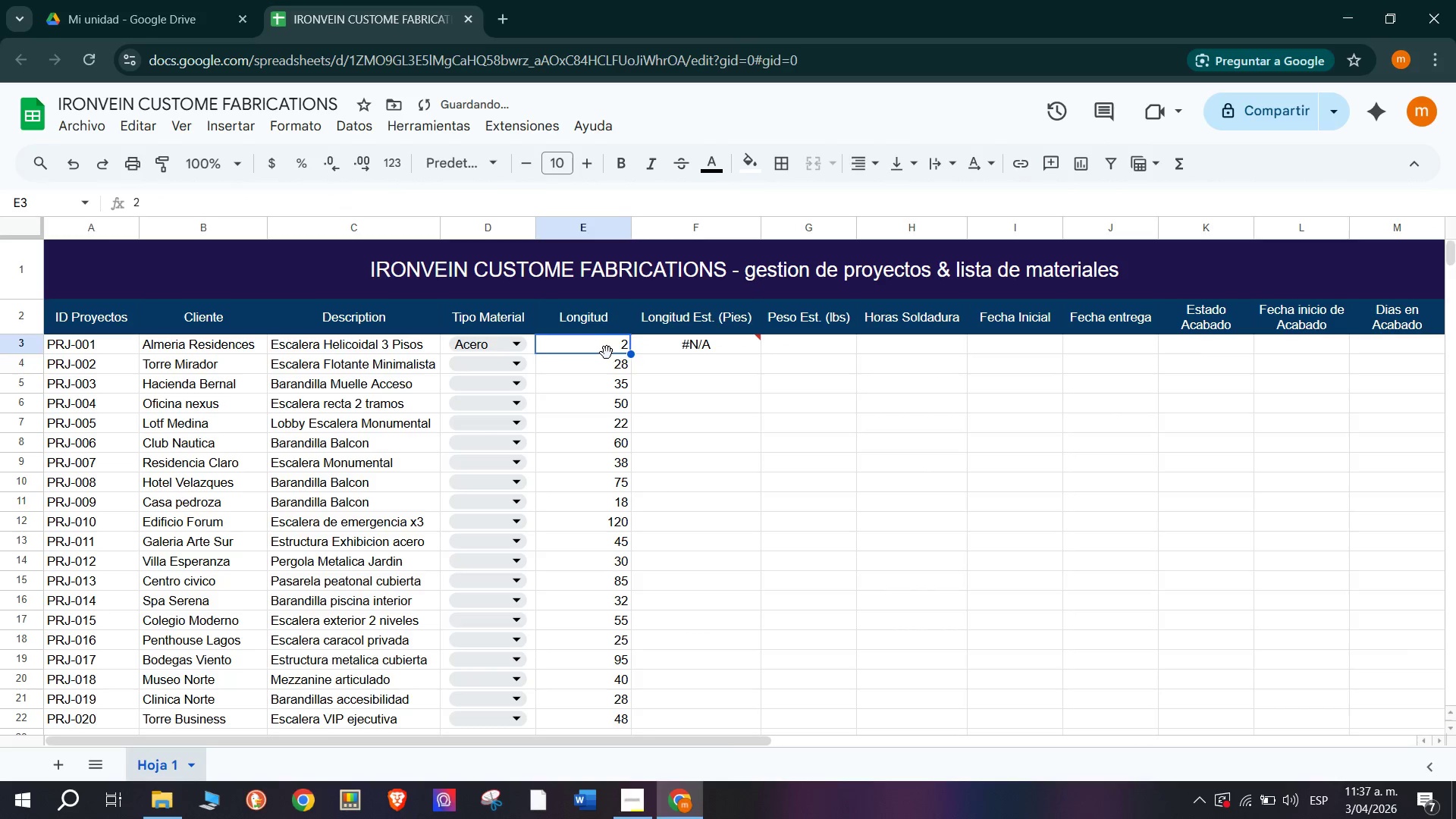 
triple_click([607, 353])
 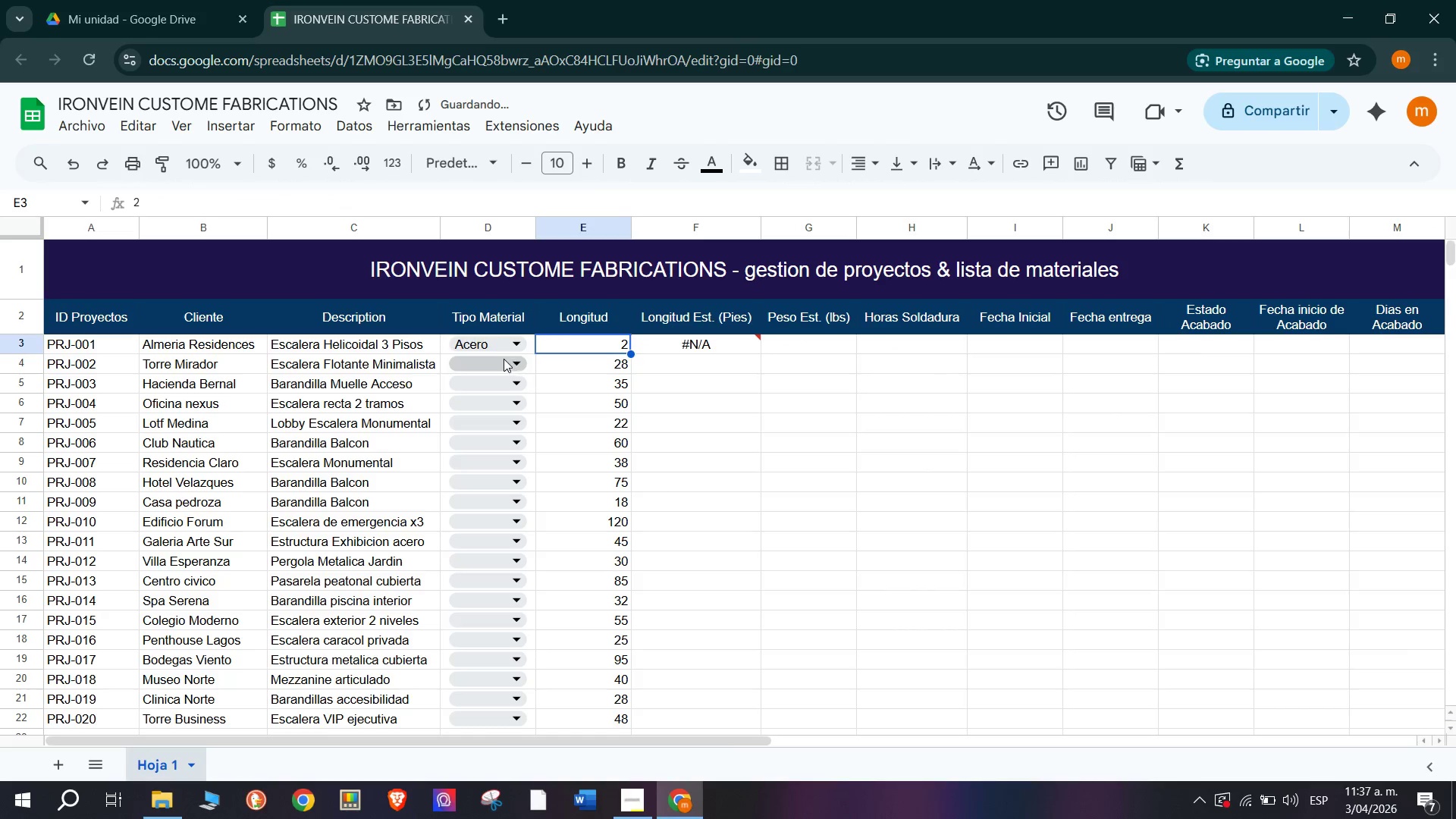 
left_click([504, 345])
 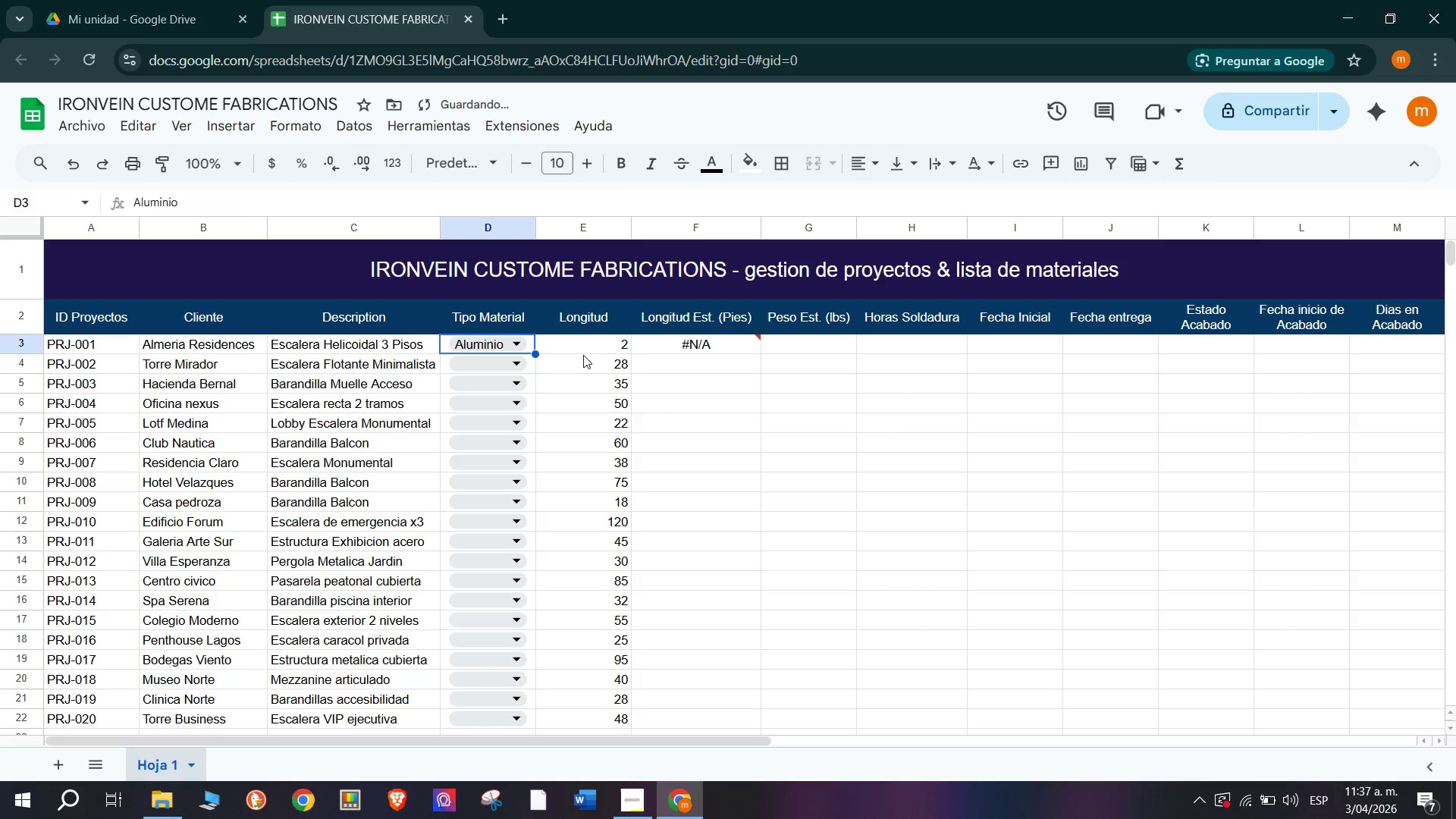 
double_click([589, 345])
 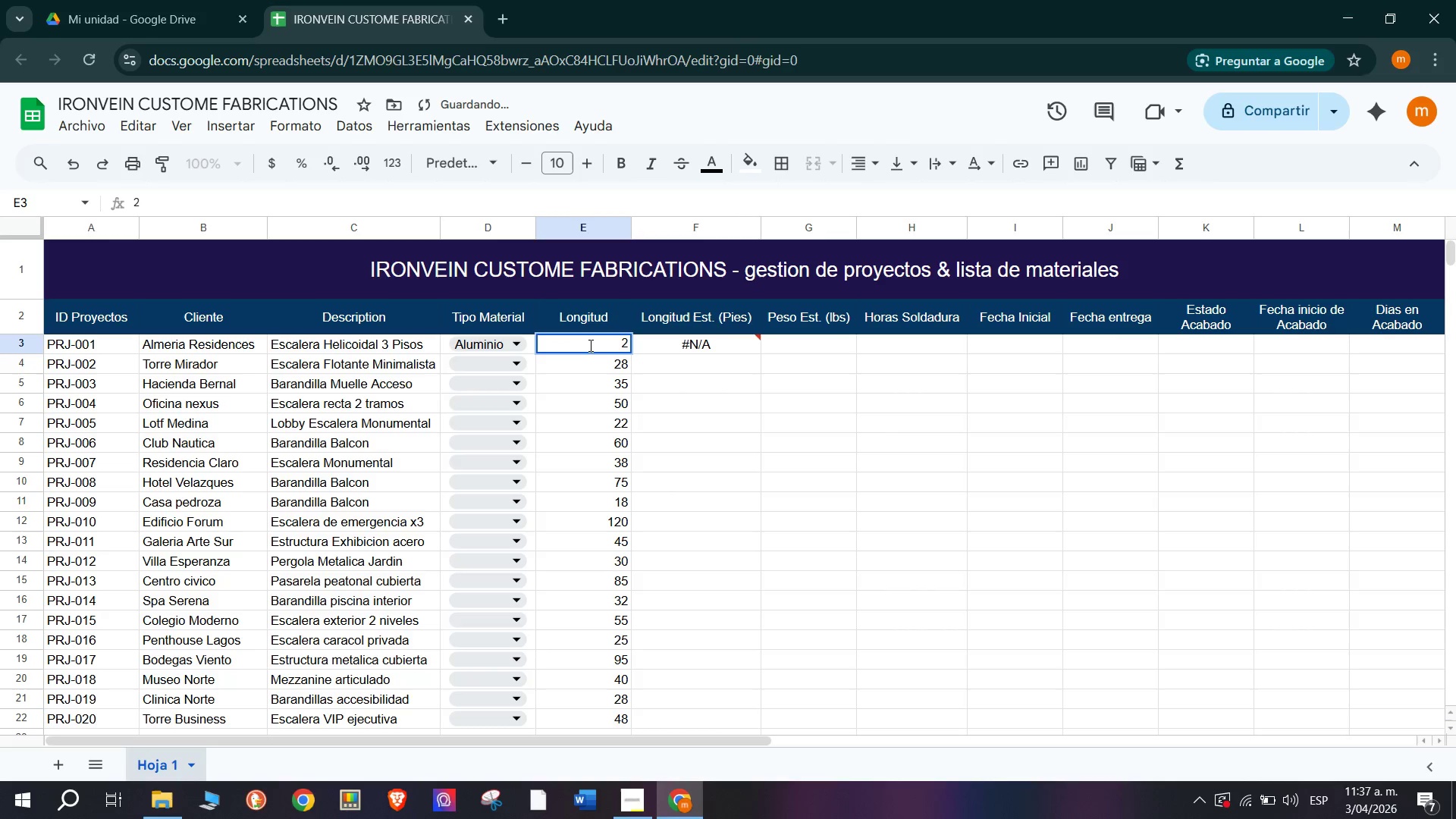 
key(Backspace)
type(5)
key(Backspace)
type(42)
 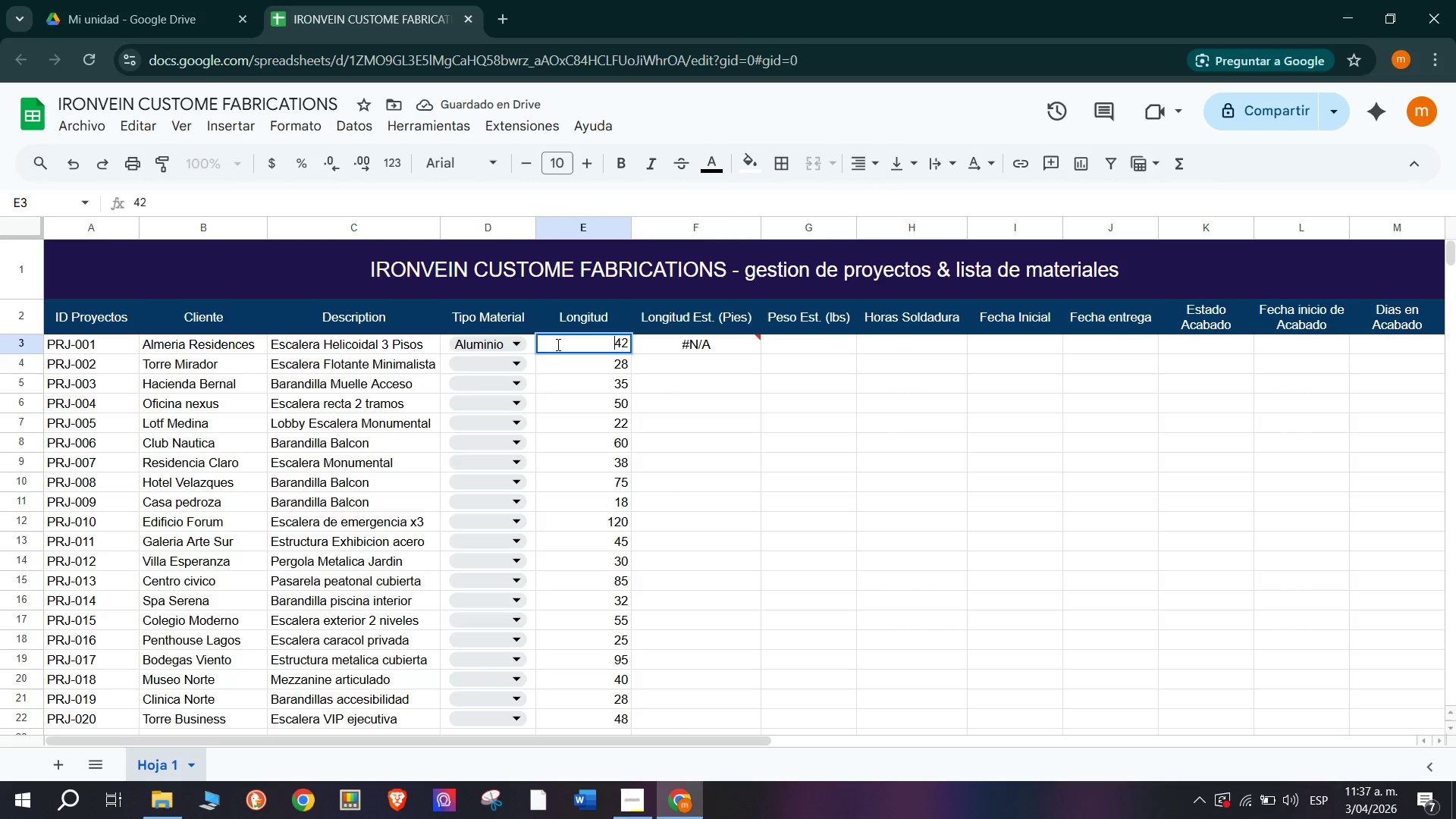 
double_click([579, 385])
 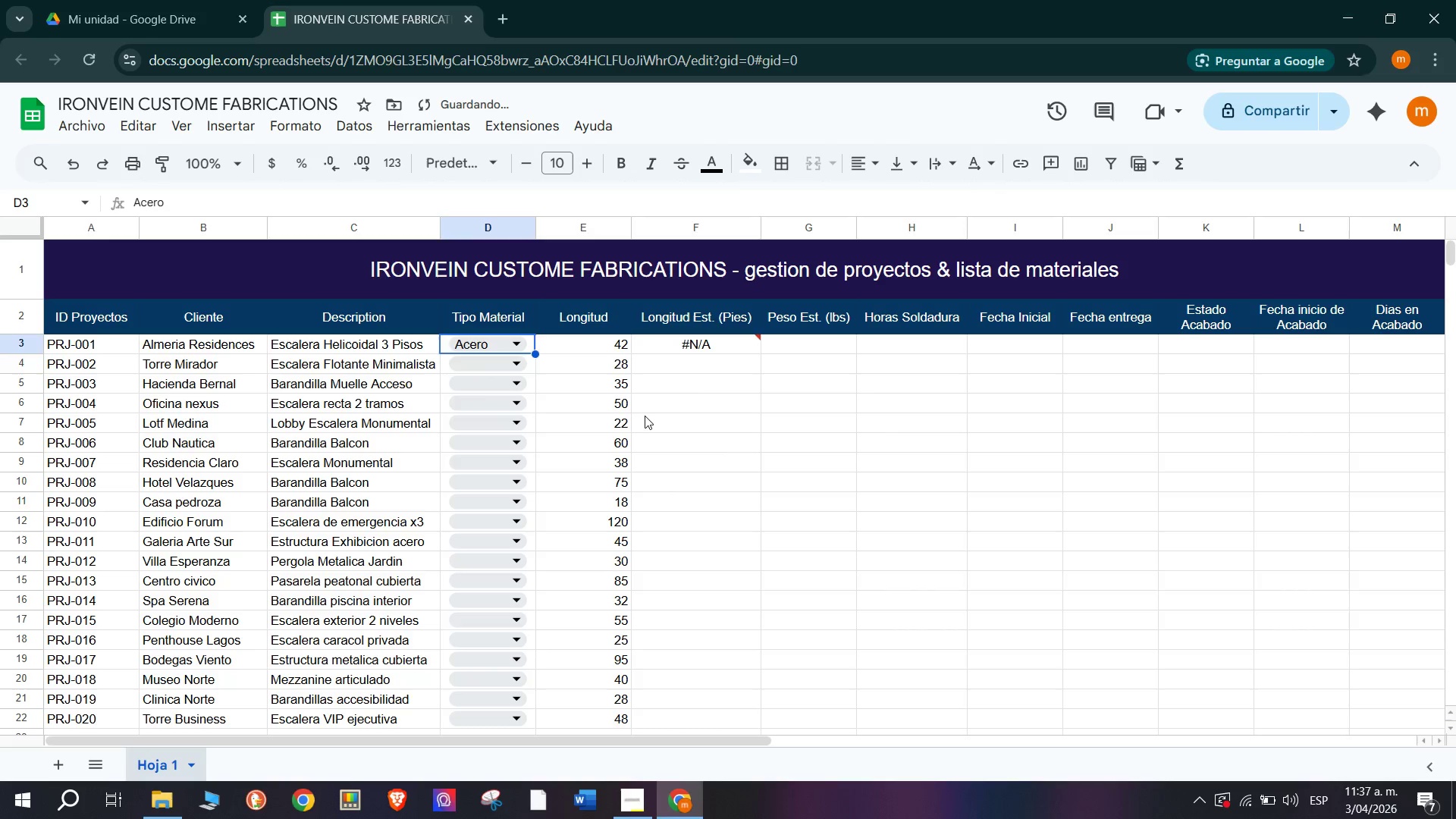 
double_click([710, 344])
 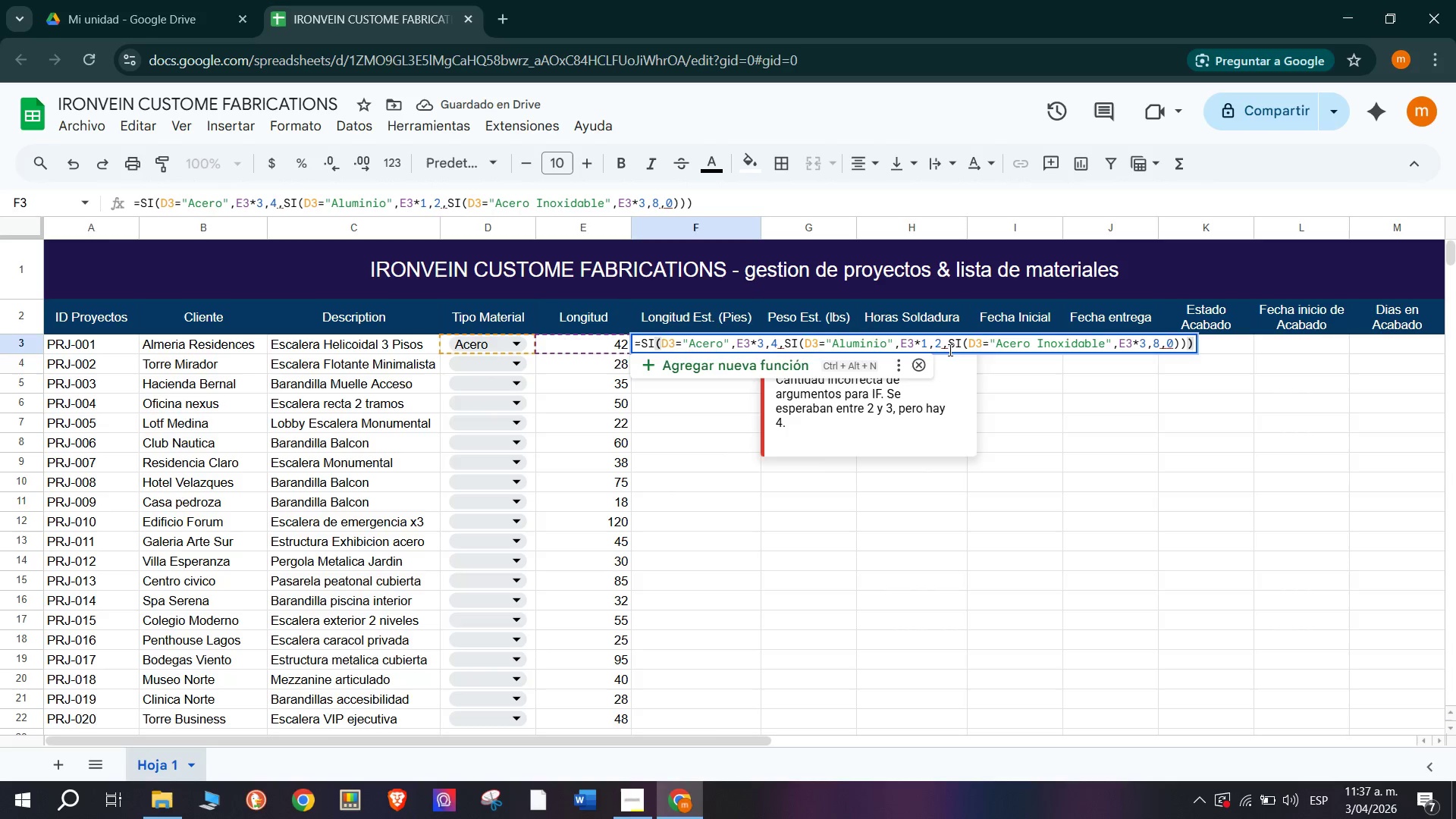 
left_click([946, 344])
 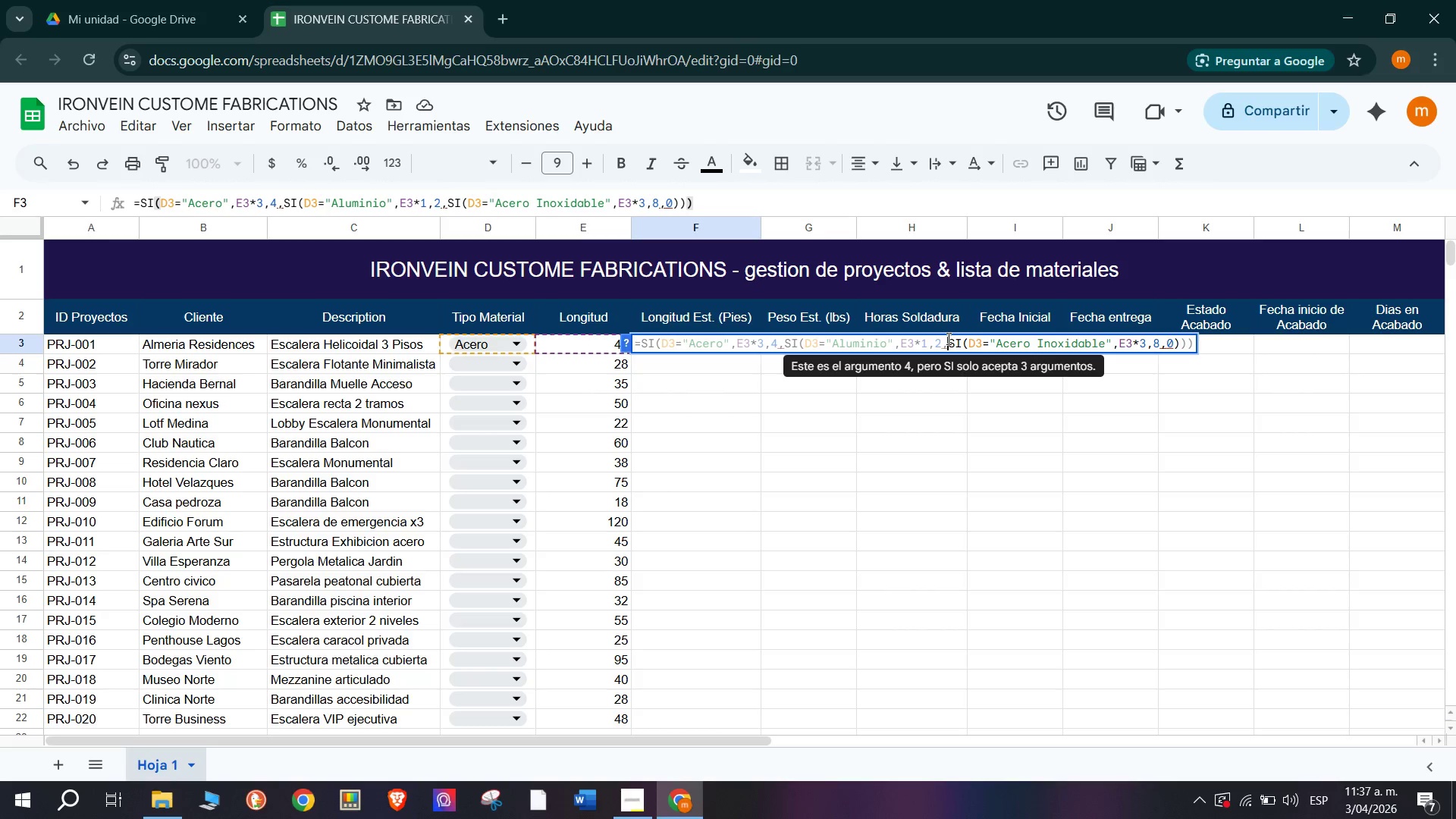 
wait(25.48)
 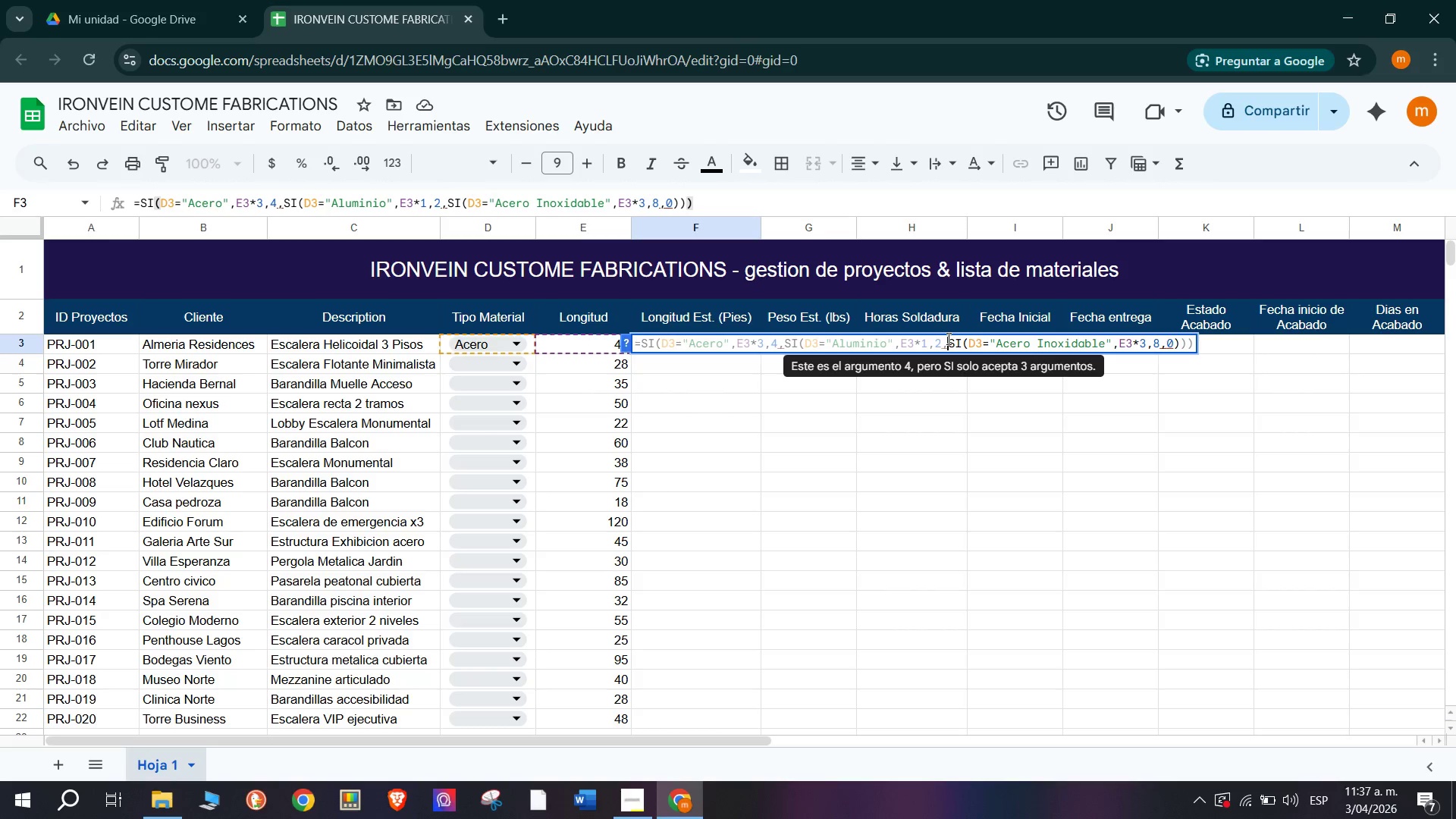 
left_click([795, 342])
 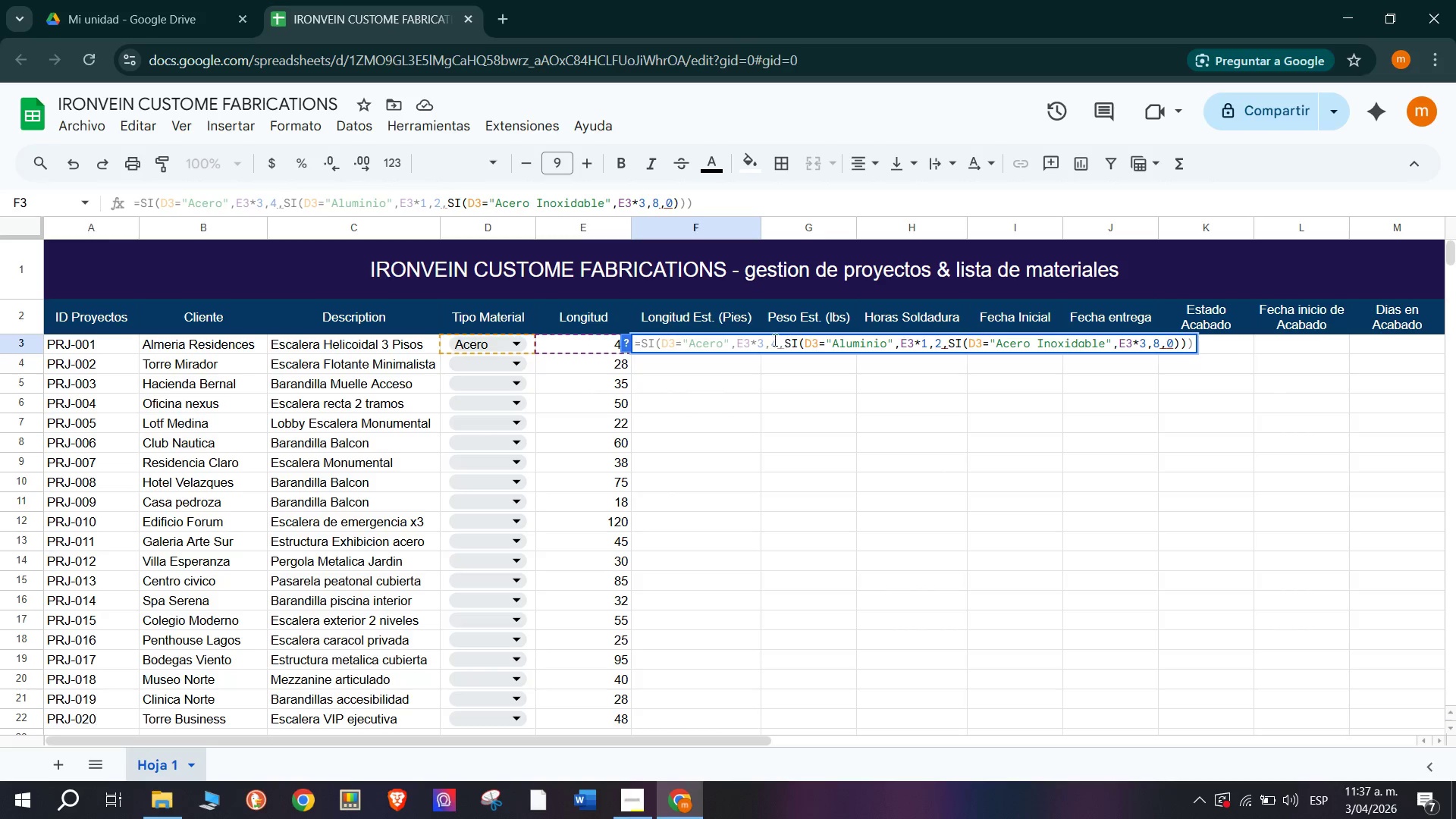 
left_click([712, 340])
 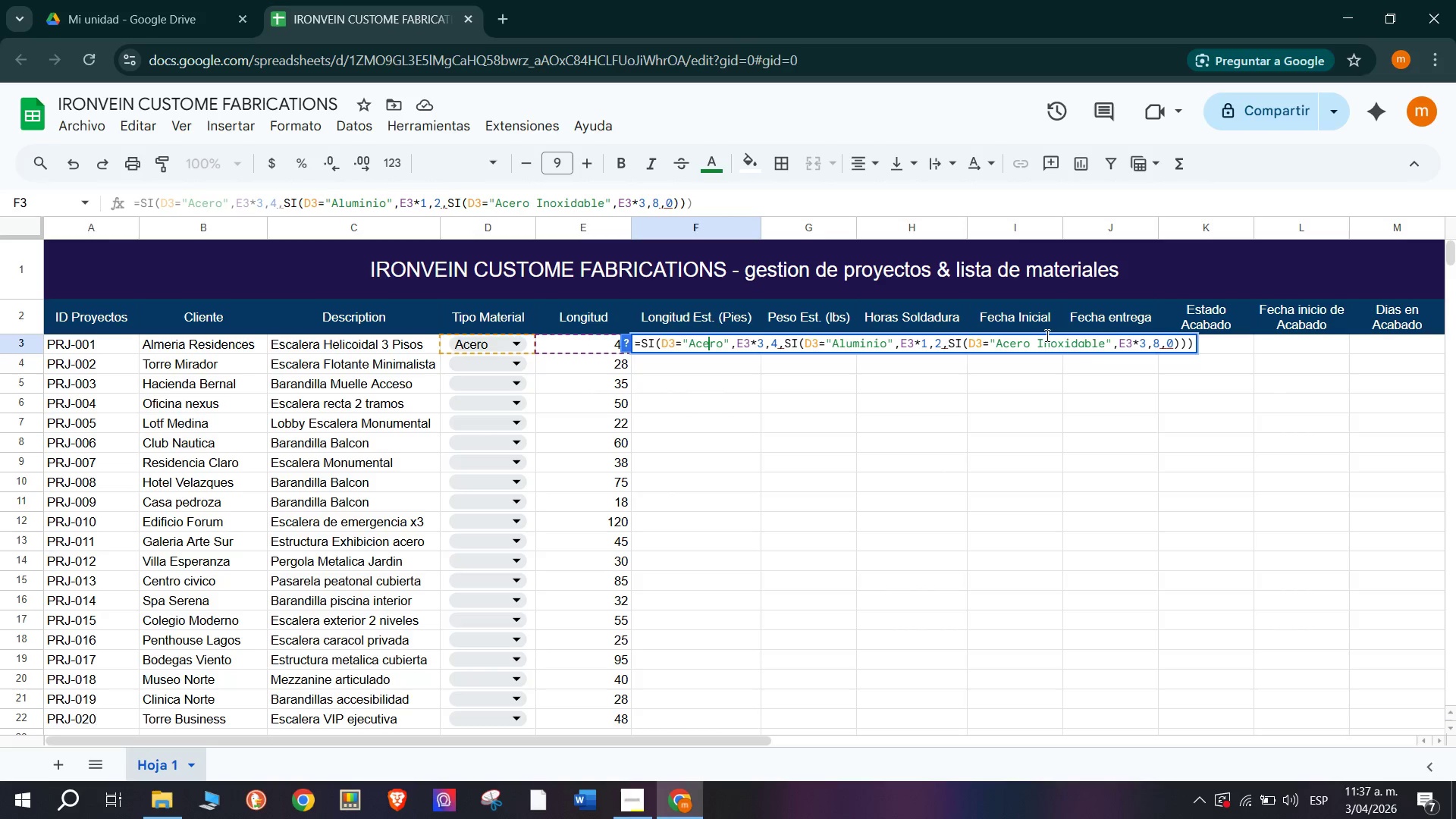 
left_click([1097, 347])
 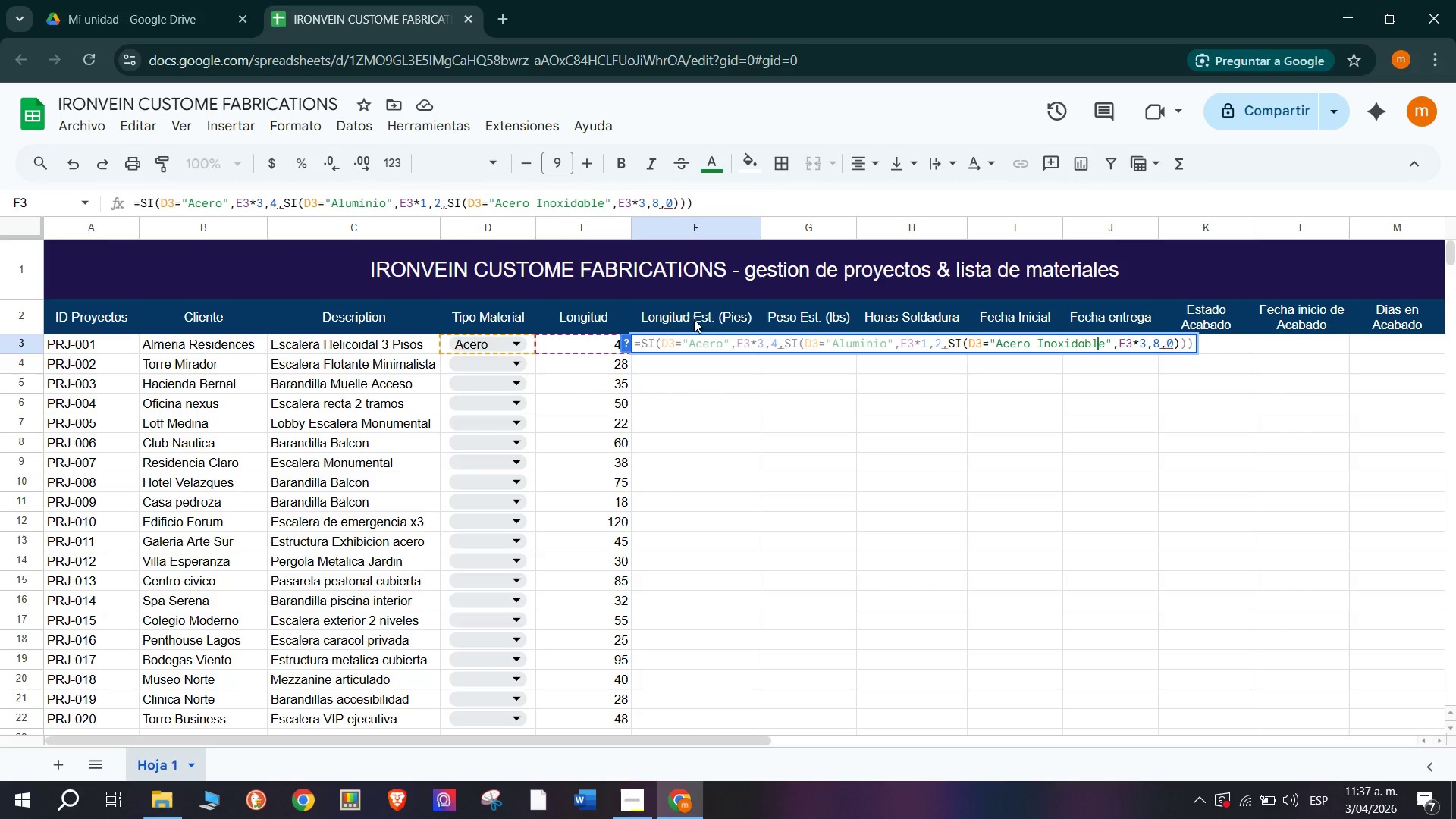 
left_click([720, 347])
 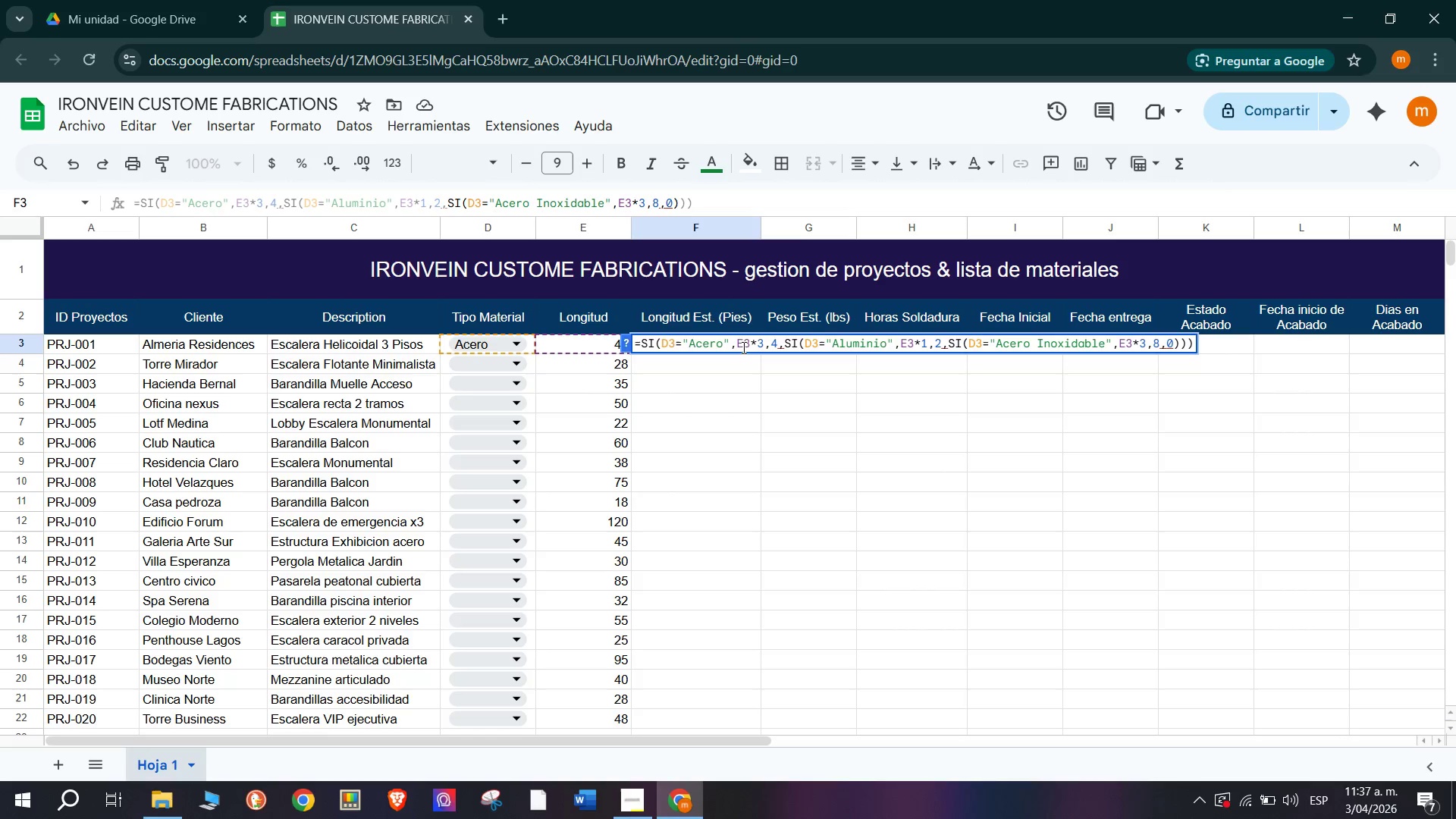 
left_click([742, 344])
 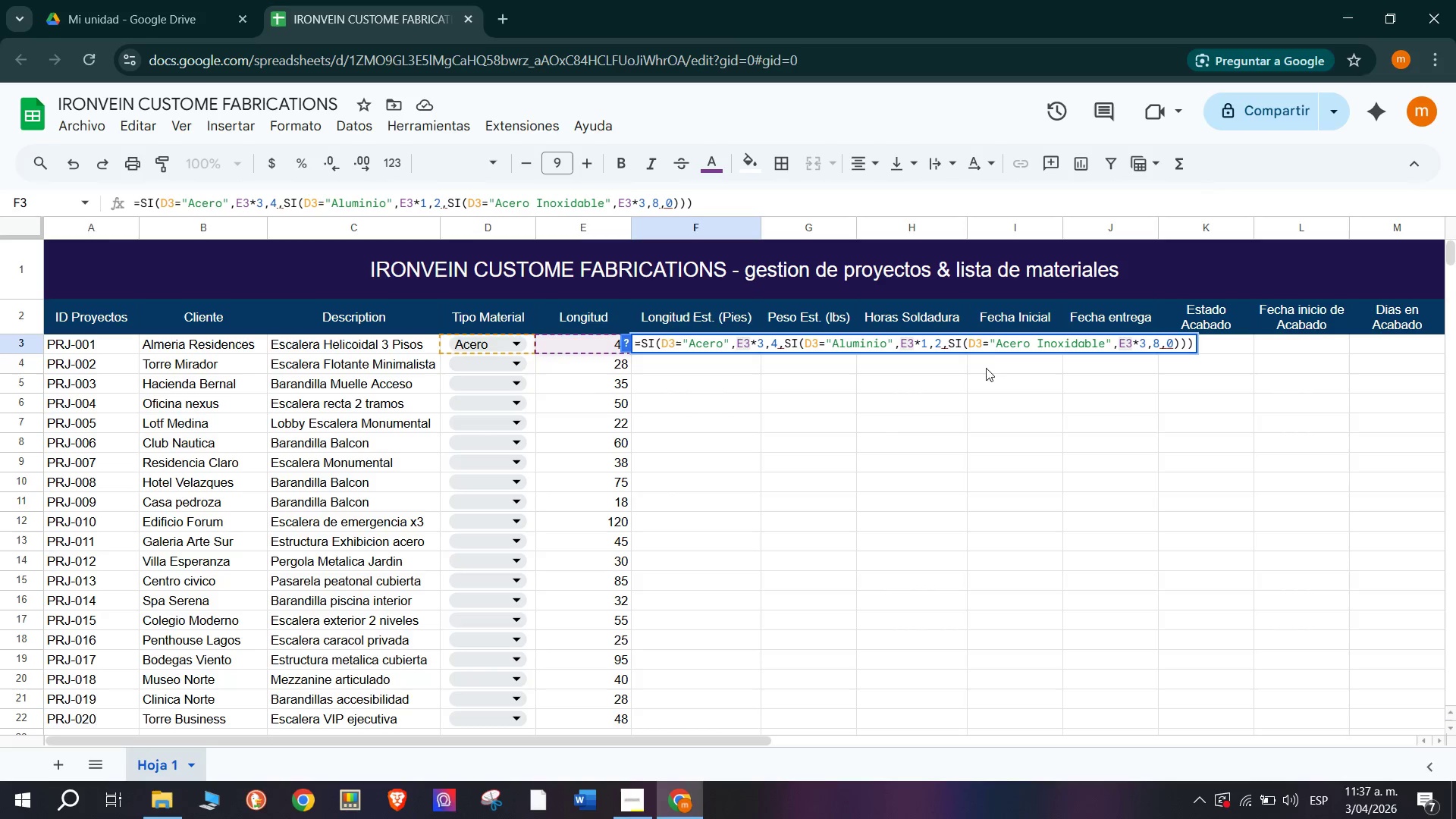 
left_click([996, 350])
 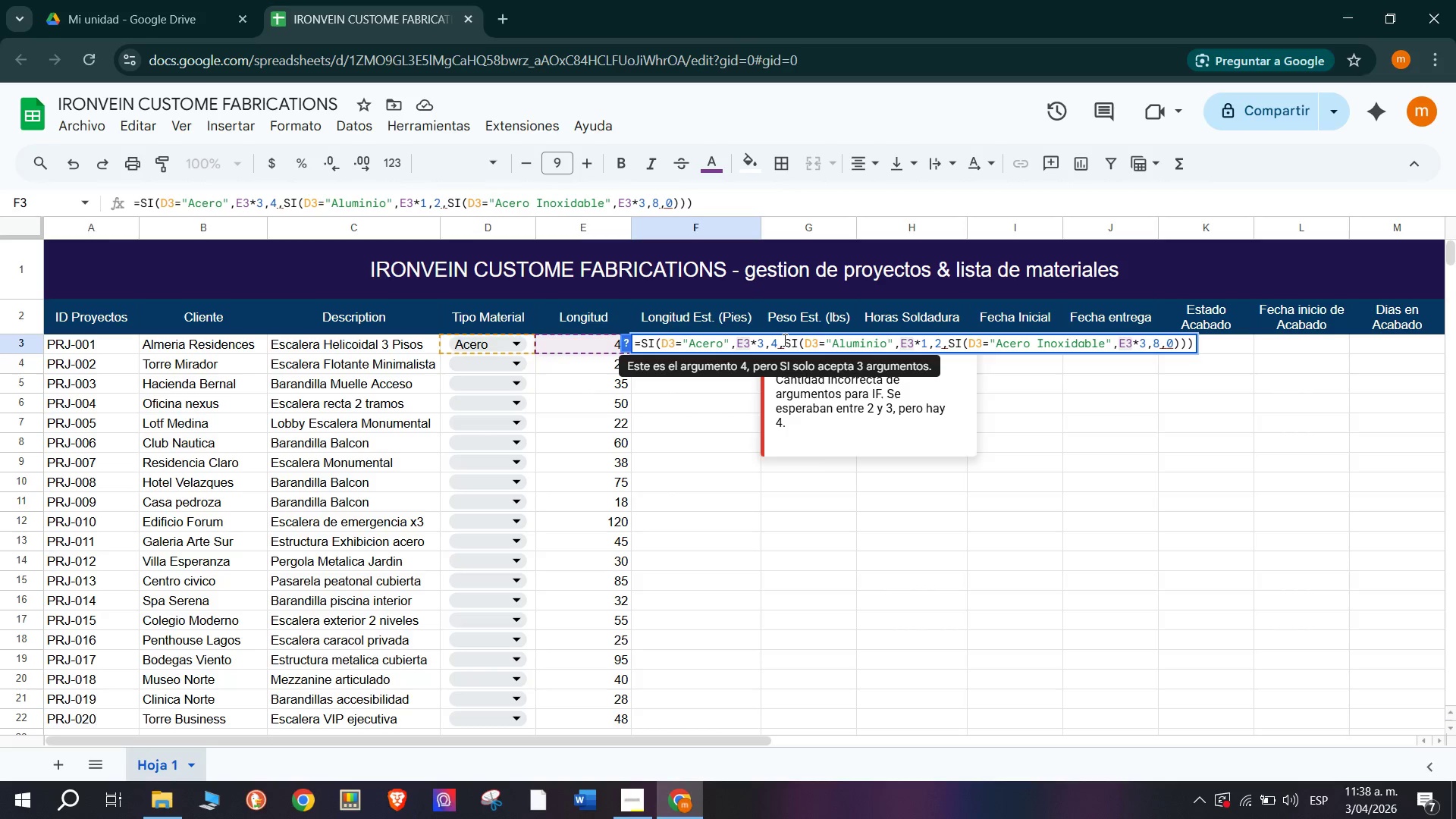 
wait(6.67)
 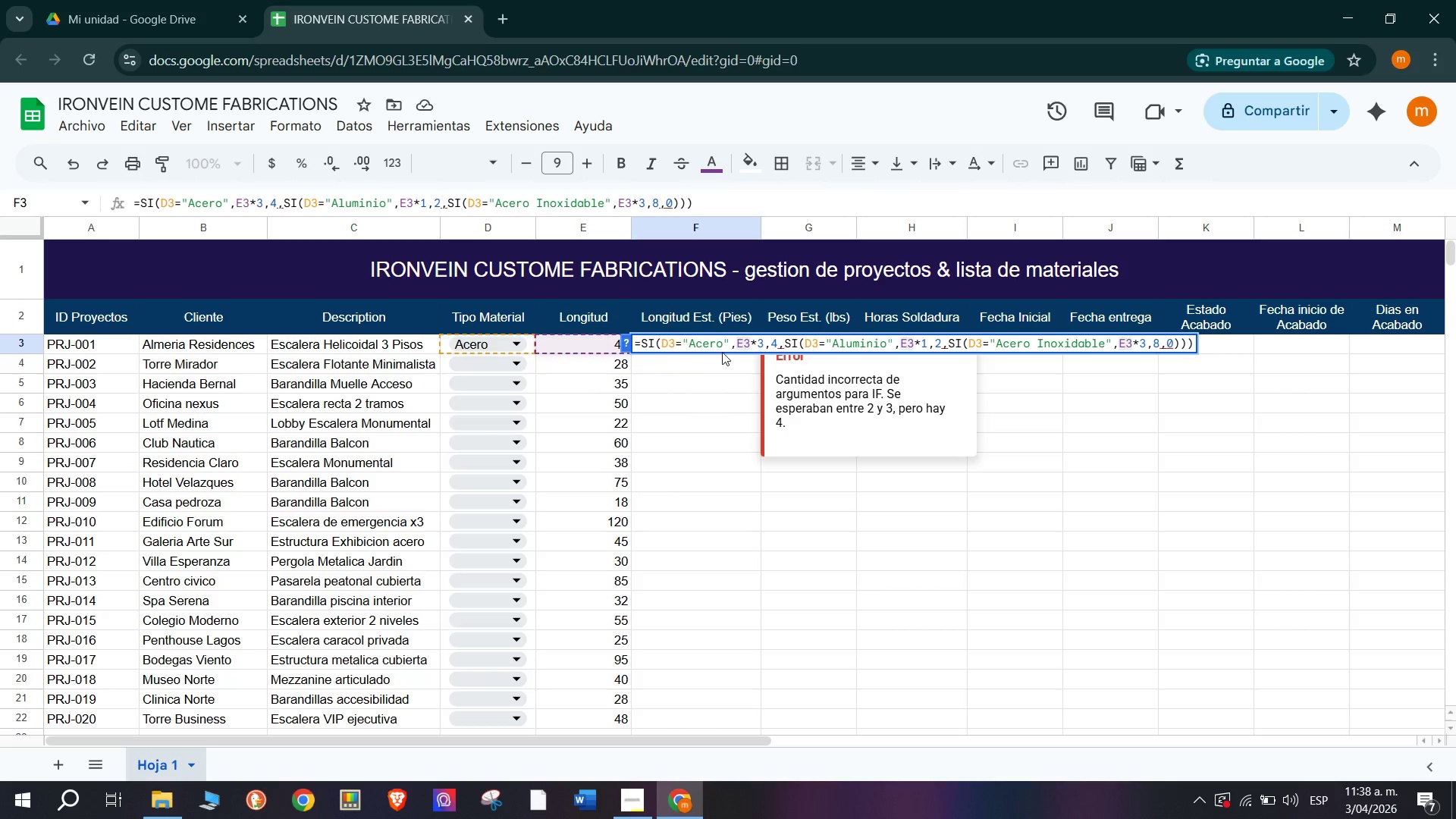 
left_click_drag(start_coordinate=[949, 340], to_coordinate=[1267, 336])
 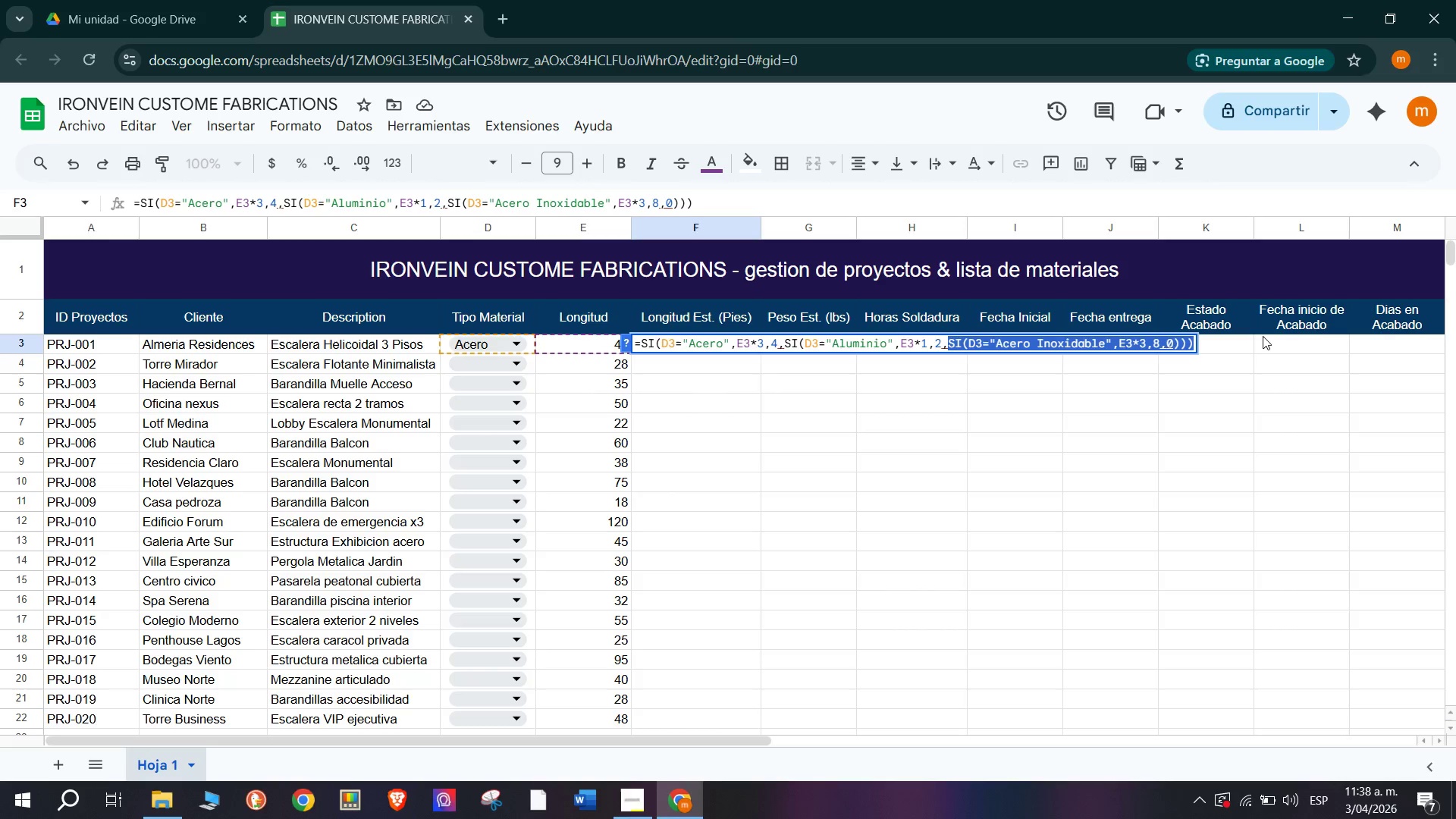 
key(Backspace)
type((()
 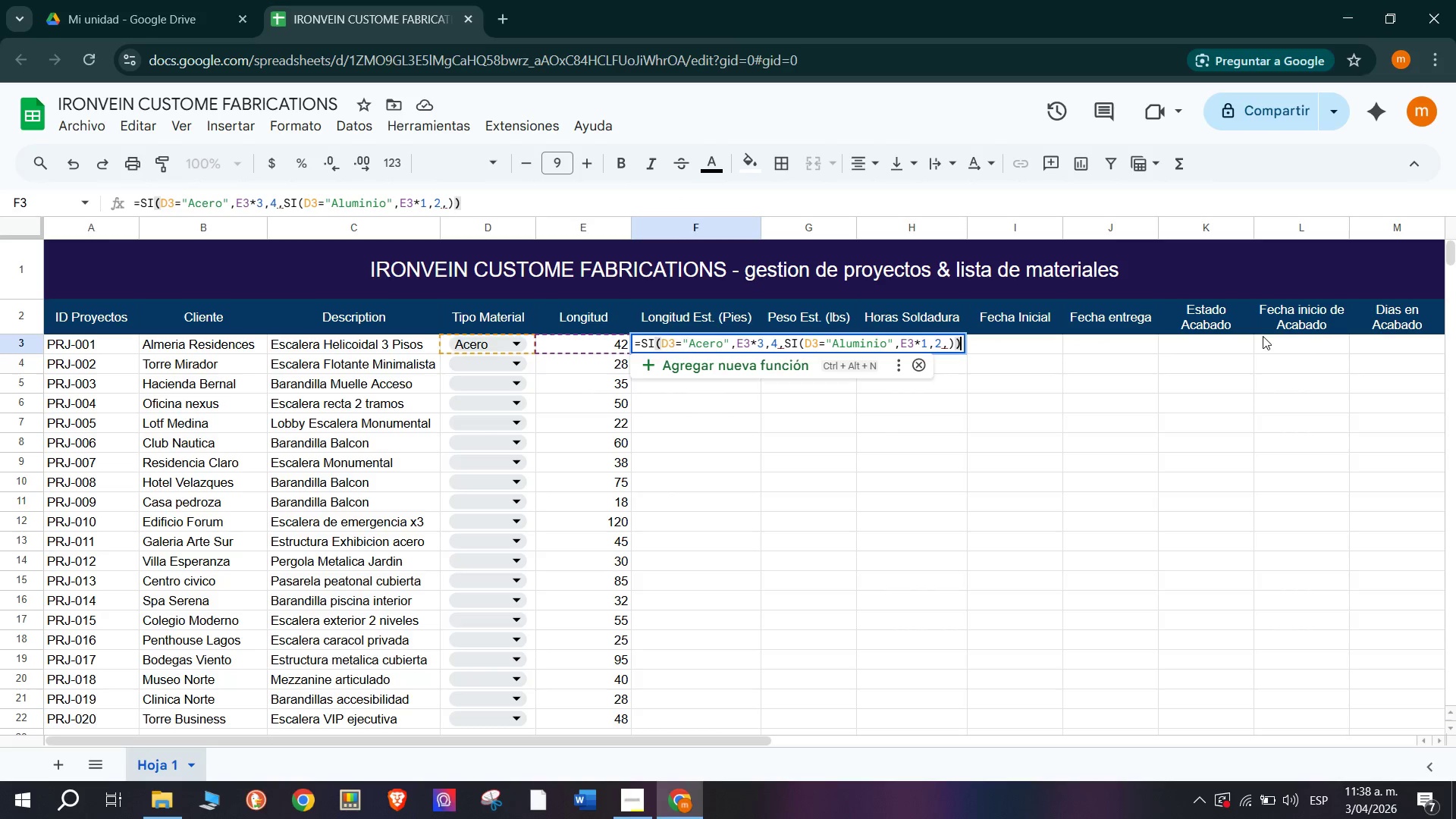 
key(Enter)
 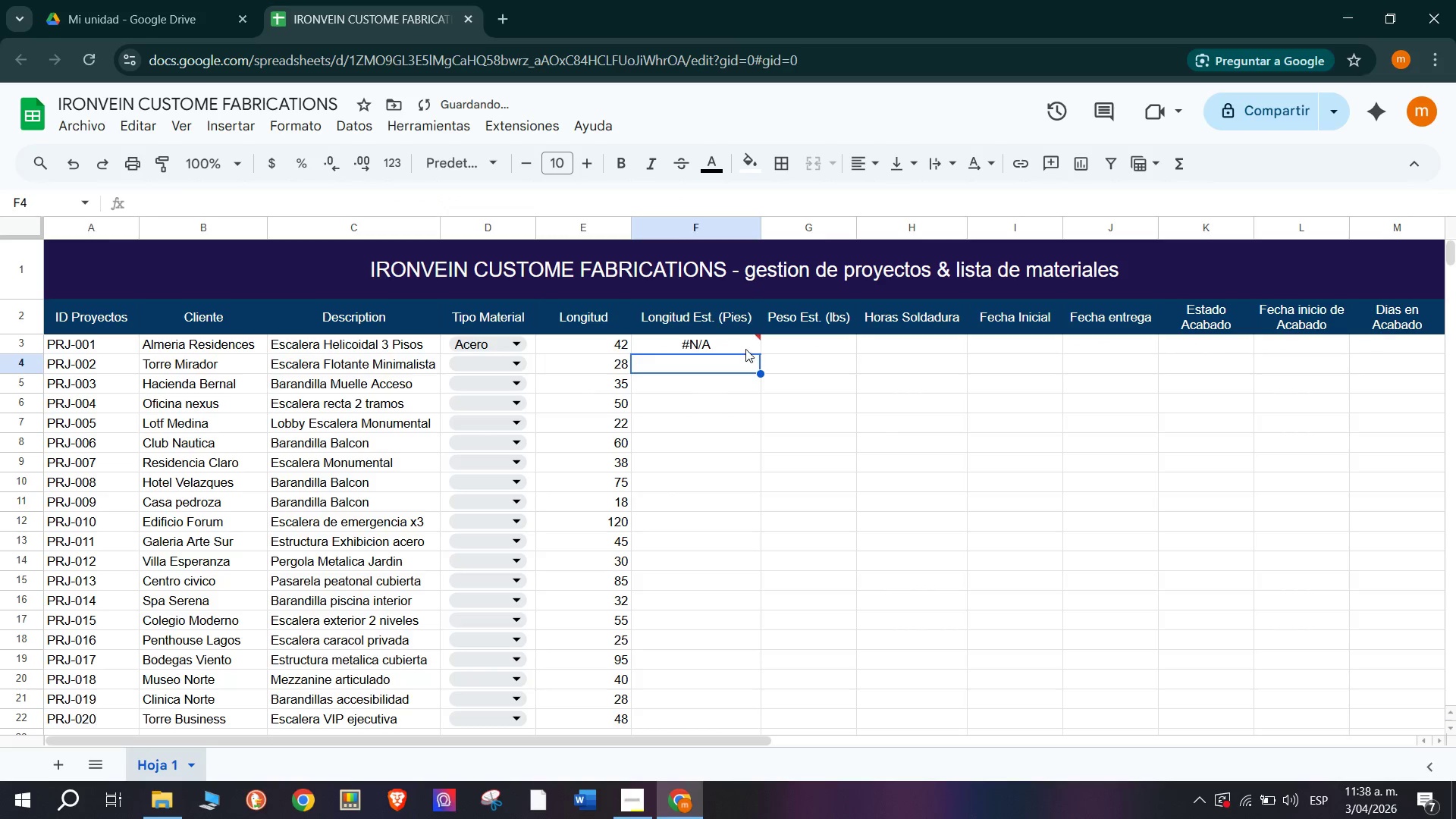 
double_click([745, 347])
 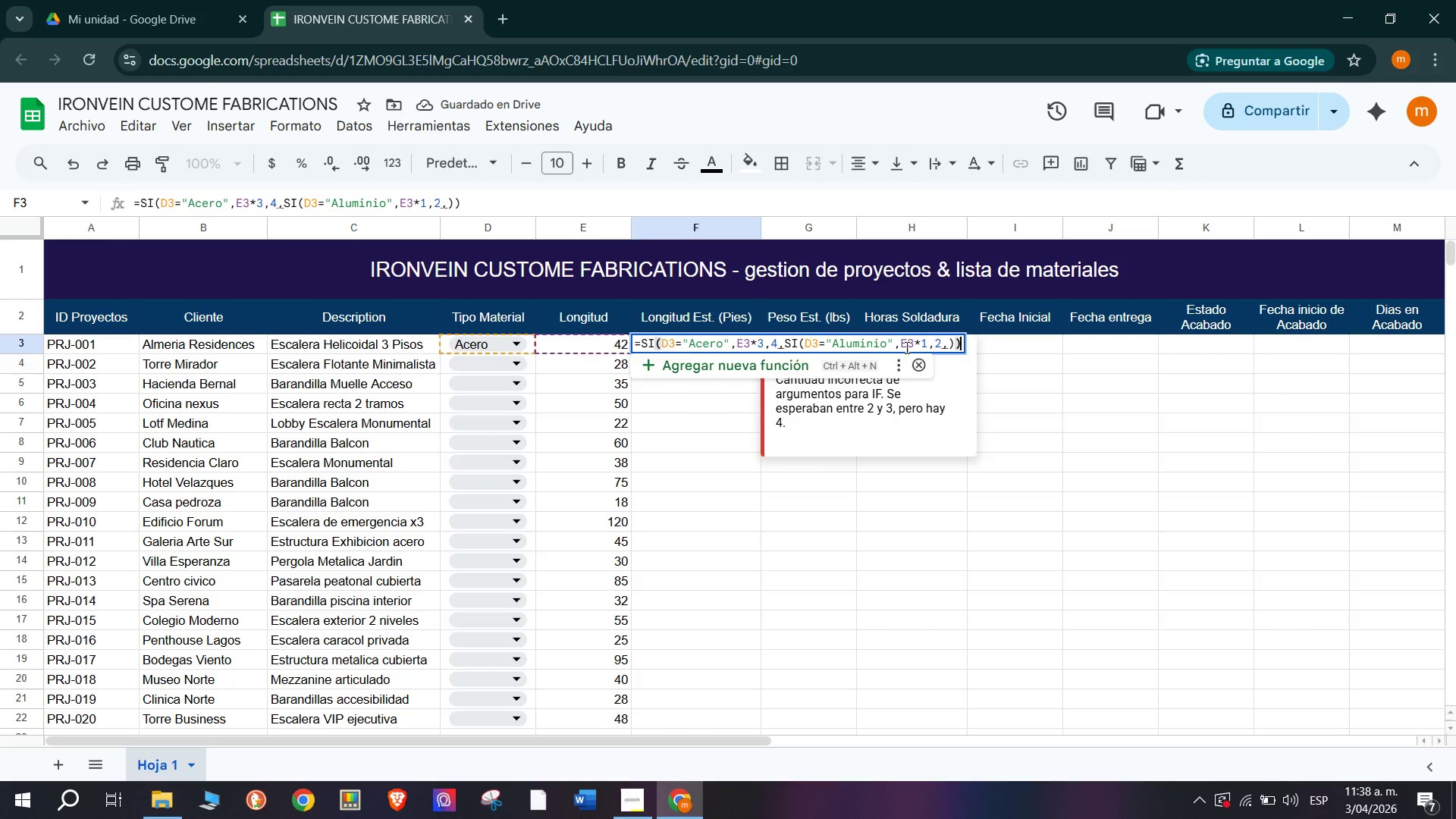 
left_click([934, 347])
 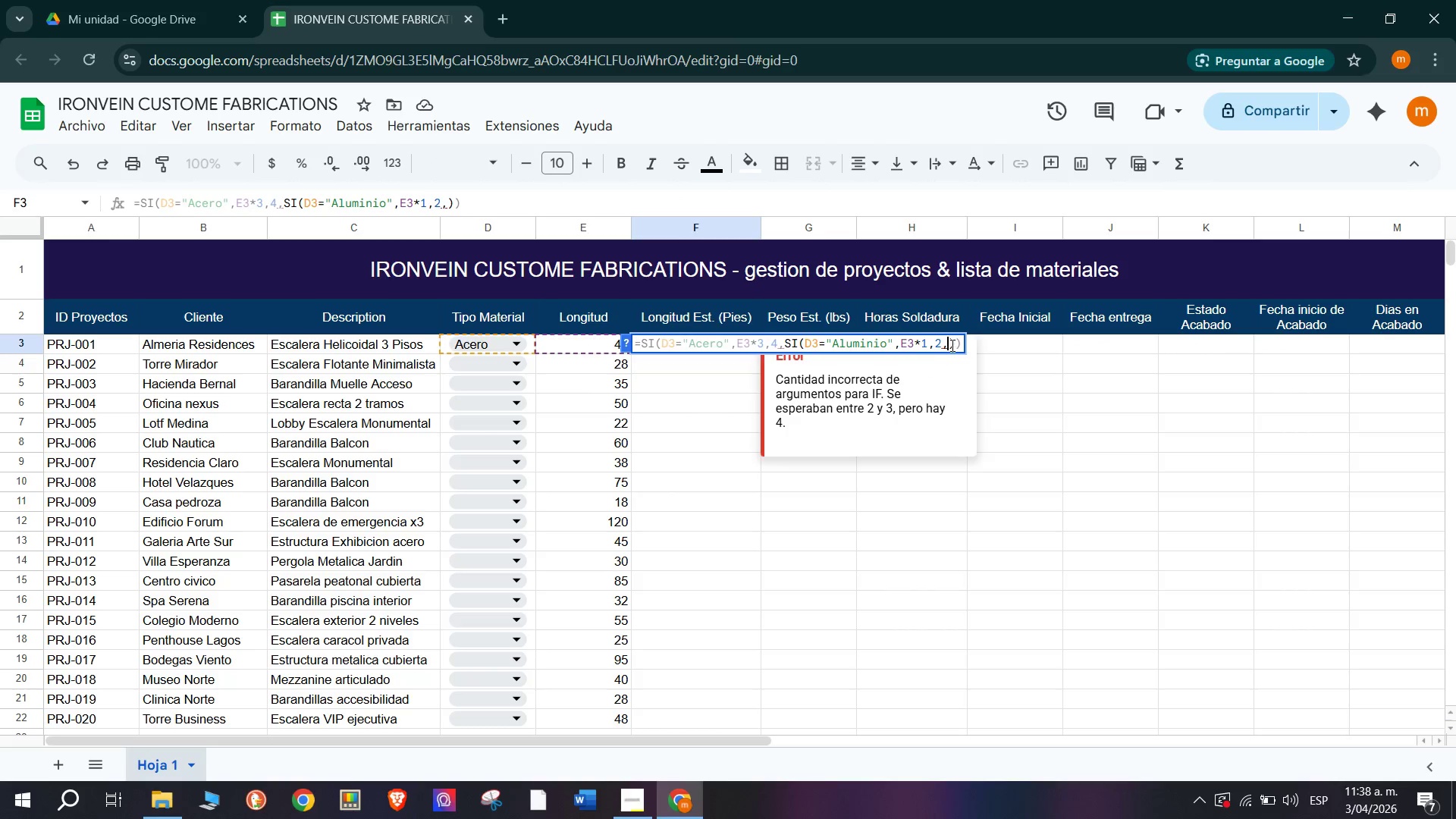 
key(Backspace)
 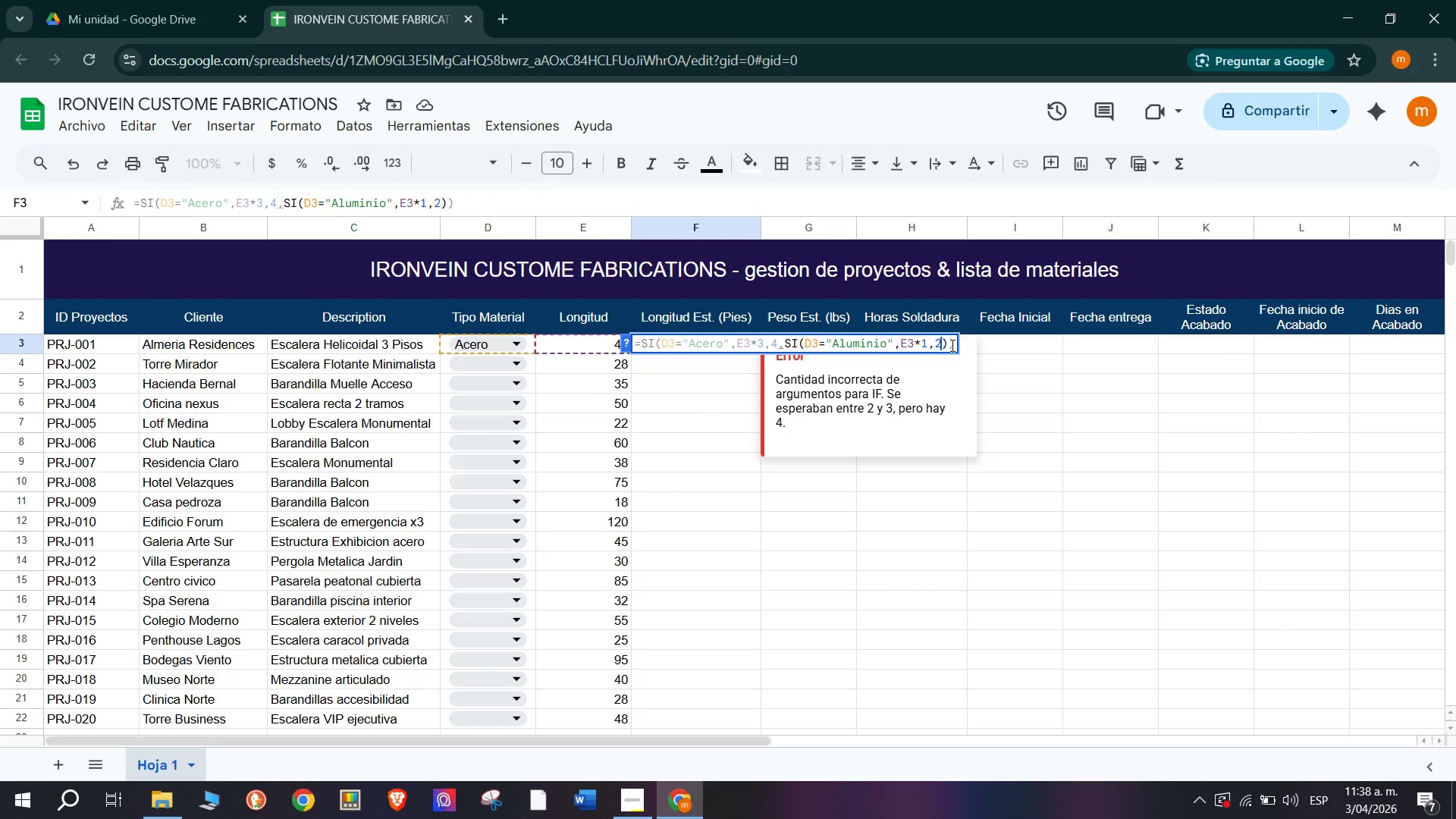 
key(Enter)
 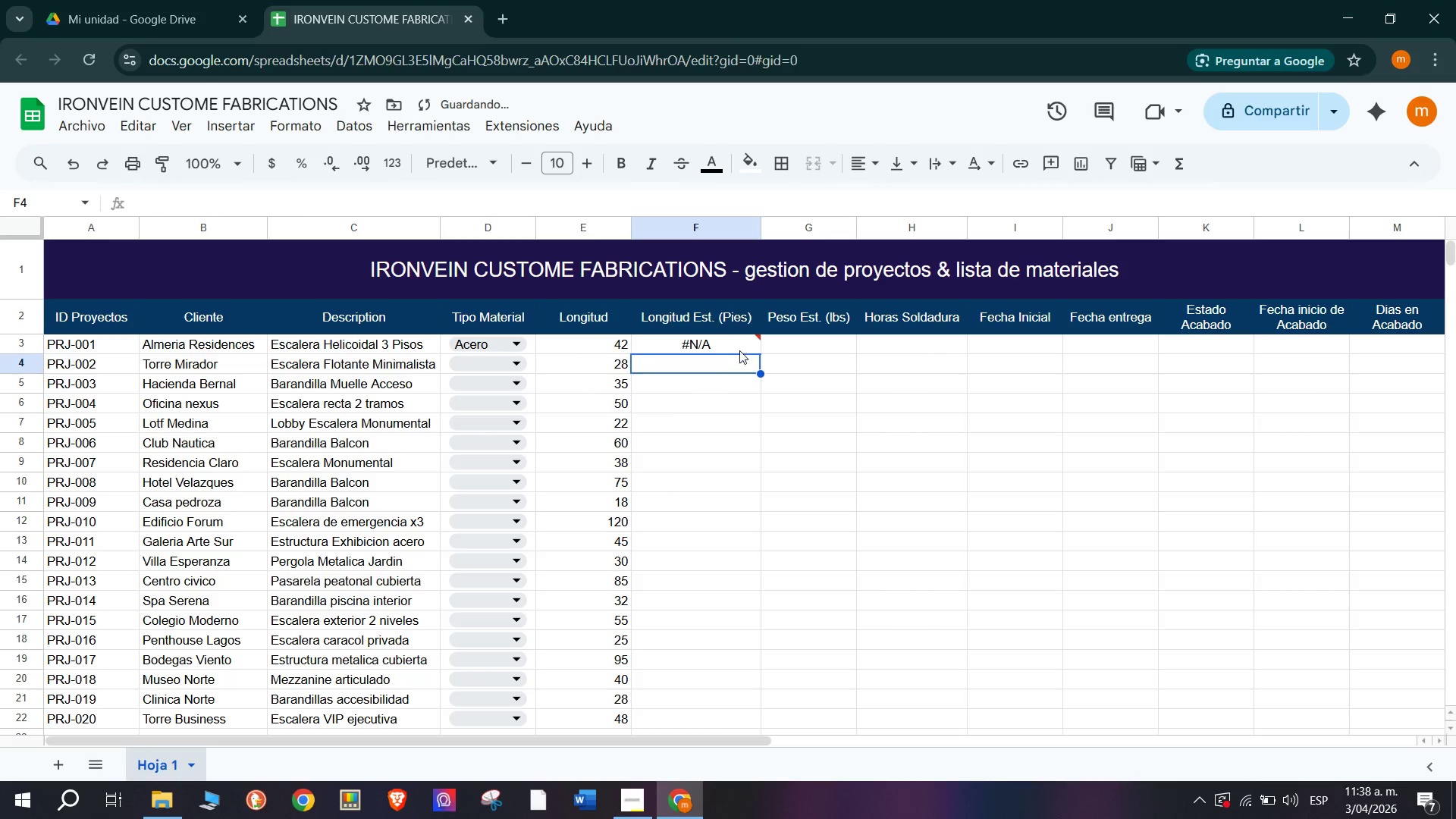 
double_click([737, 347])
 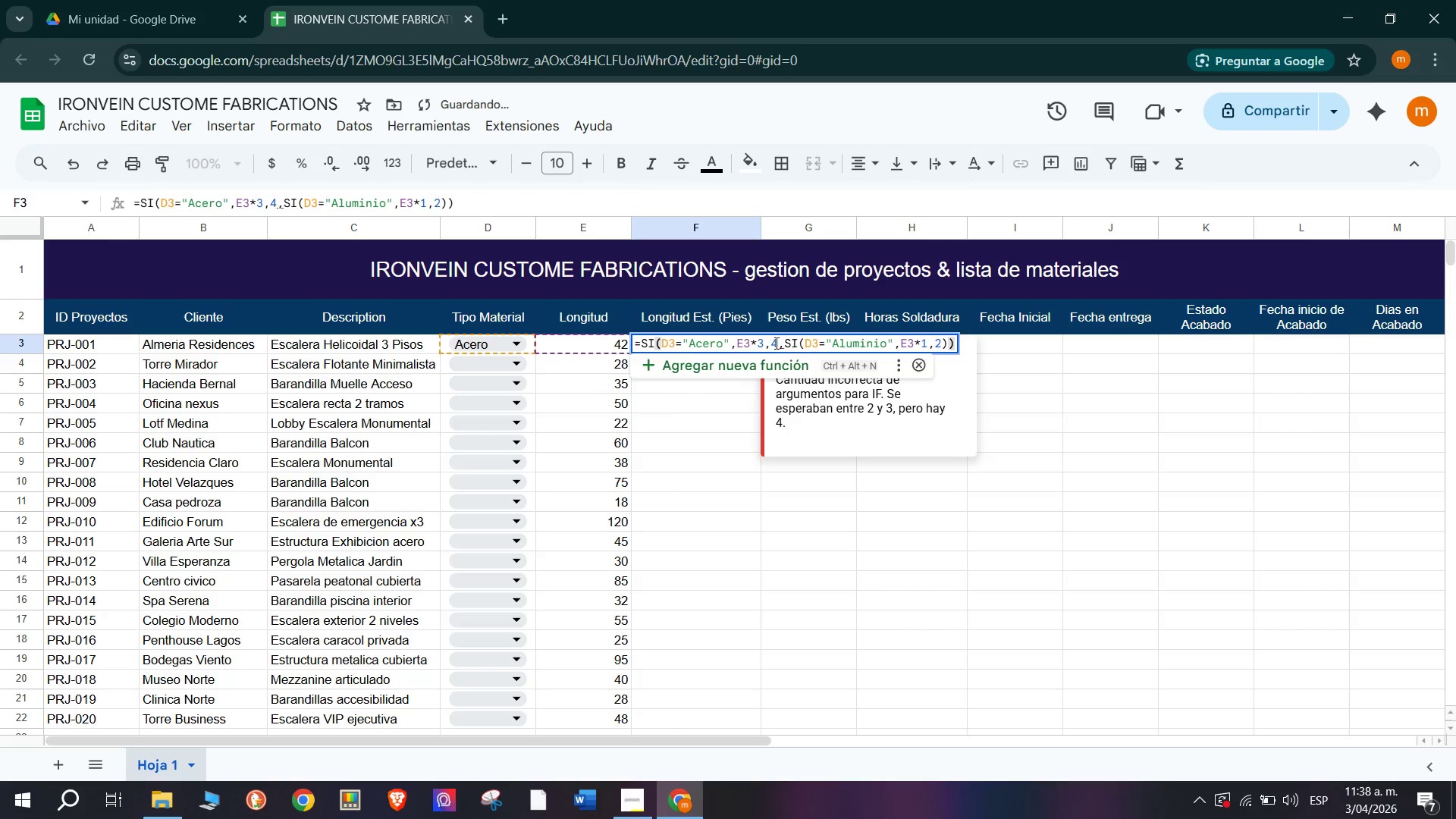 
left_click([787, 344])
 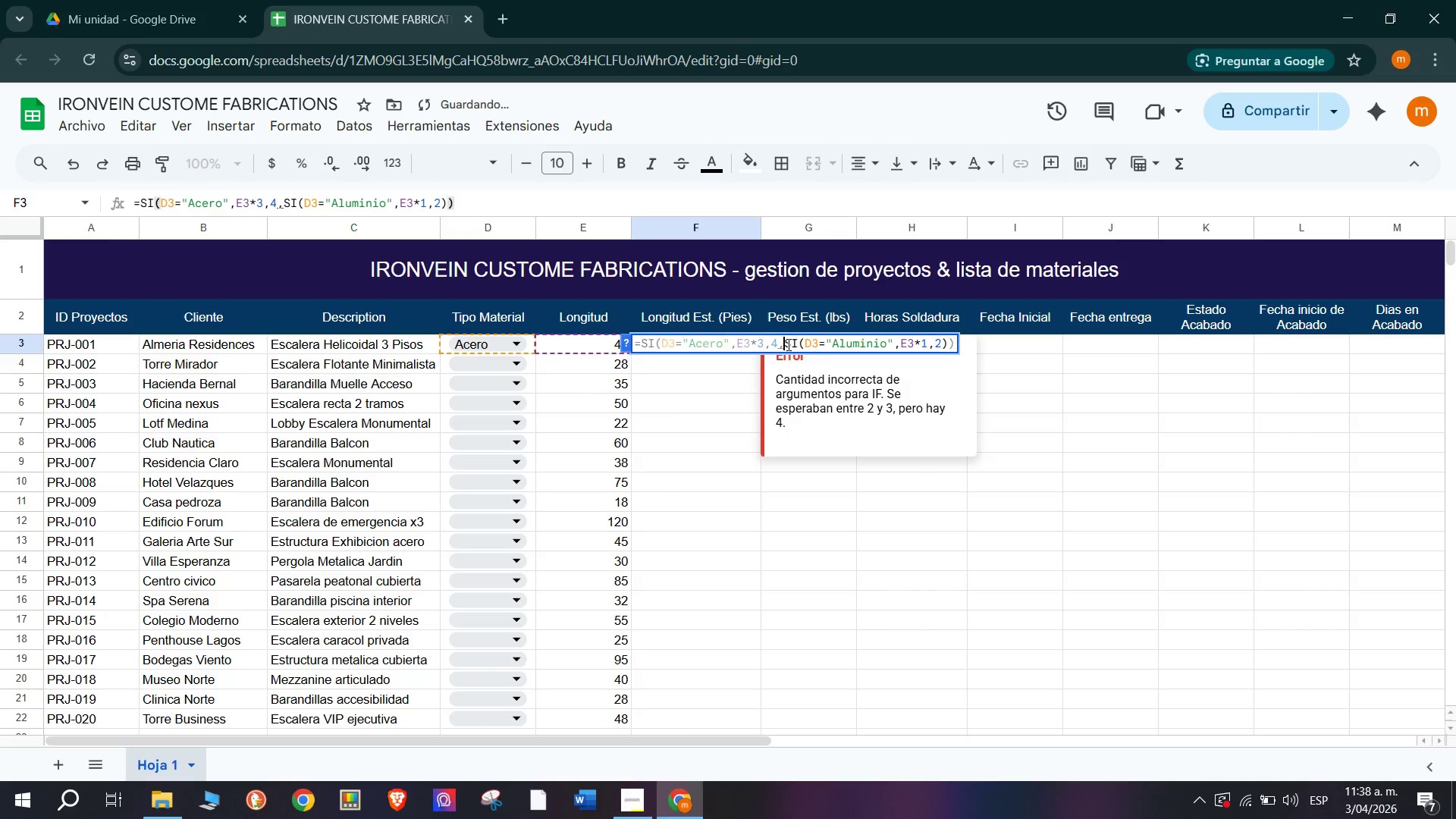 
key(Backspace)
 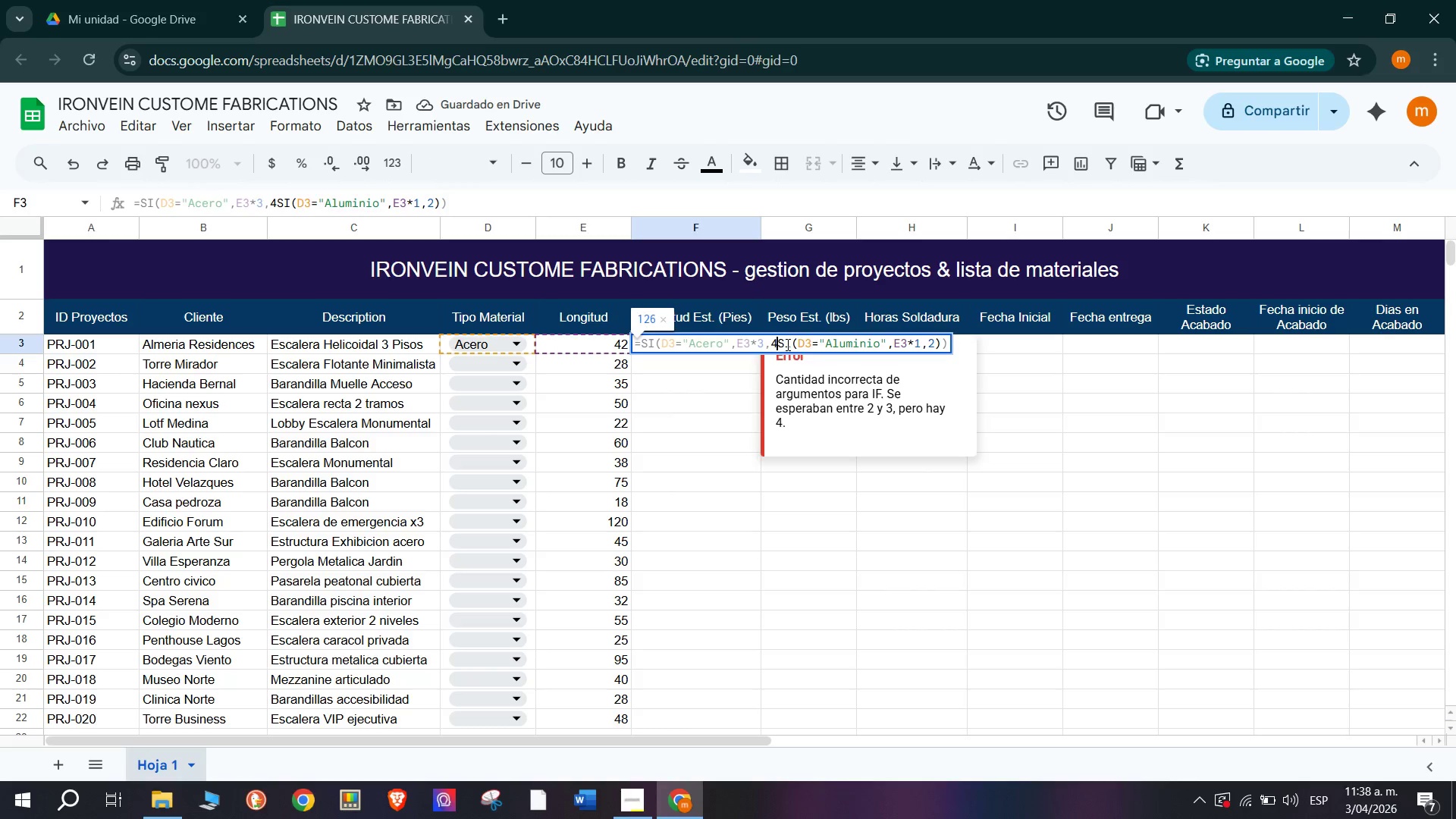 
key(Enter)
 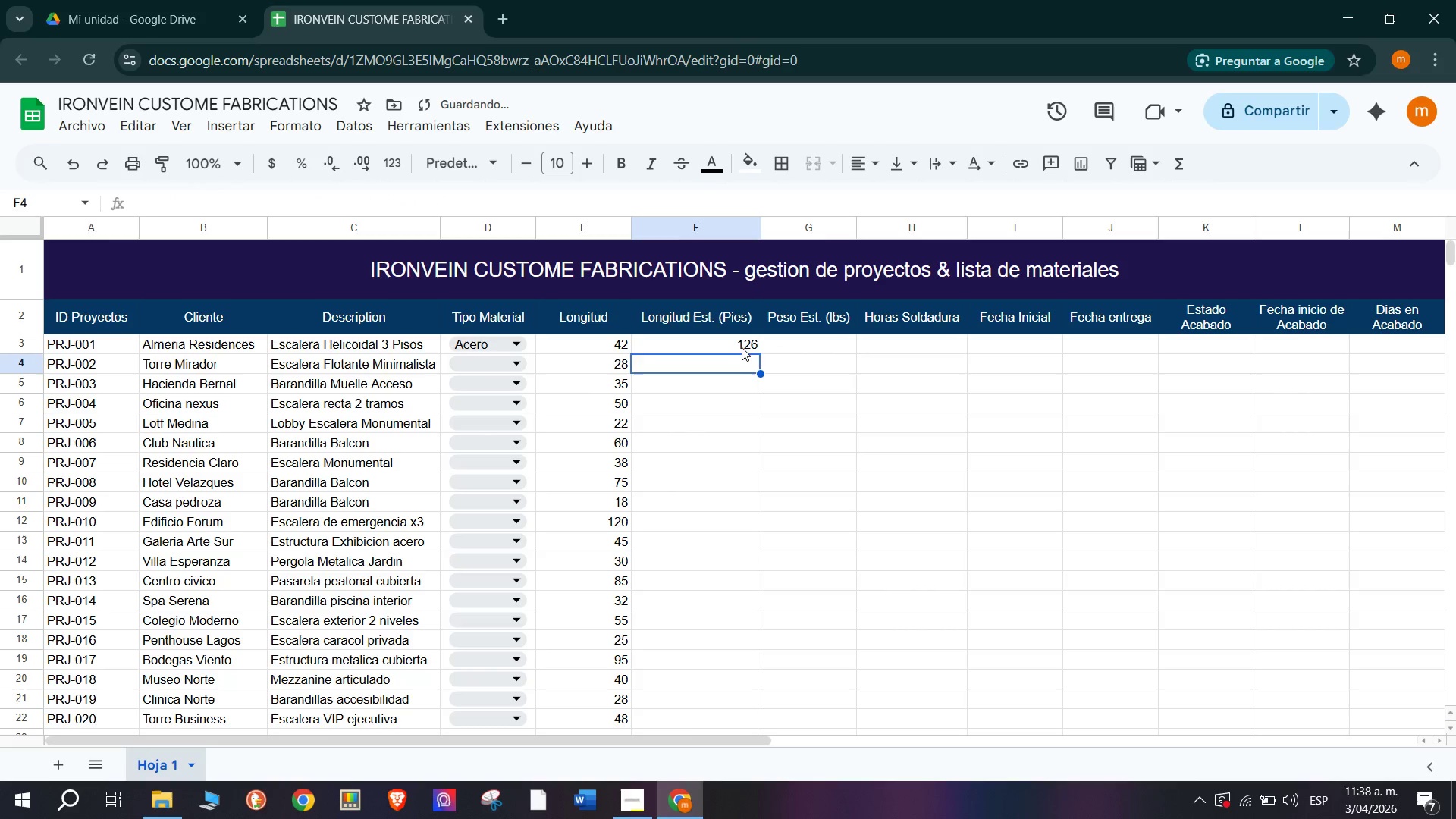 
left_click([742, 345])
 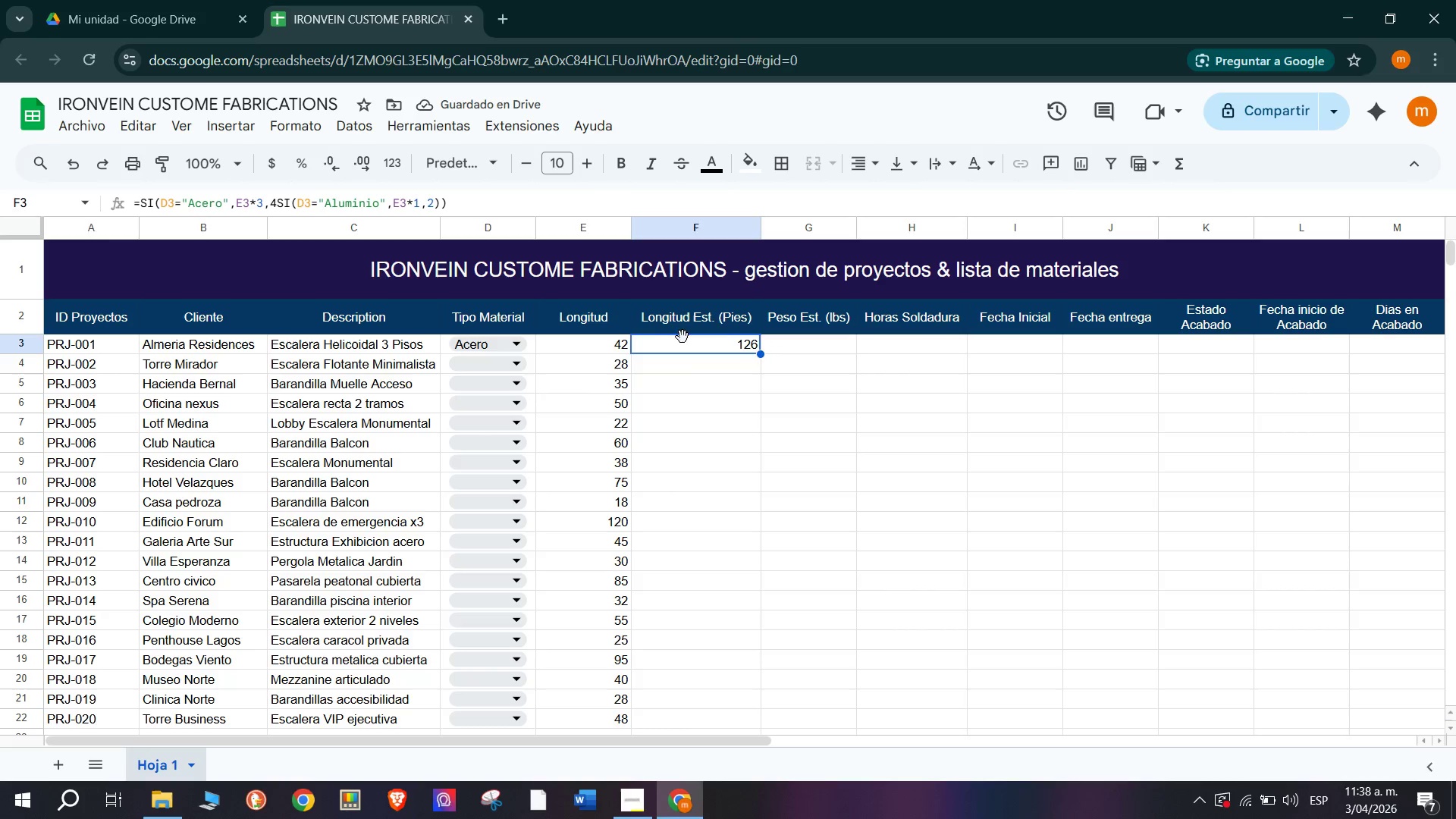 
double_click([689, 344])
 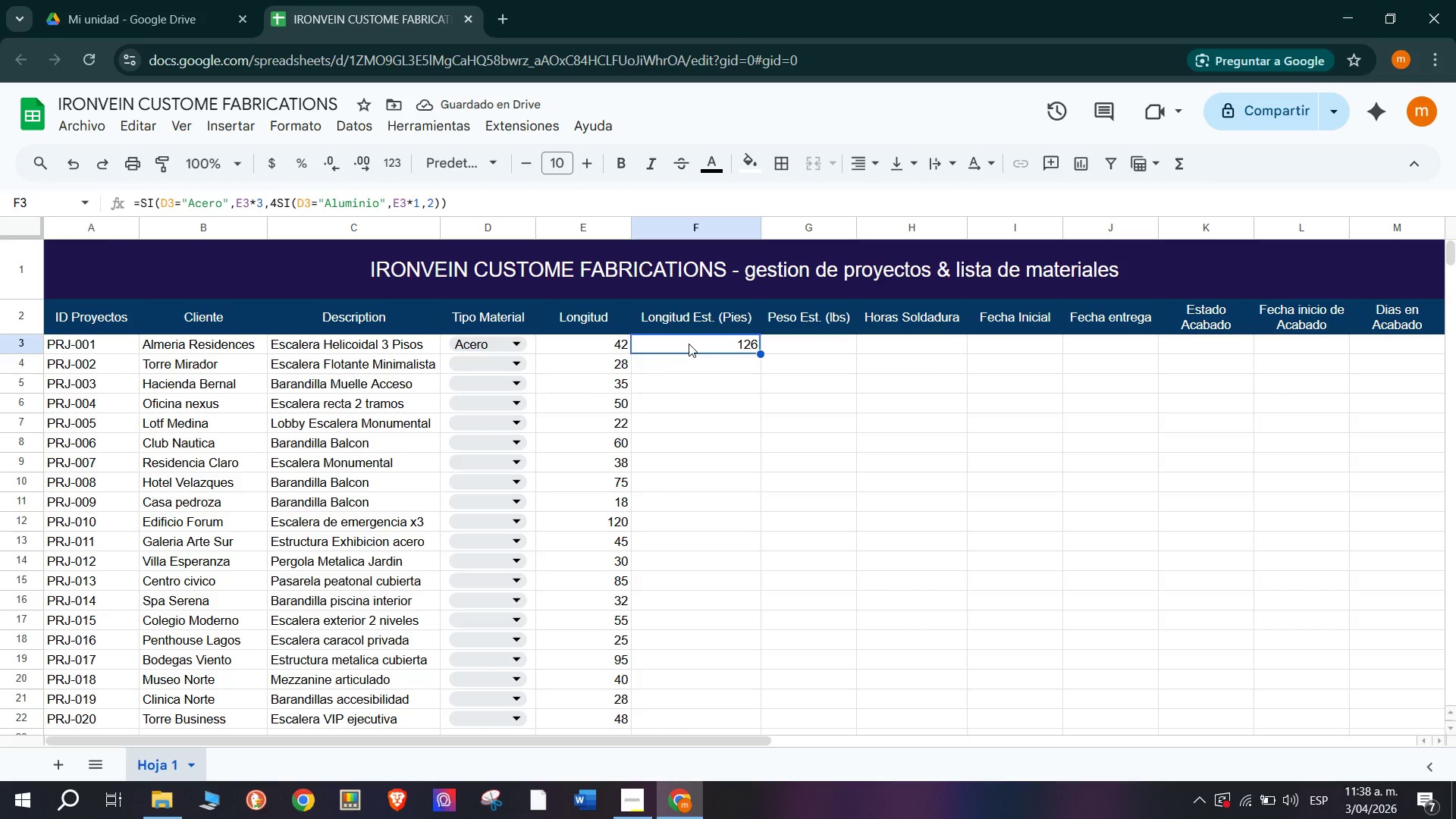 
triple_click([689, 344])
 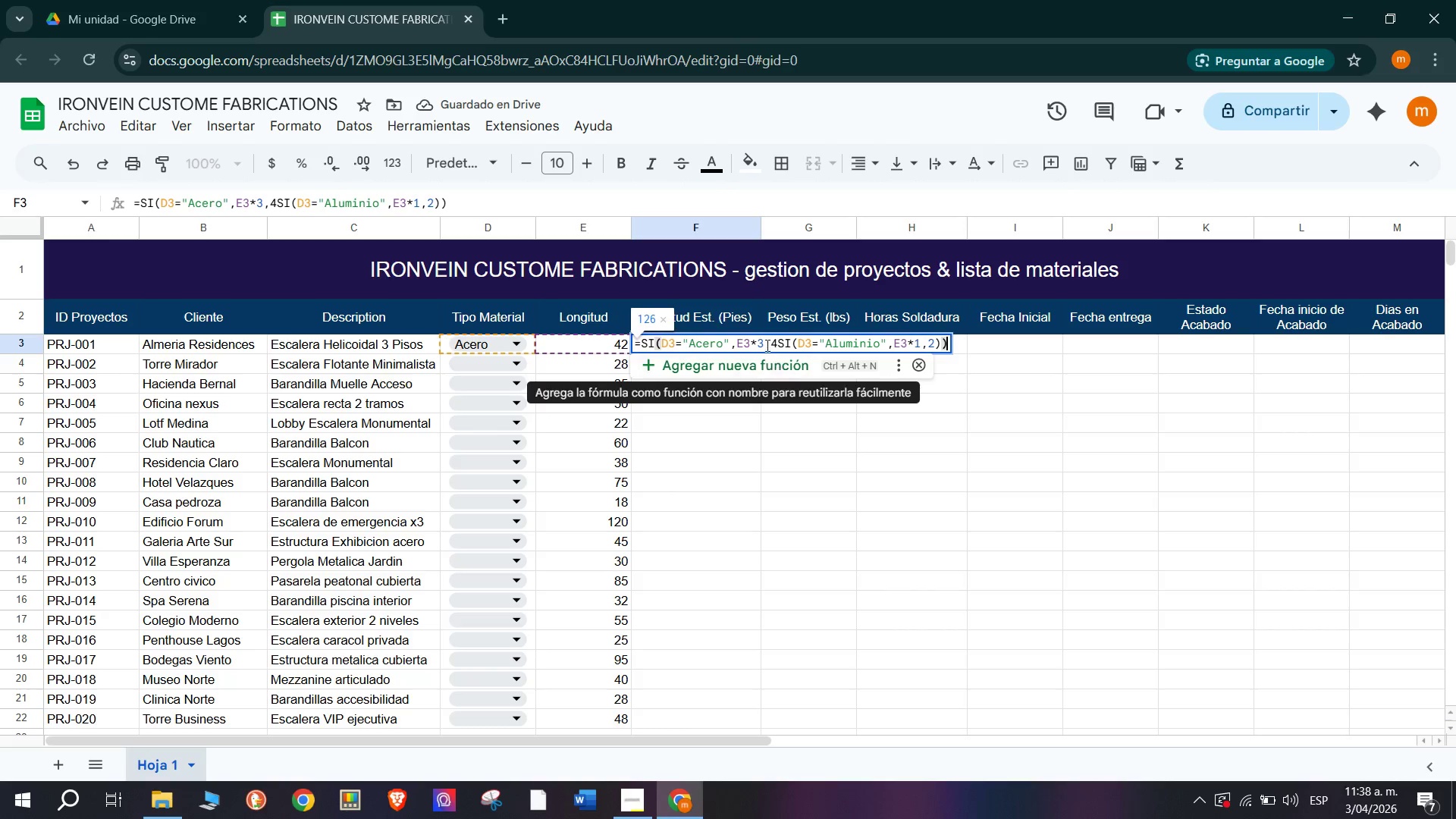 
left_click([780, 337])
 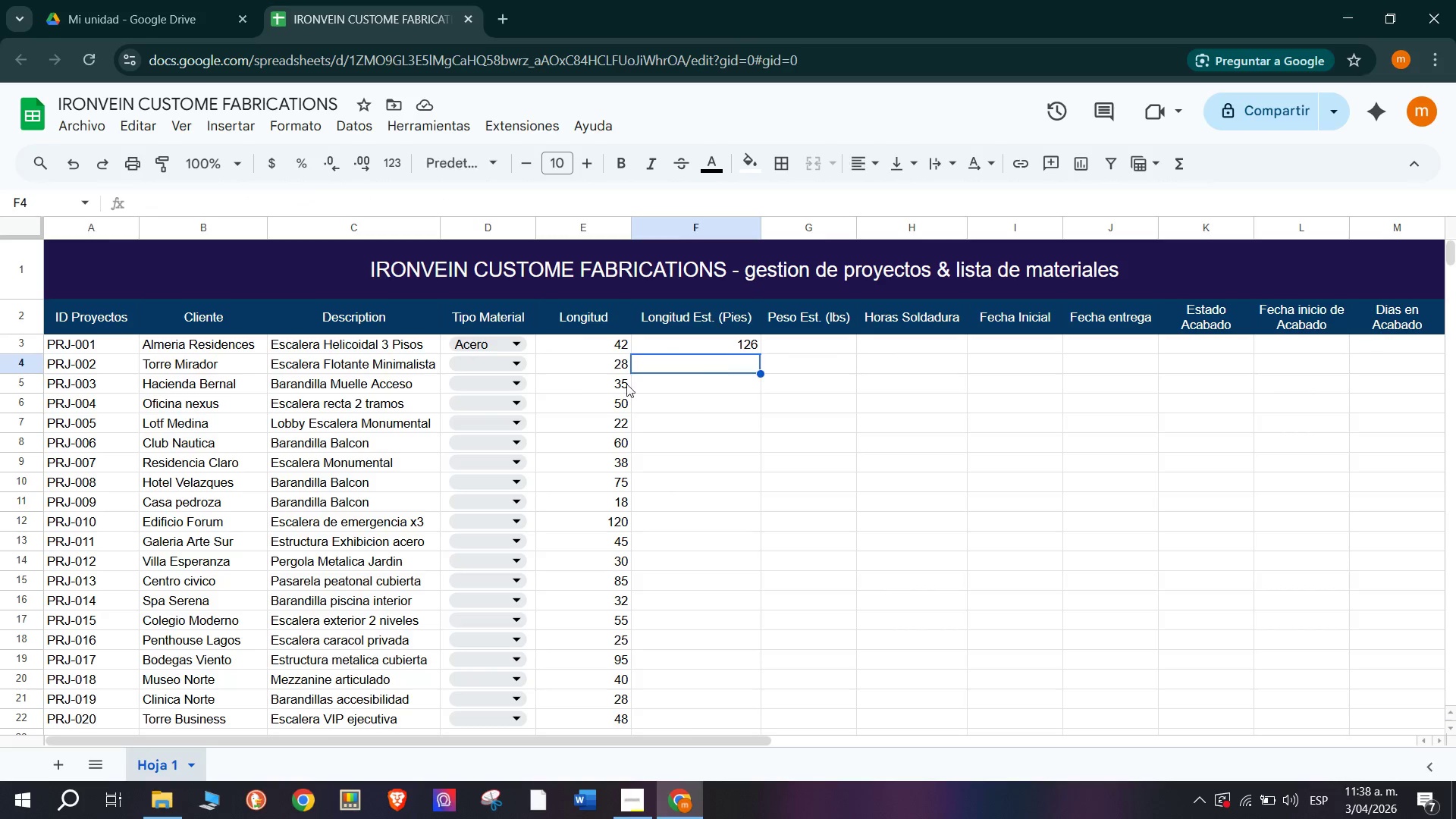 
left_click([488, 342])
 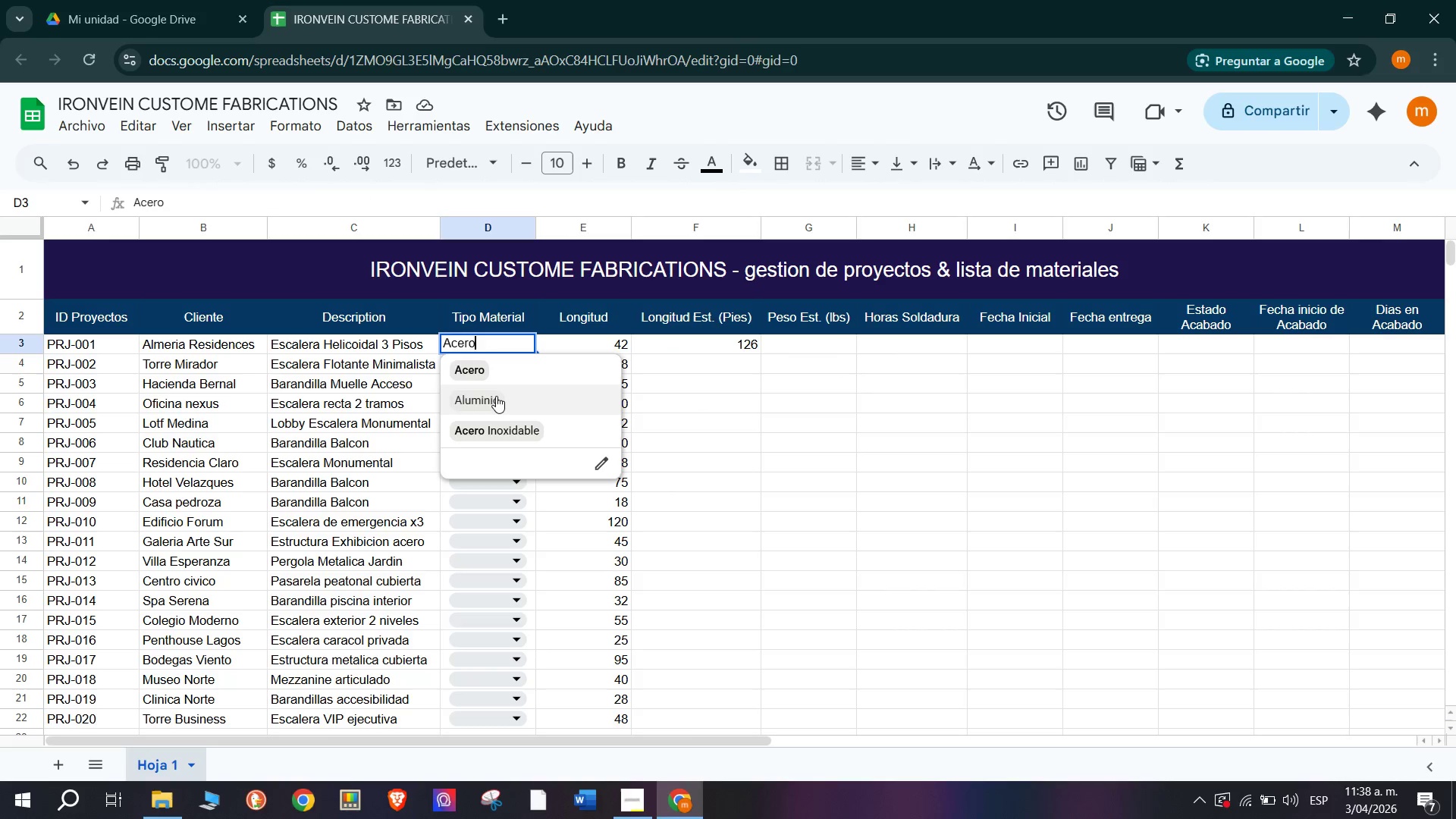 
left_click([496, 395])
 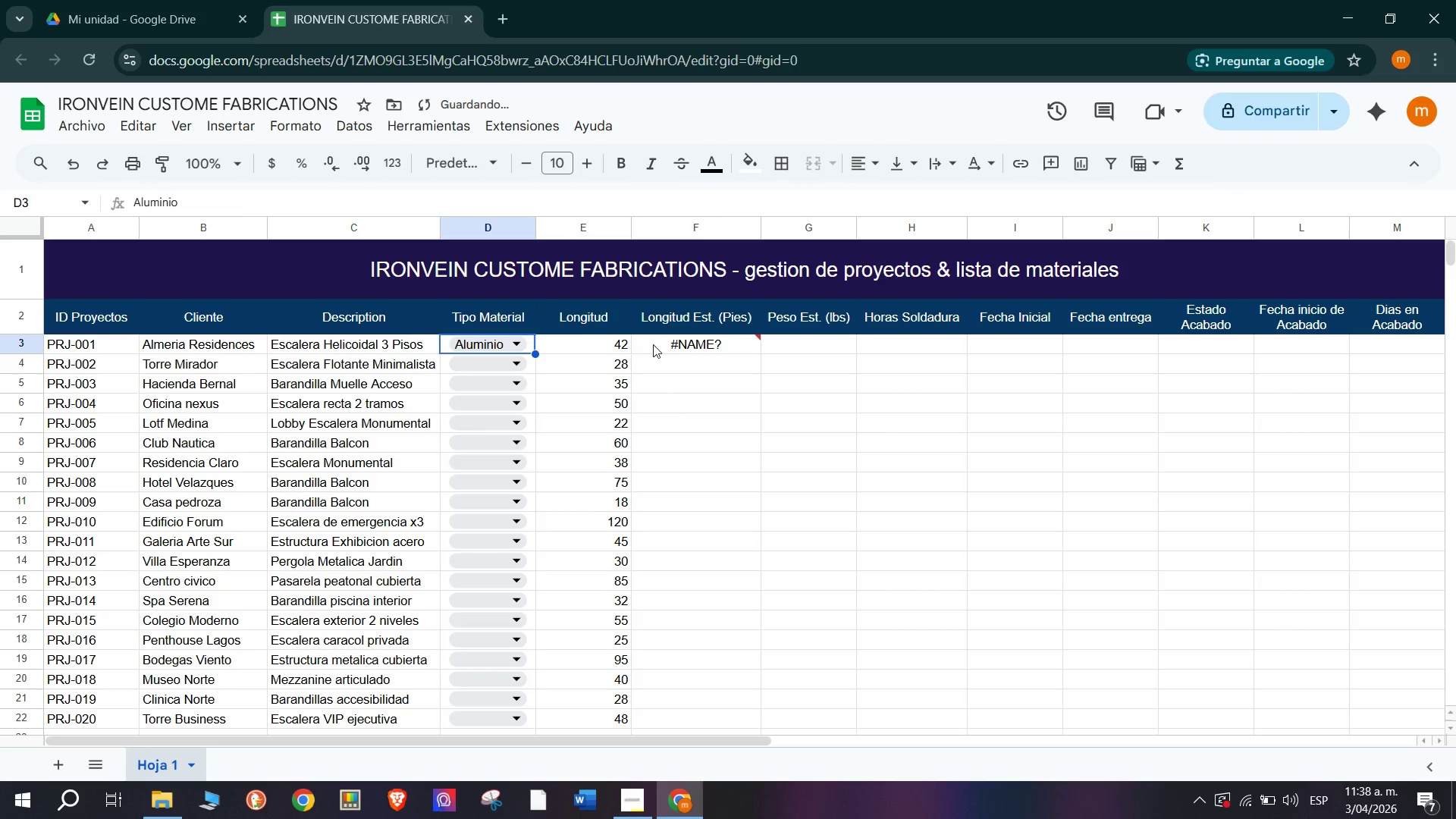 
double_click([692, 342])
 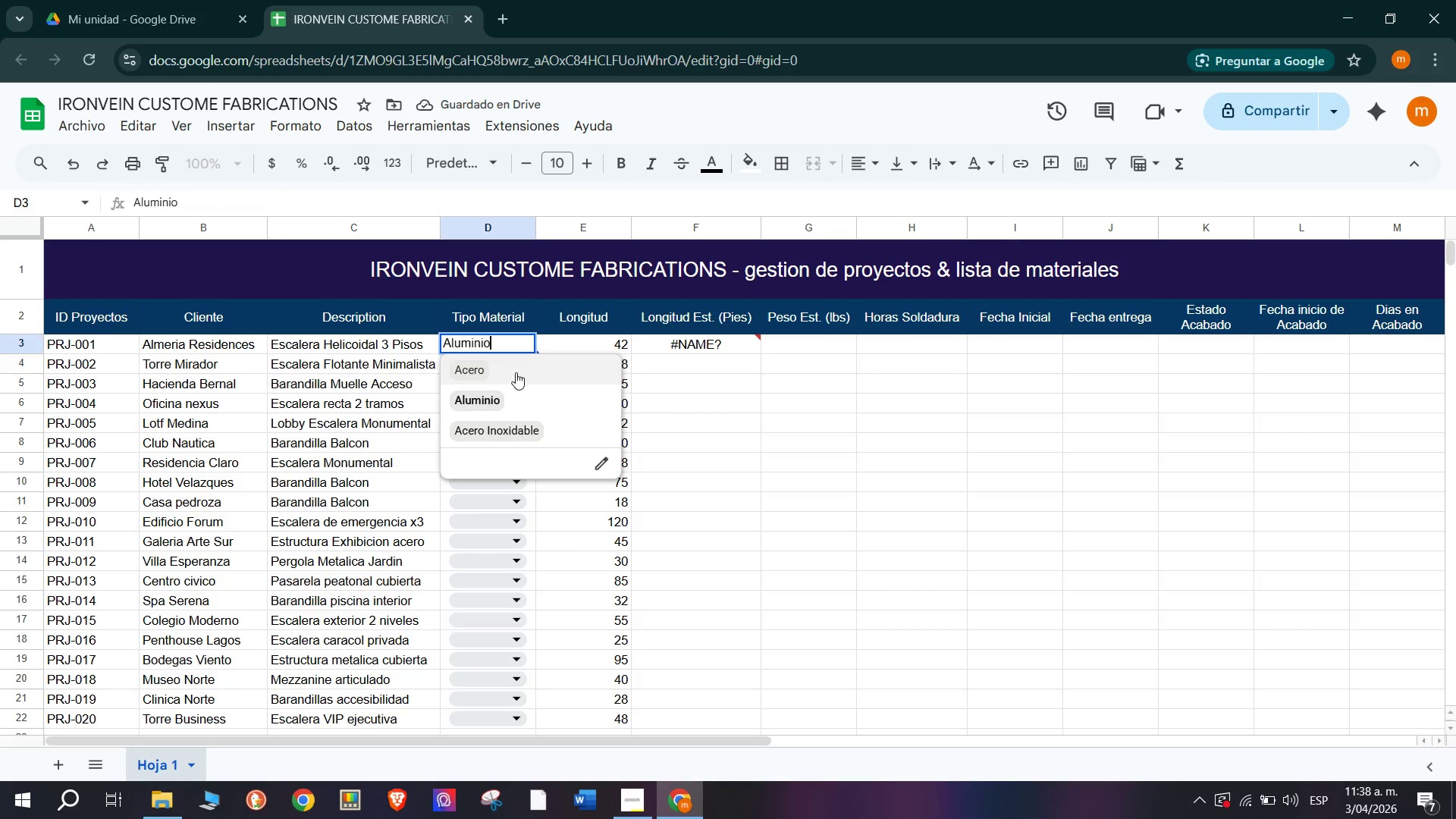 
left_click([485, 345])
 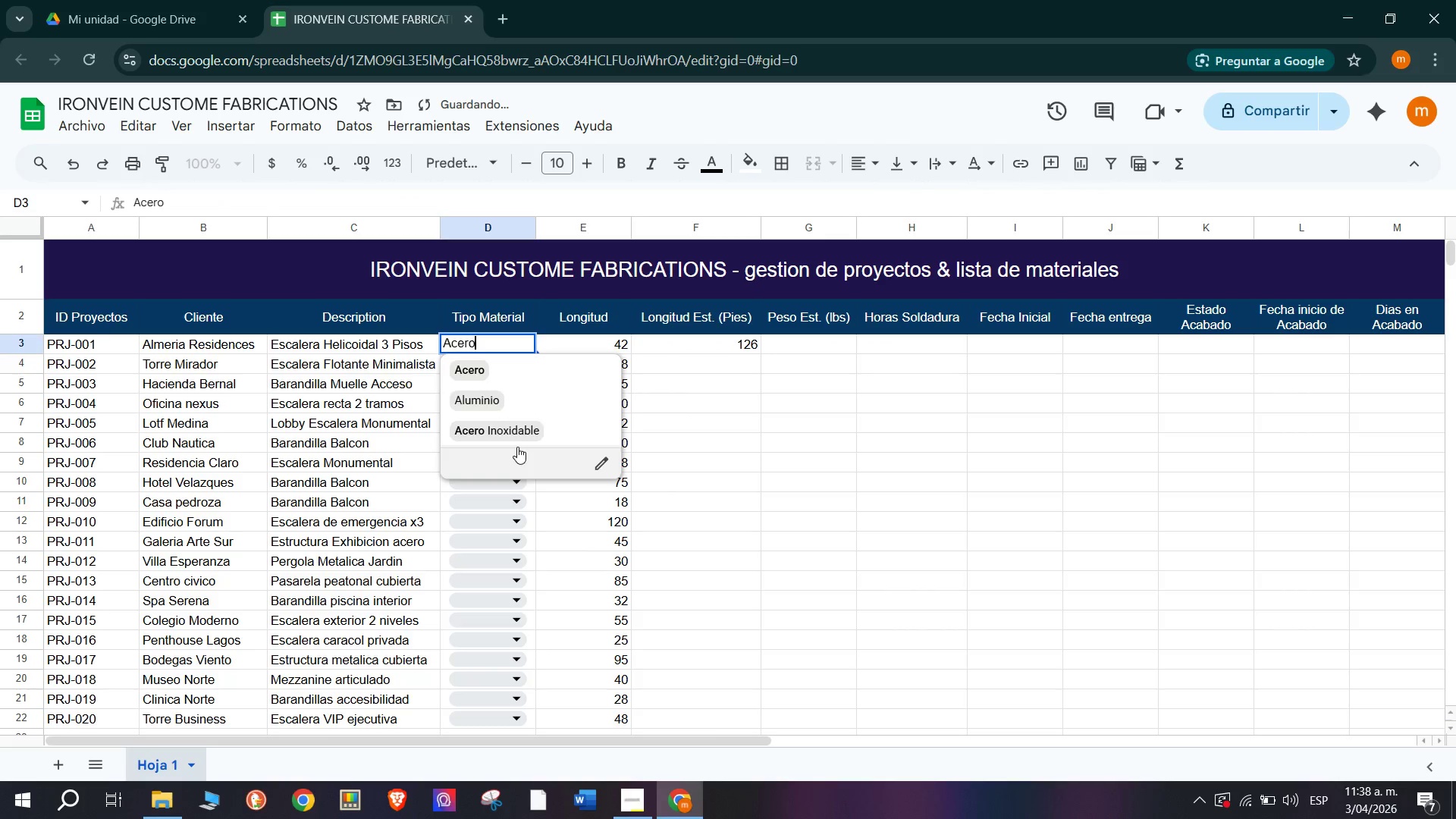 
left_click([526, 429])
 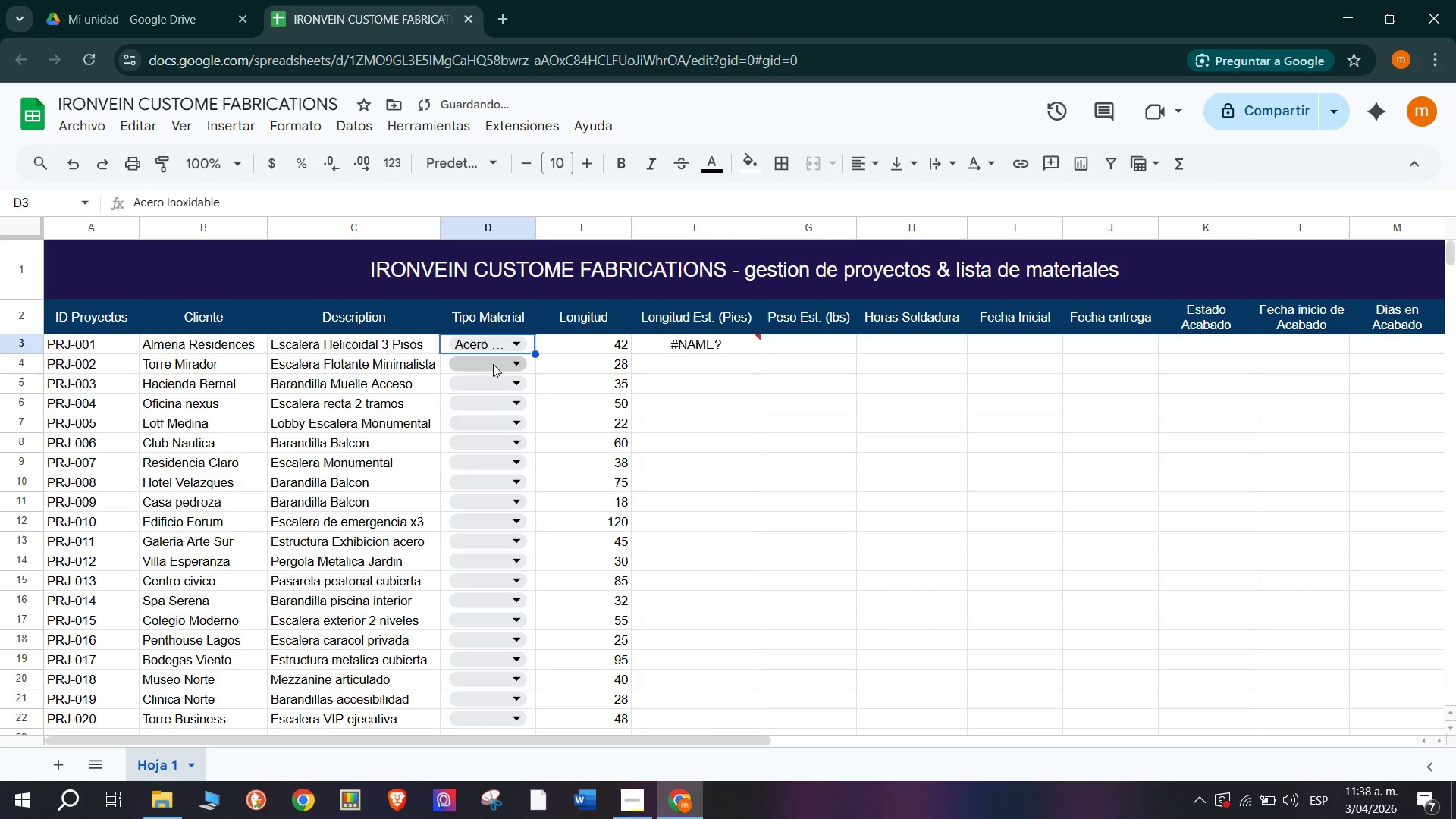 
left_click([499, 336])
 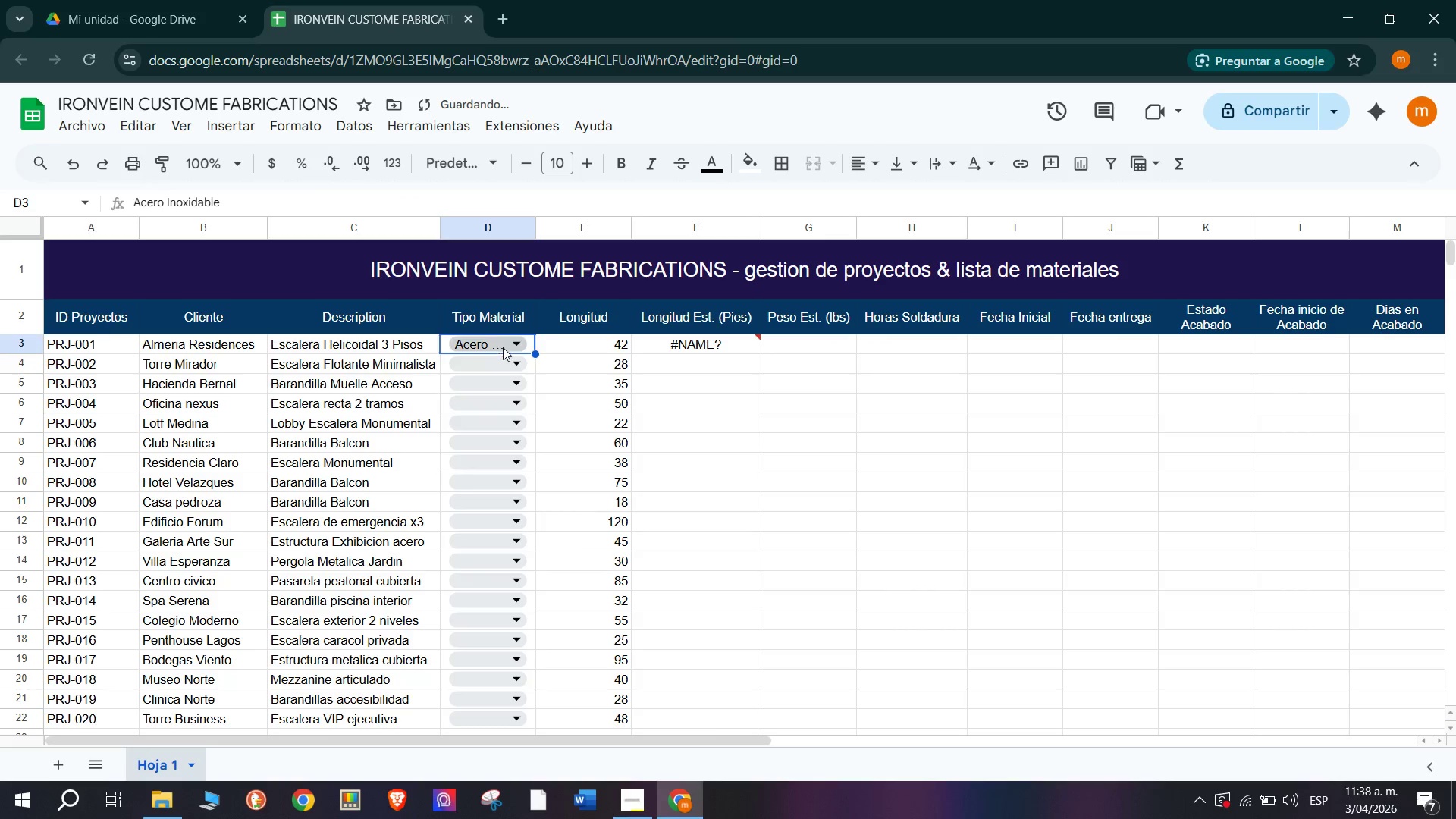 
left_click([503, 348])
 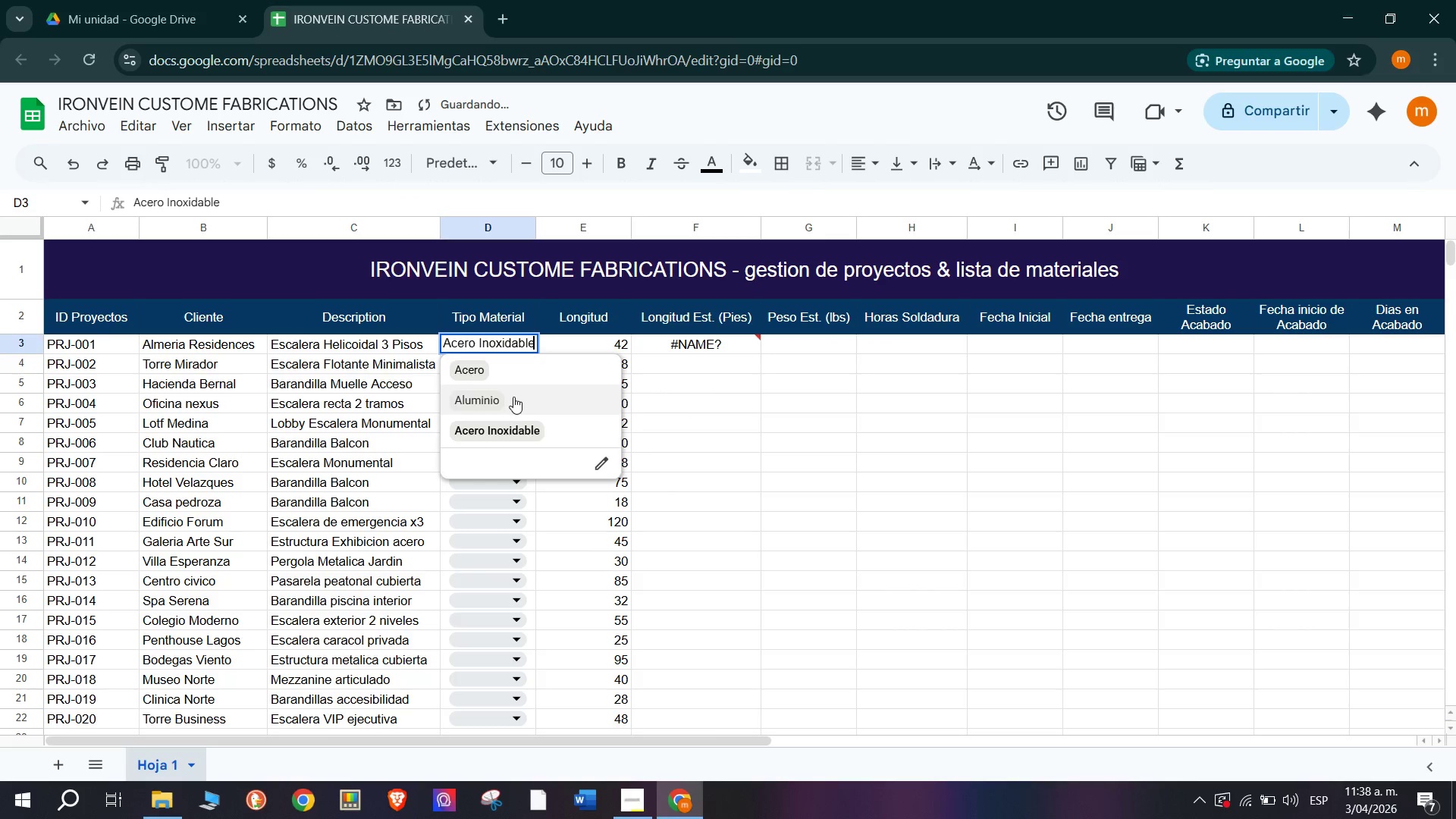 
left_click([513, 397])
 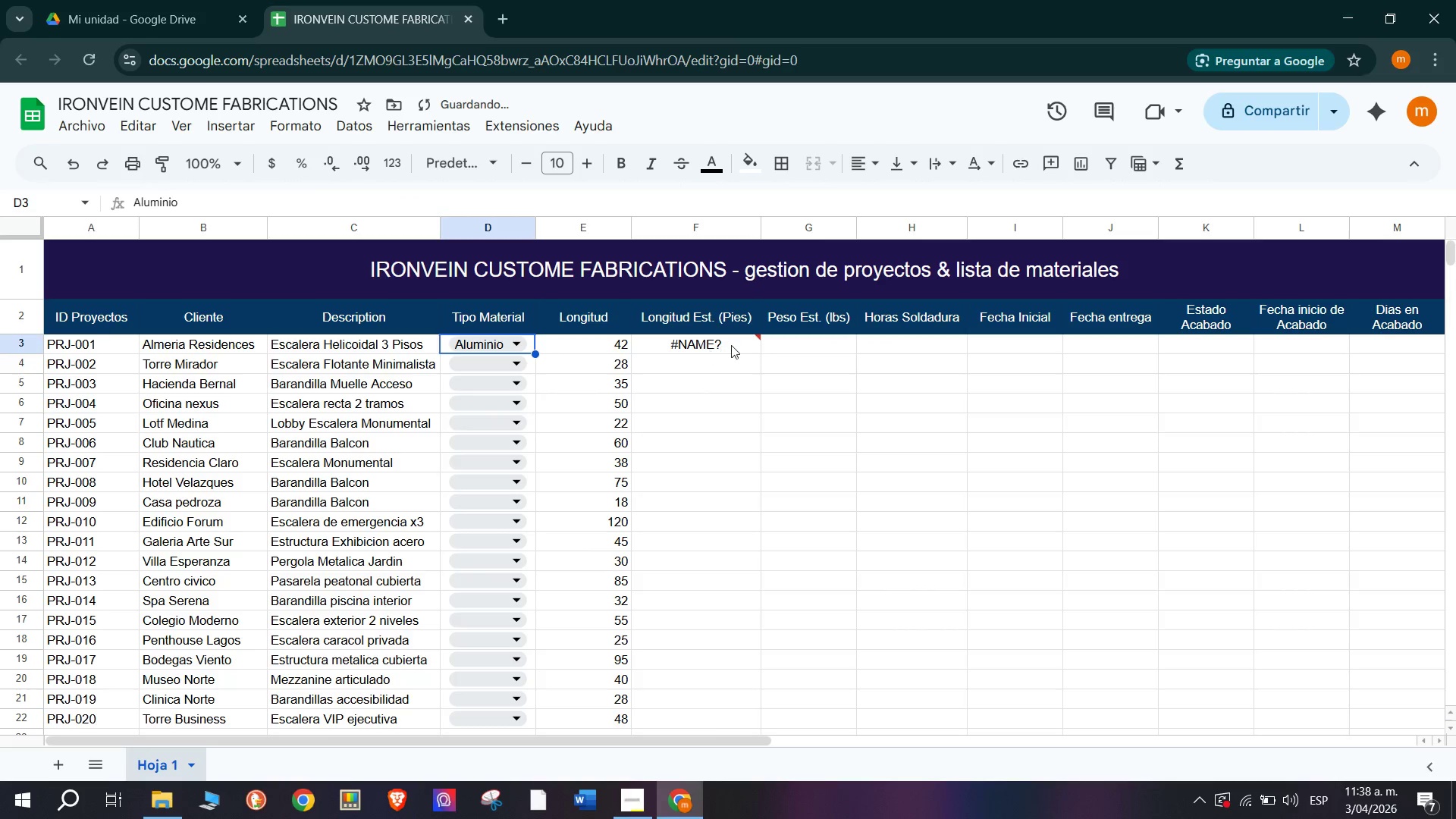 
double_click([731, 344])
 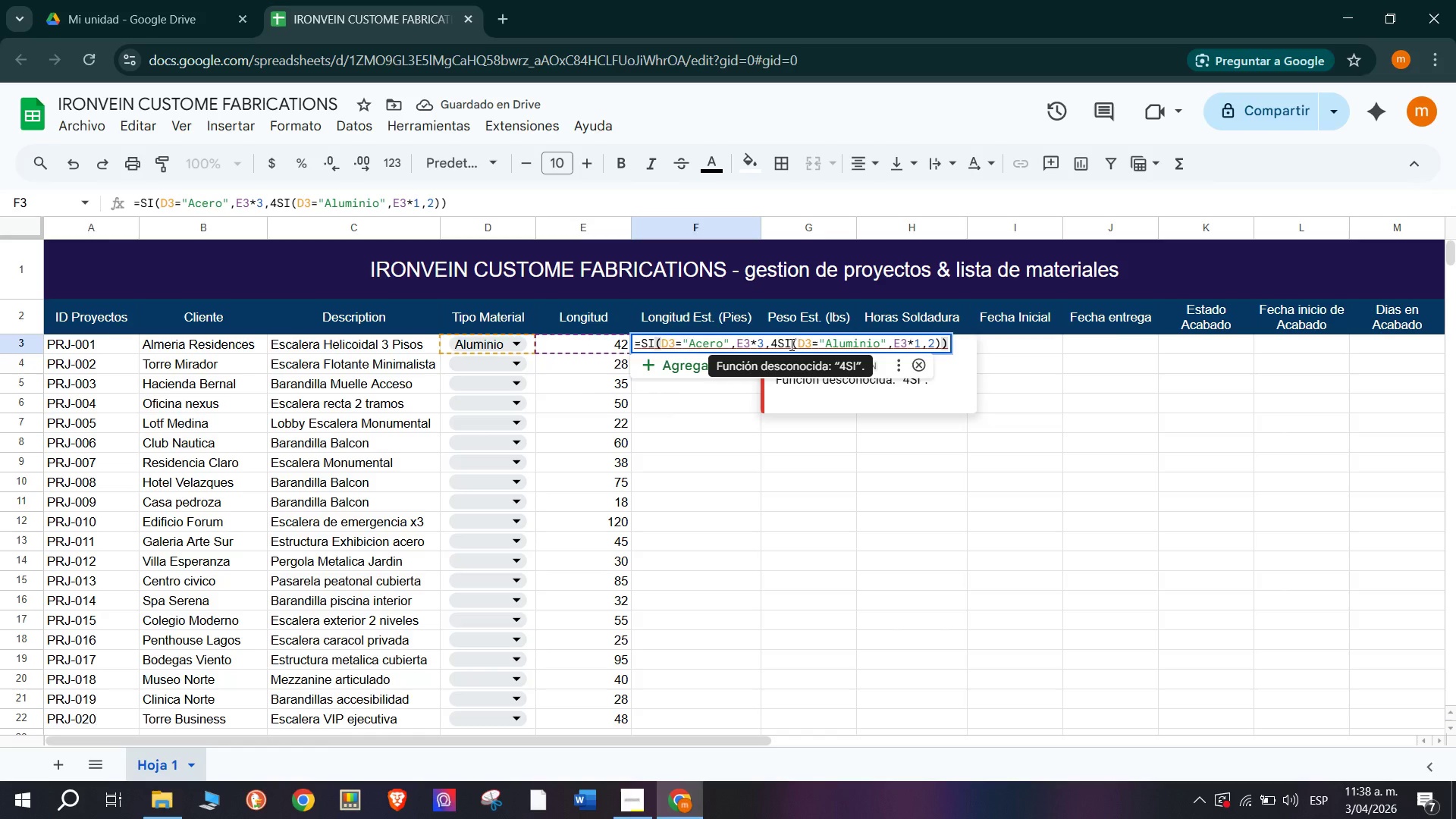 
left_click([780, 342])
 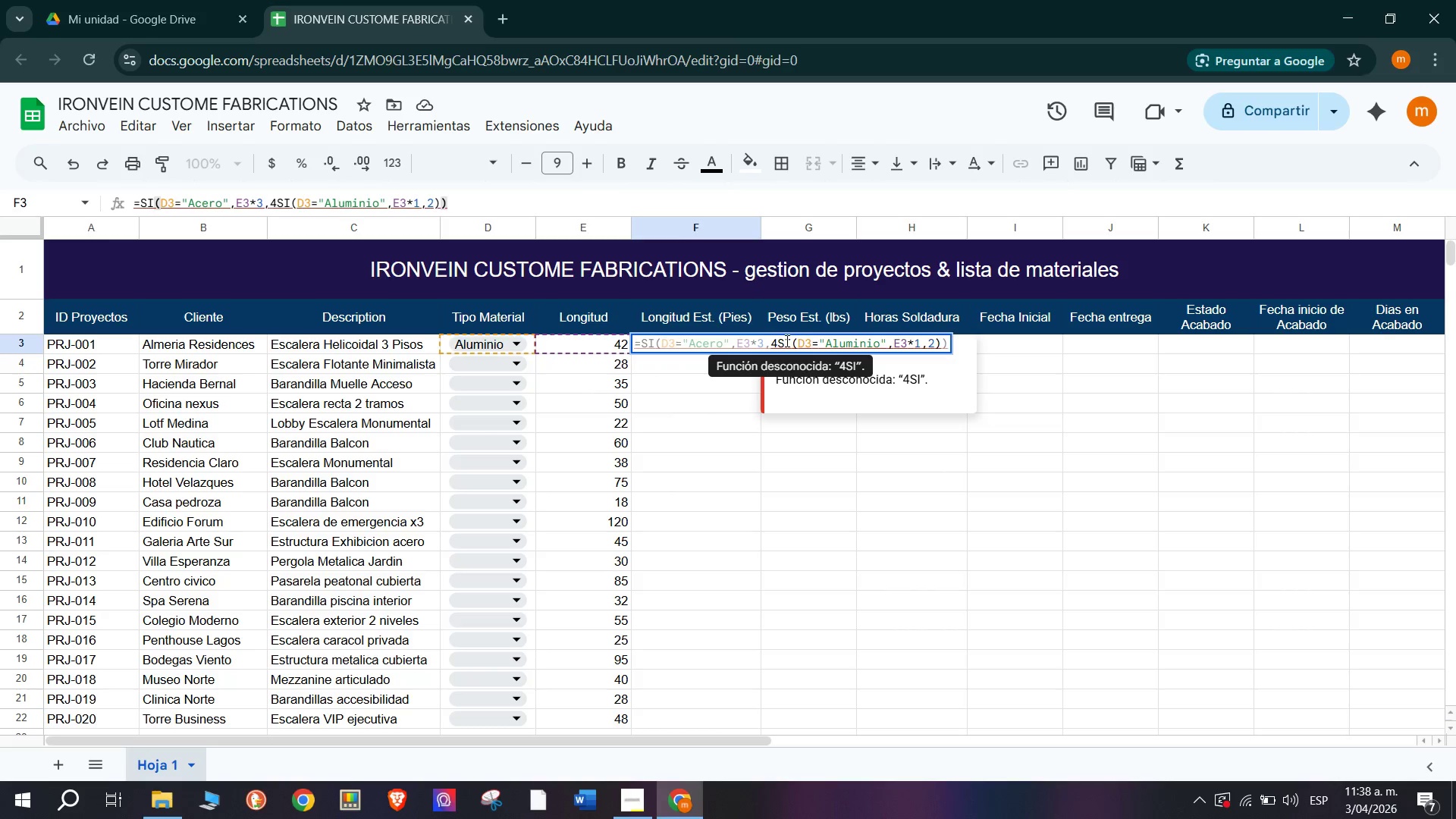 
key(Space)
 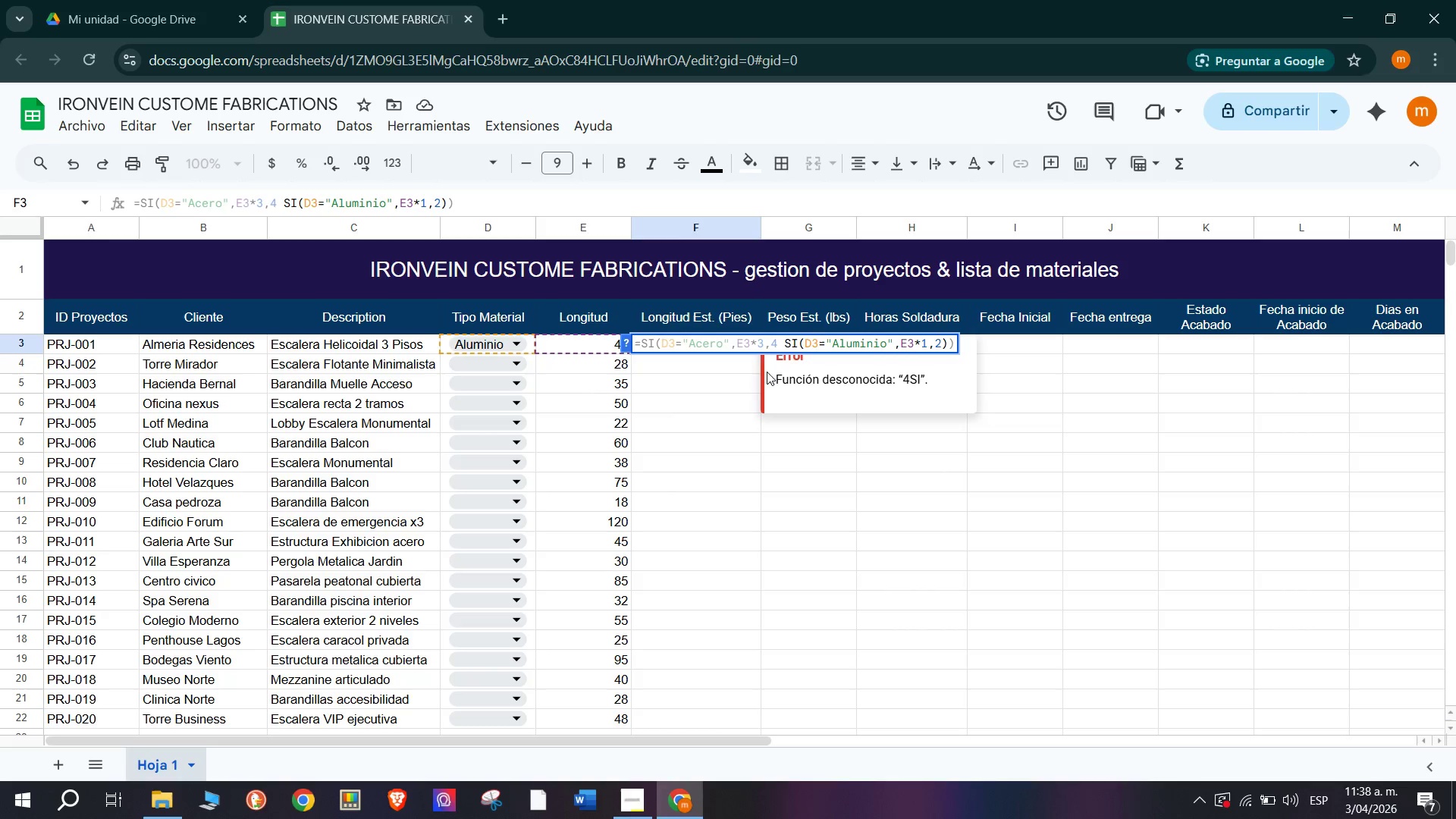 
left_click_drag(start_coordinate=[730, 401], to_coordinate=[707, 340])
 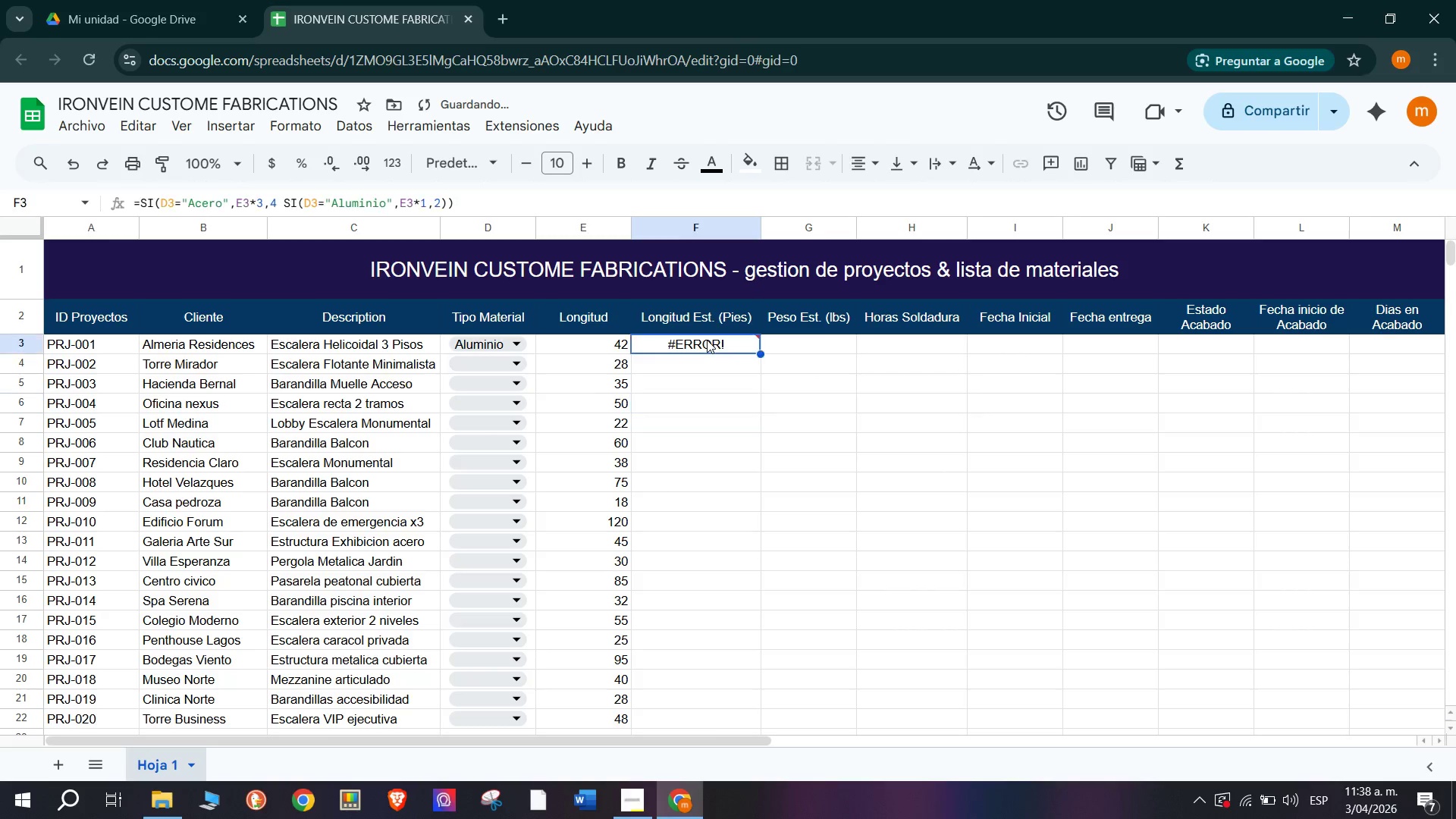 
double_click([707, 340])
 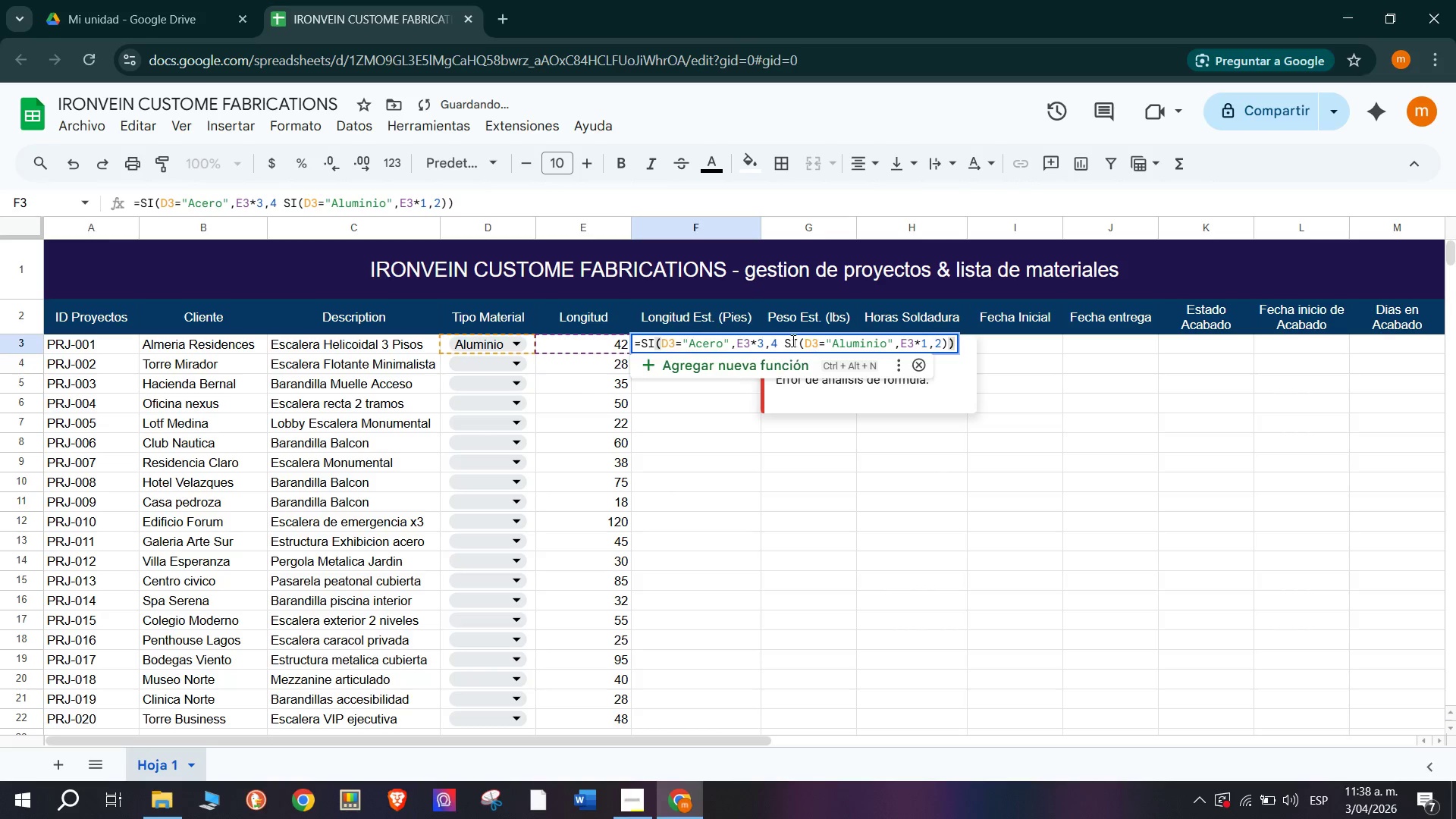 
left_click([783, 340])
 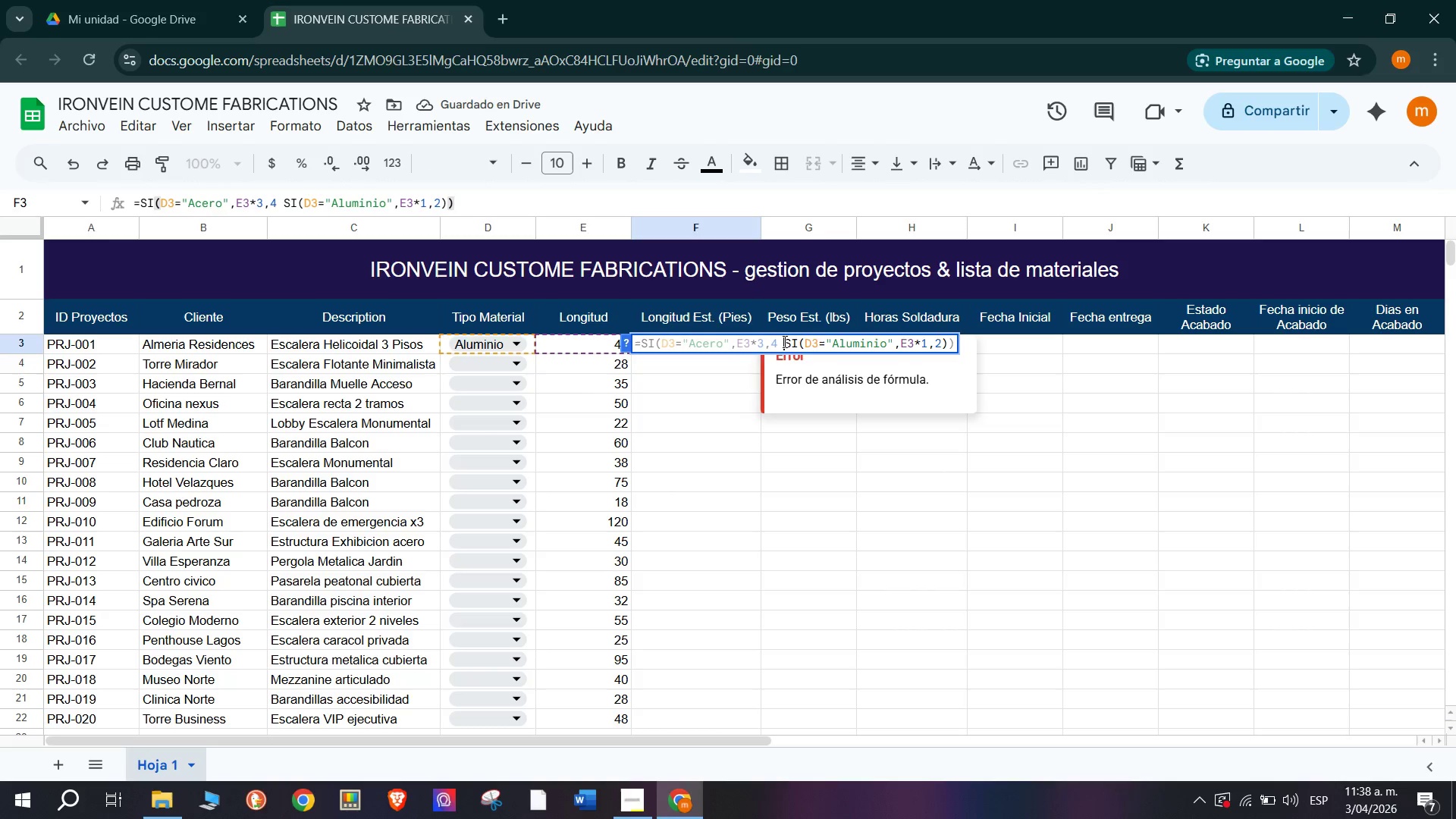 
key(Backspace)
 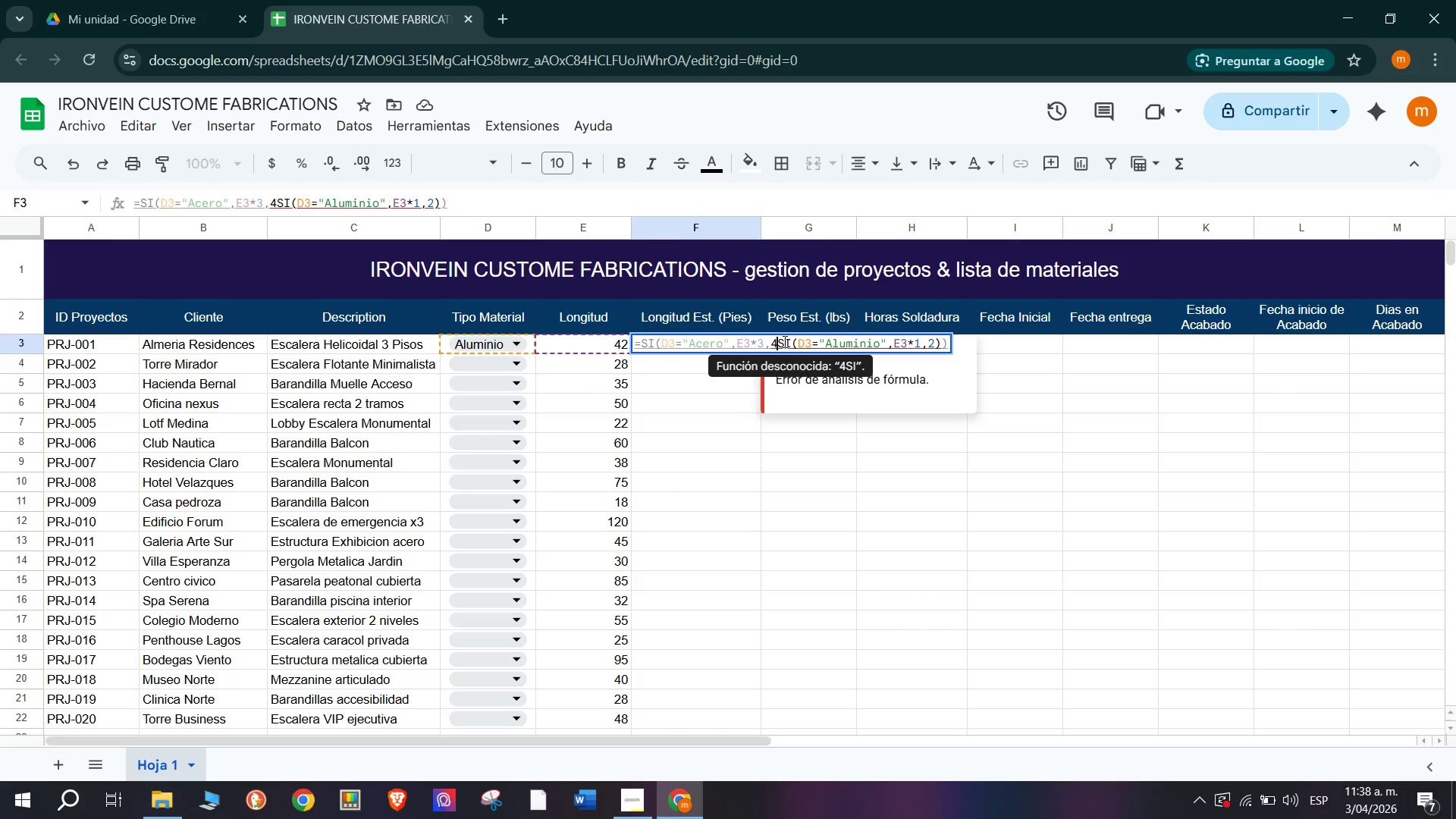 
key(Comma)
 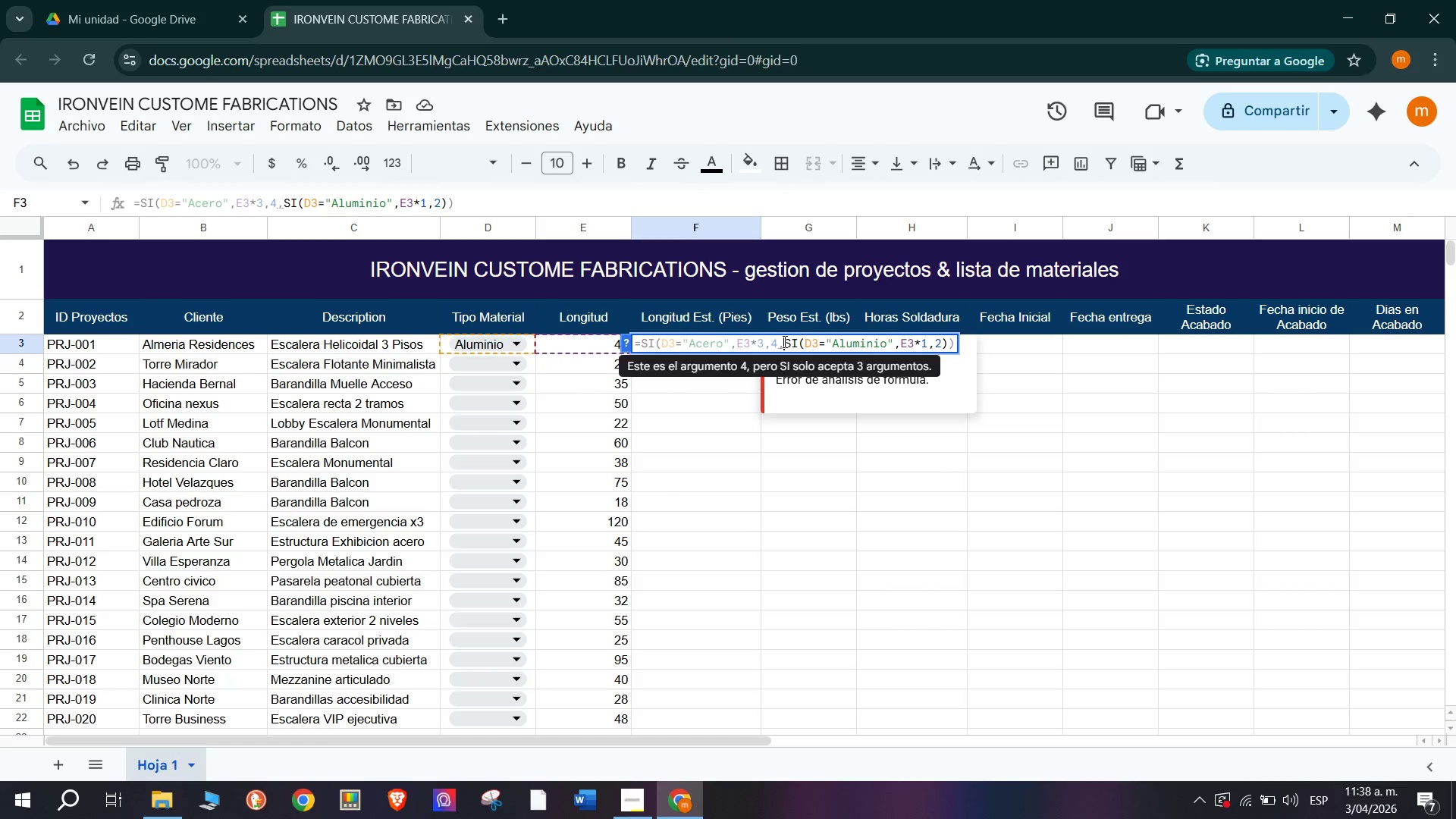 
key(Space)
 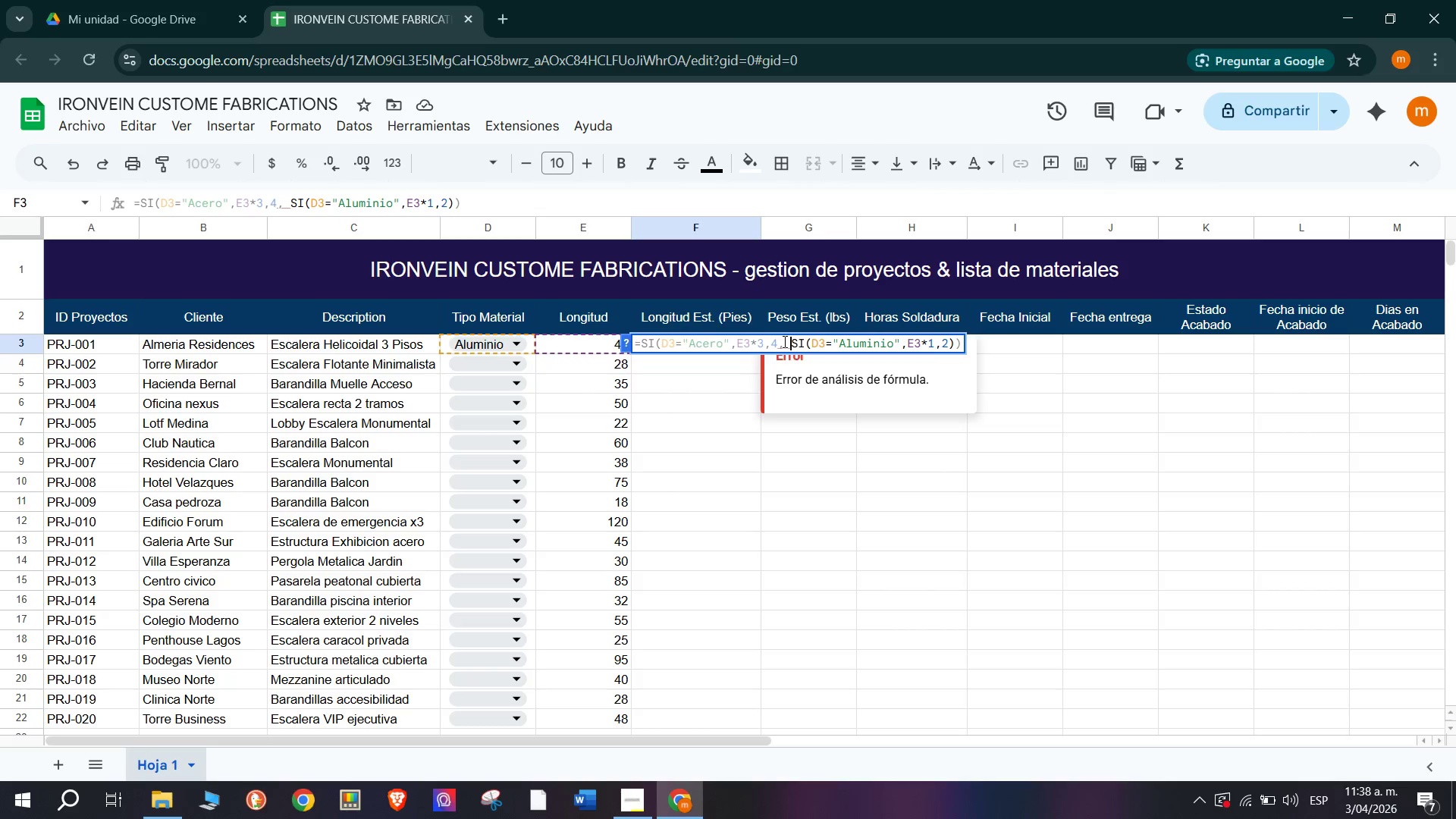 
key(Backspace)
 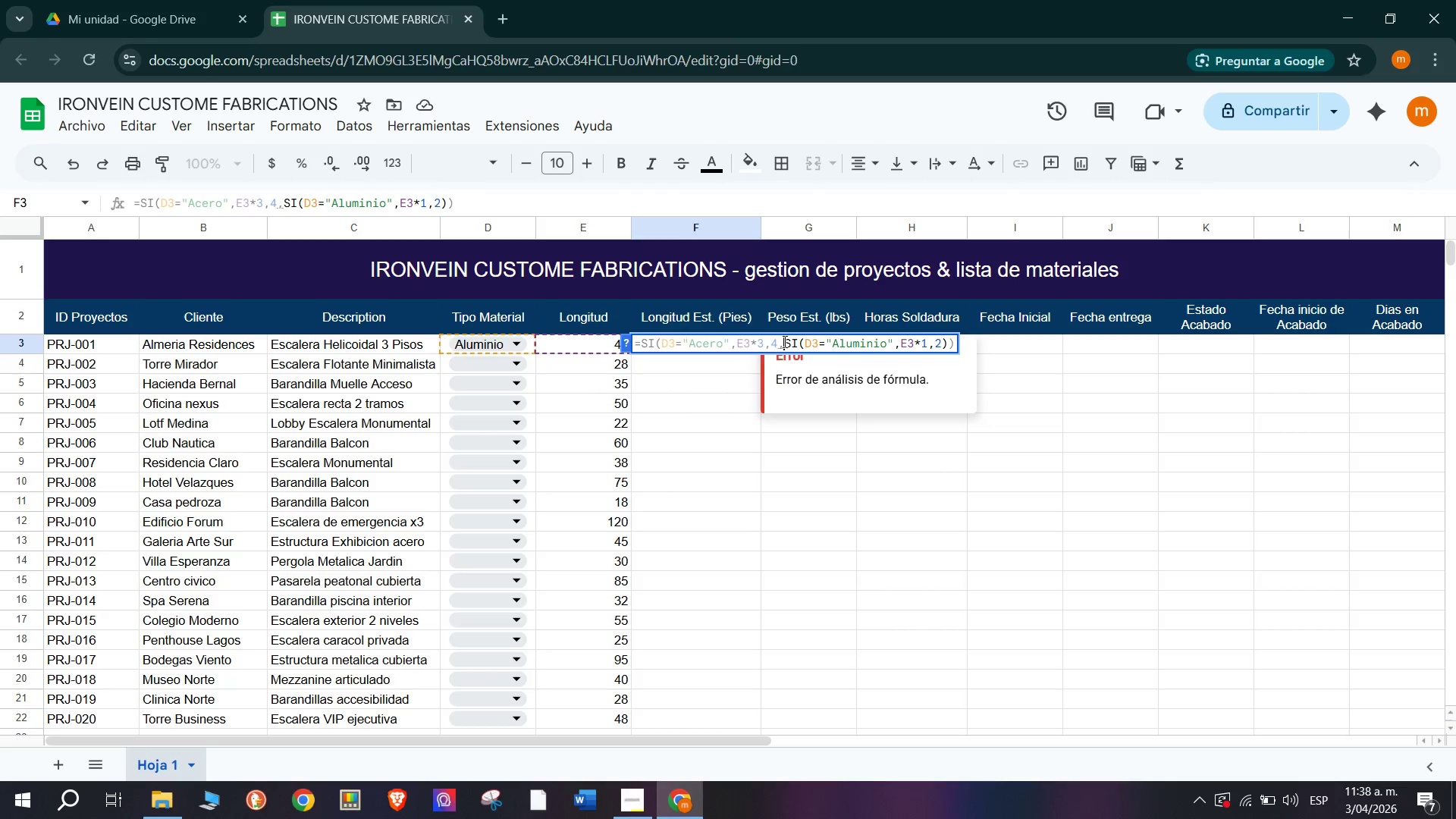 
key(Enter)
 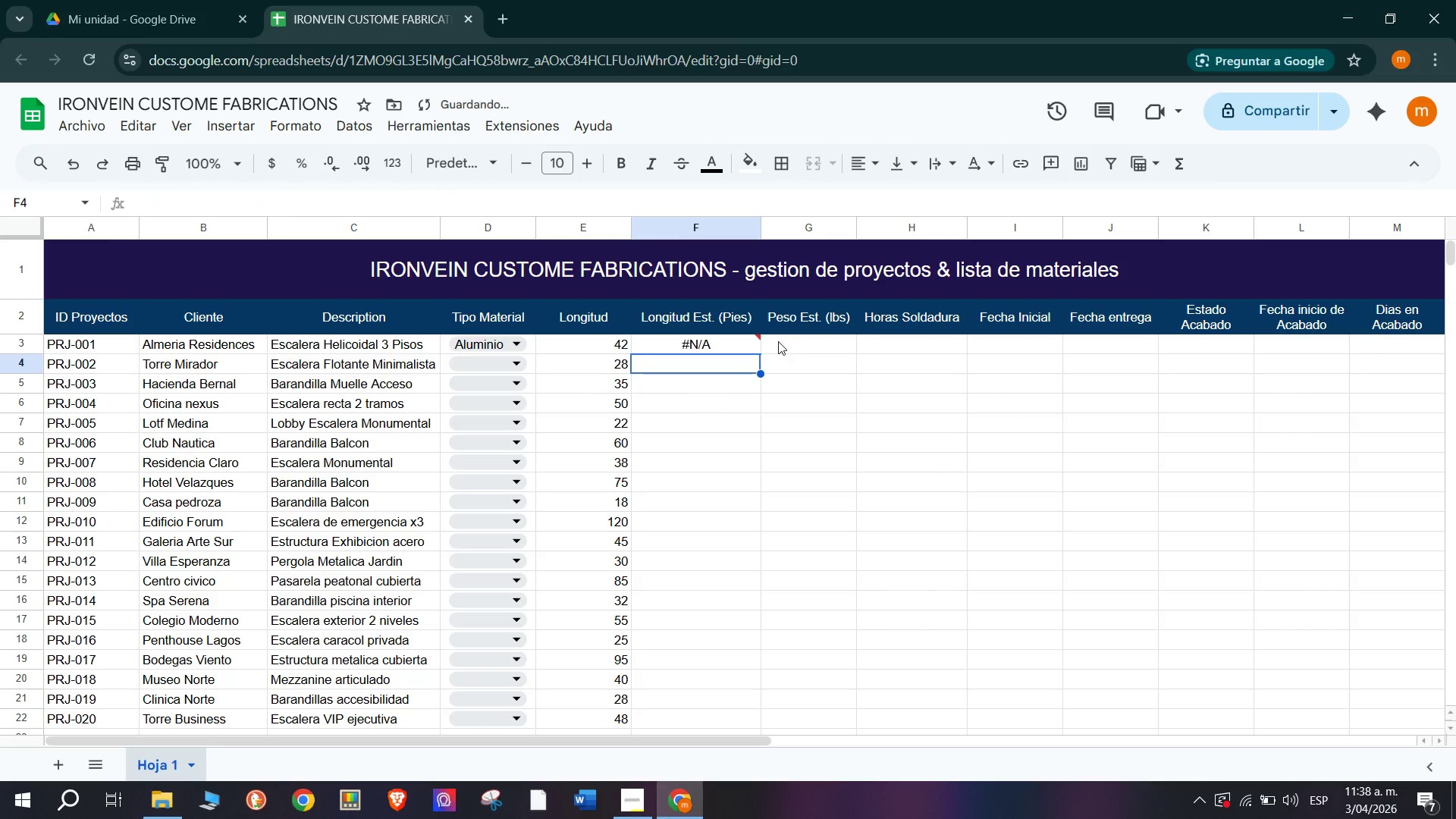 
double_click([757, 340])
 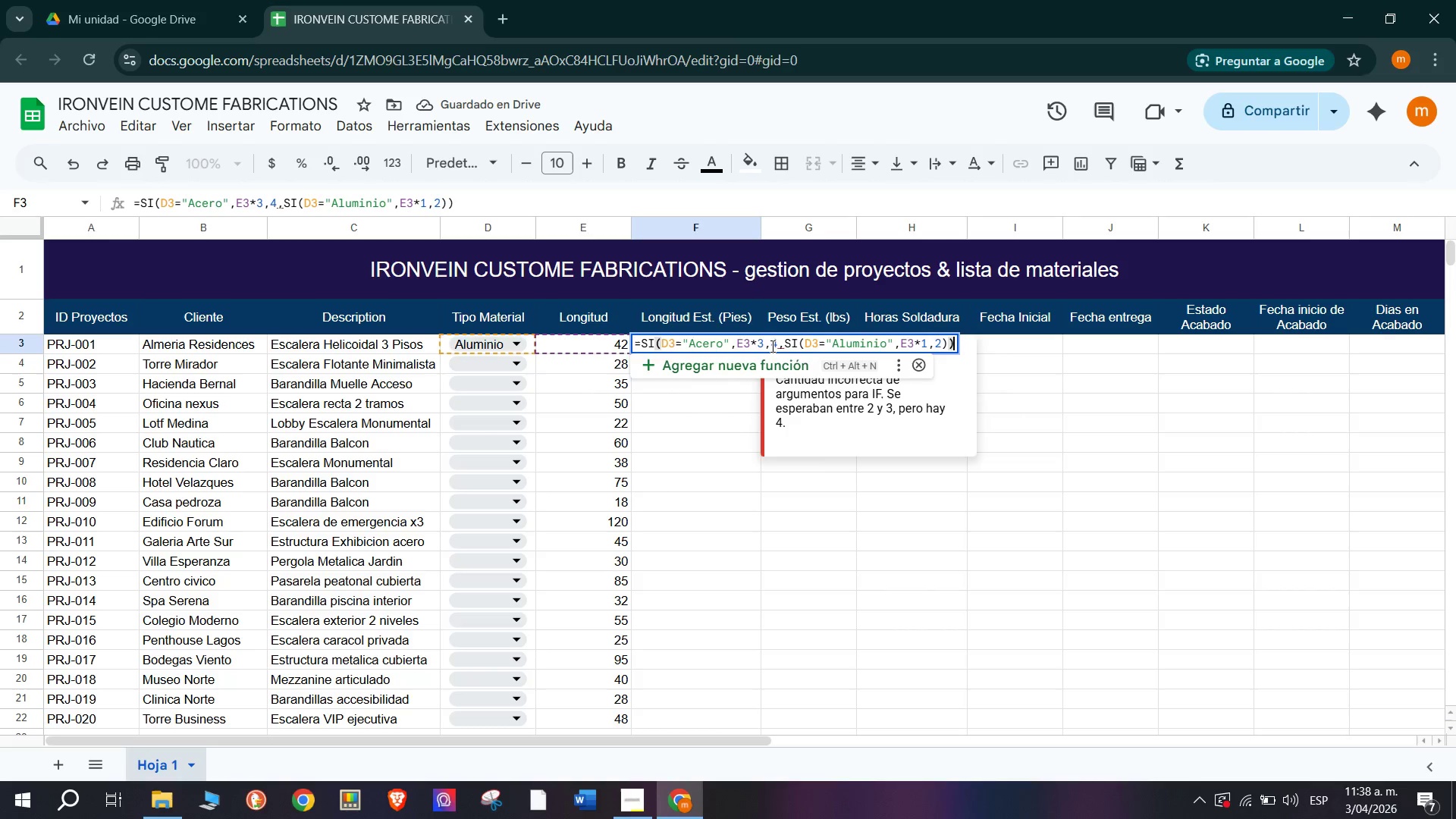 
left_click([783, 345])
 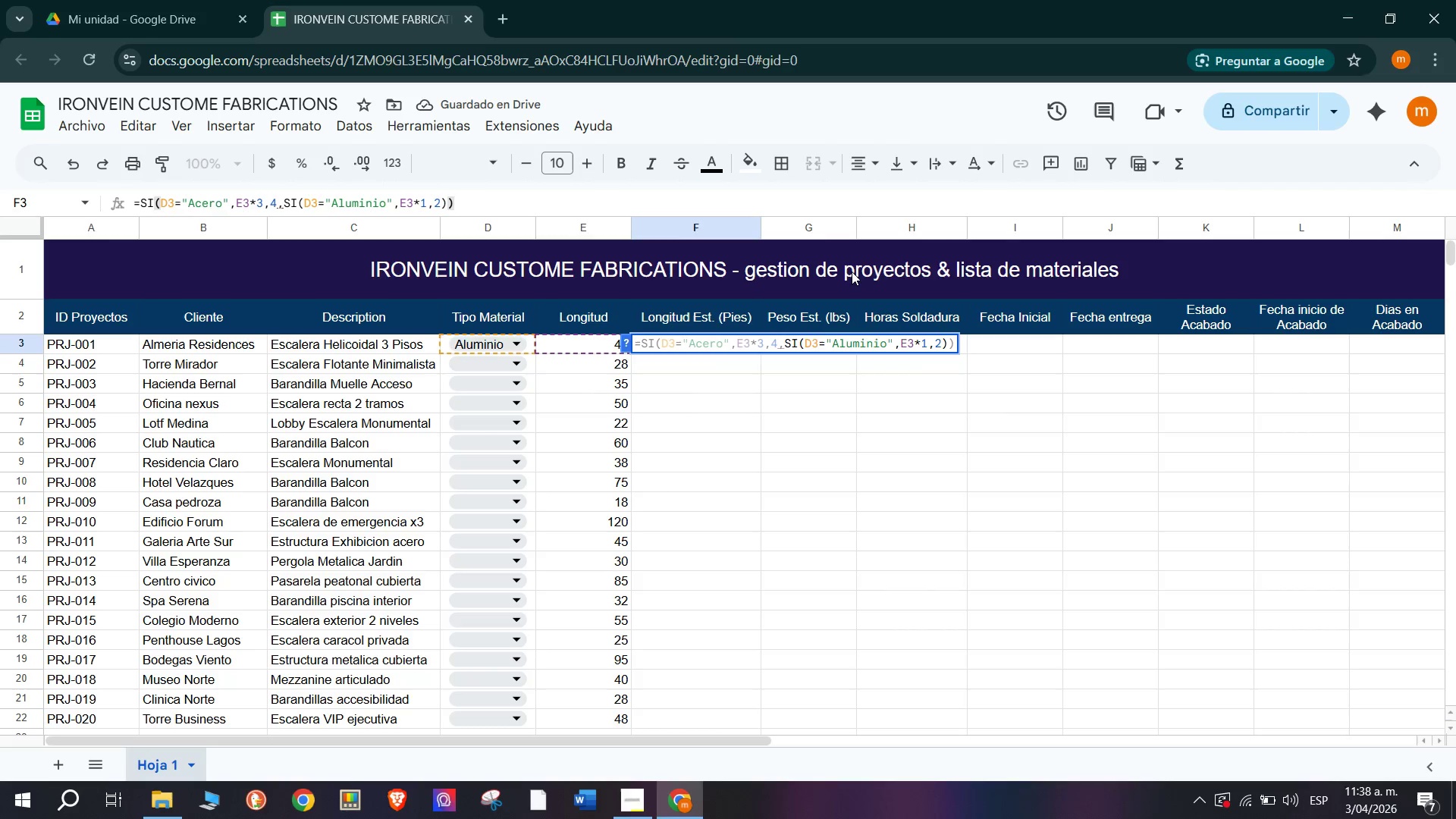 
key(Backspace)
 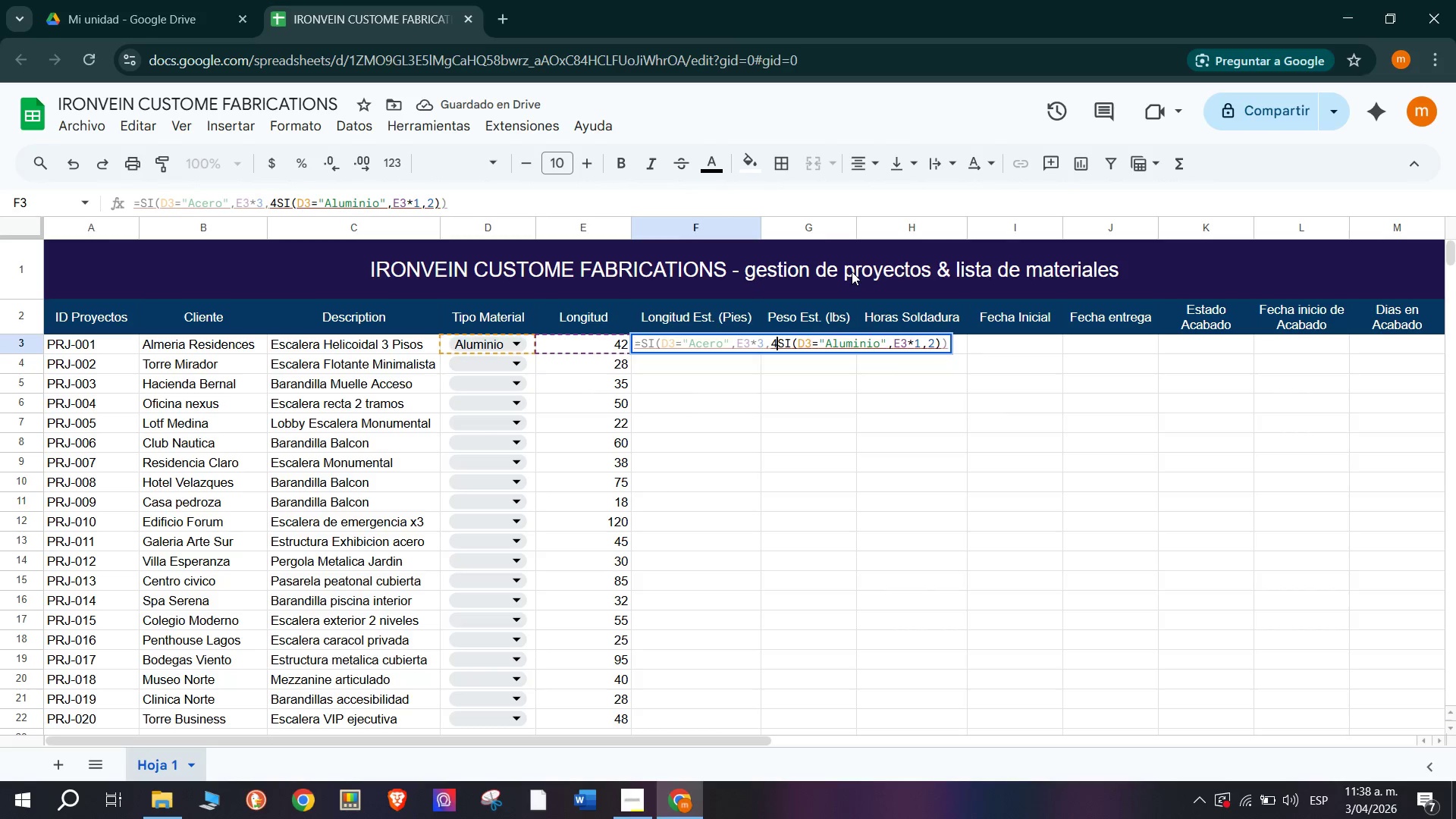 
key(Period)
 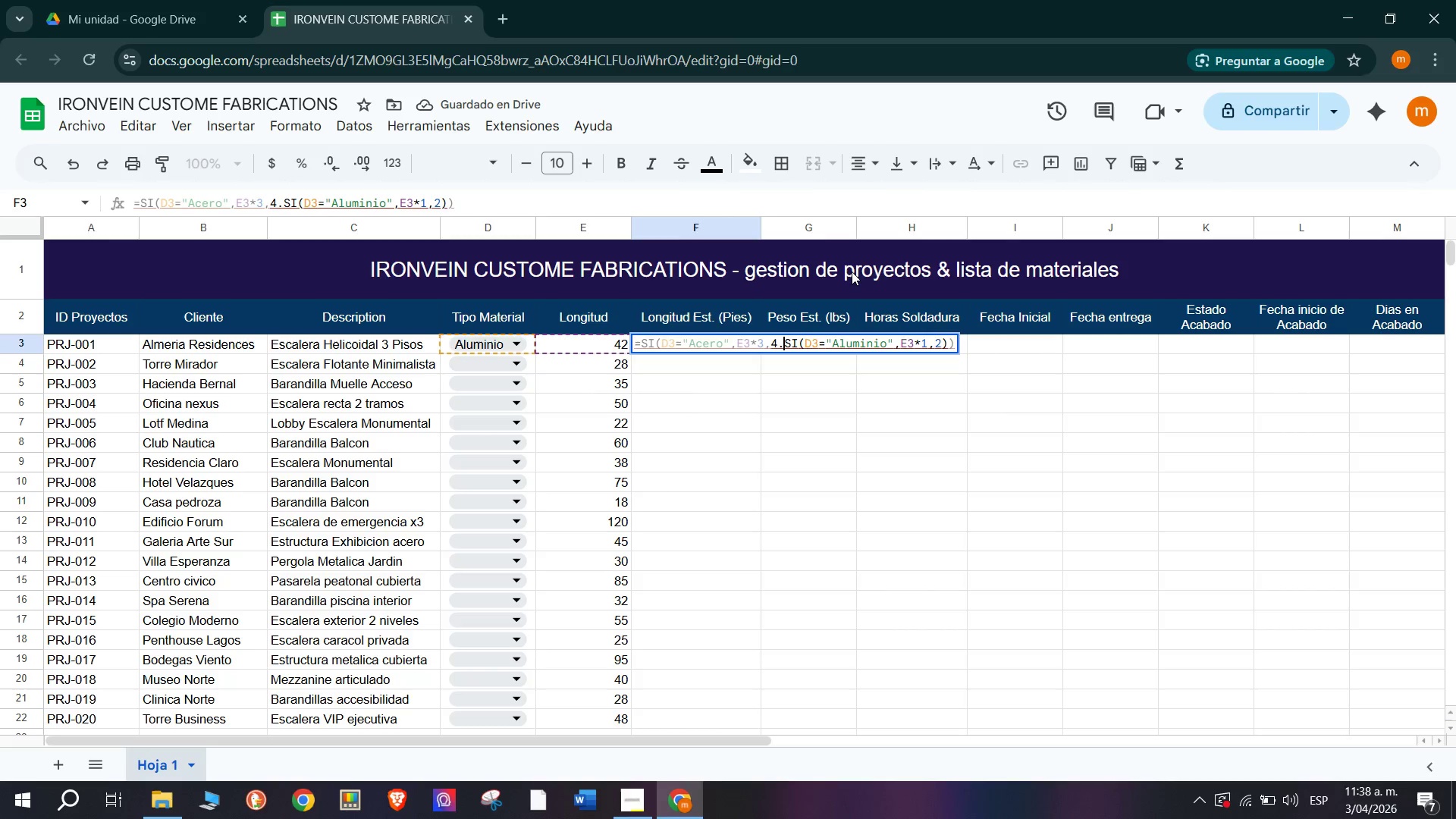 
key(Enter)
 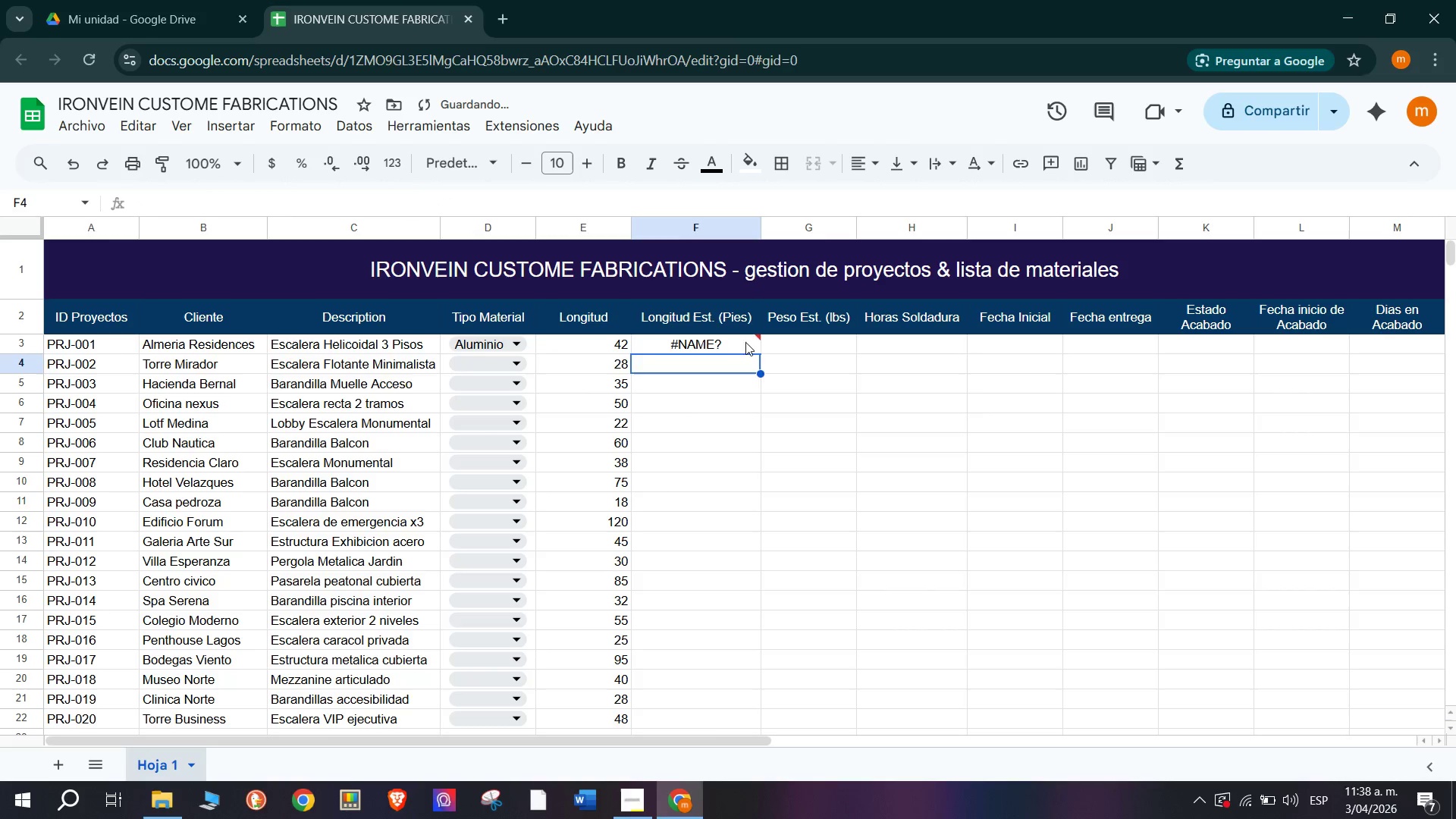 
double_click([744, 342])
 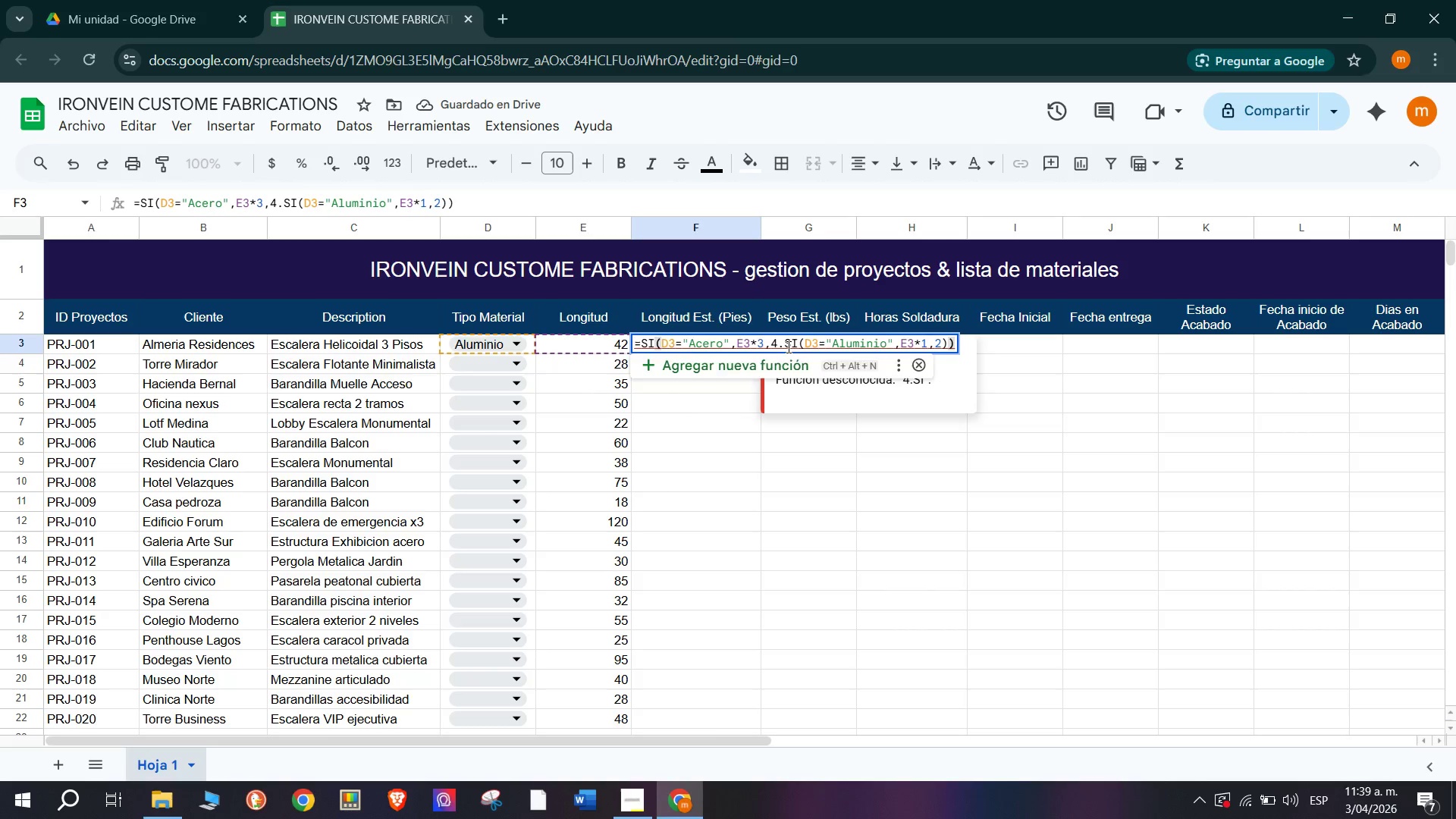 
left_click([787, 347])
 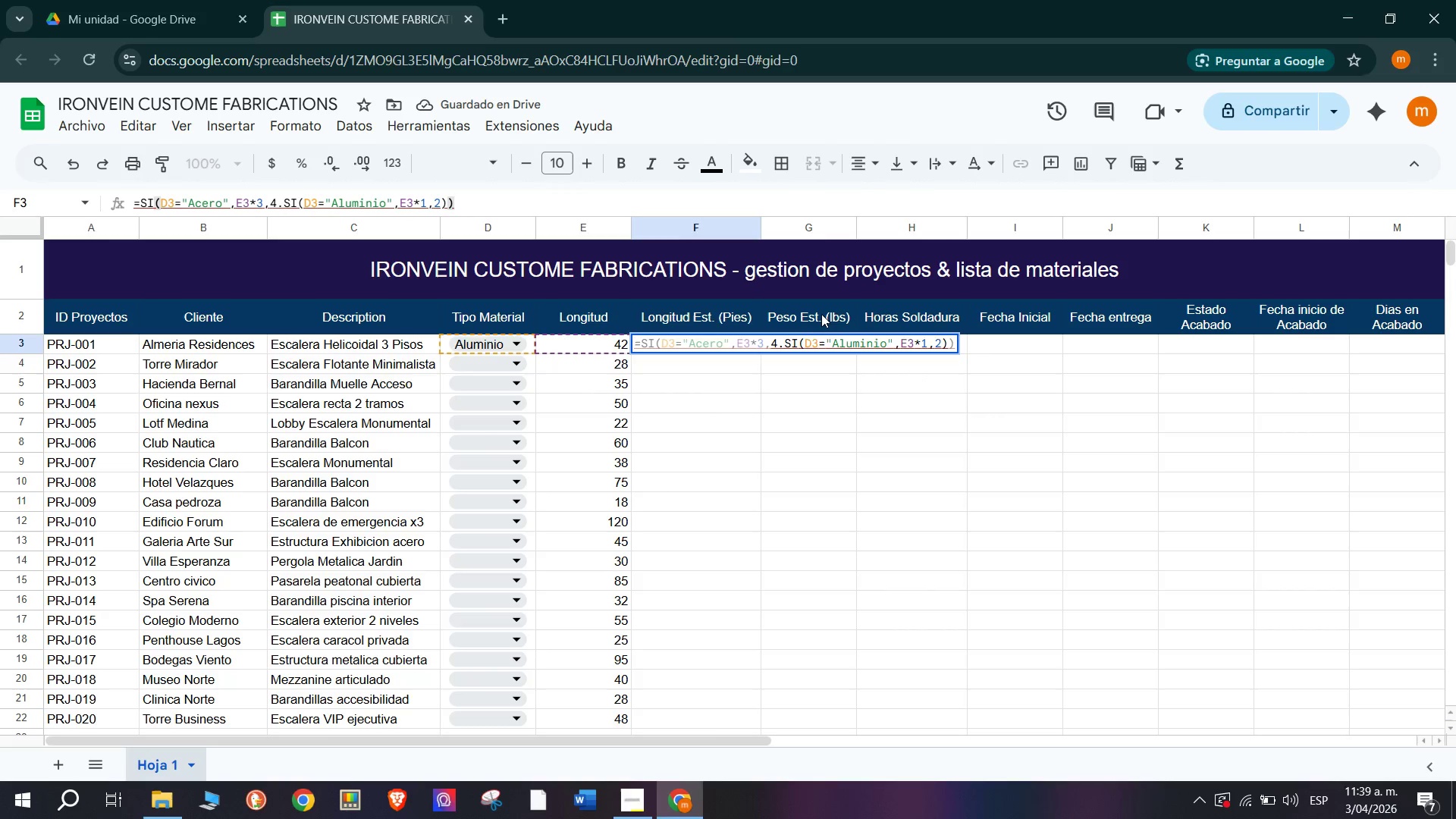 
key(Backspace)
 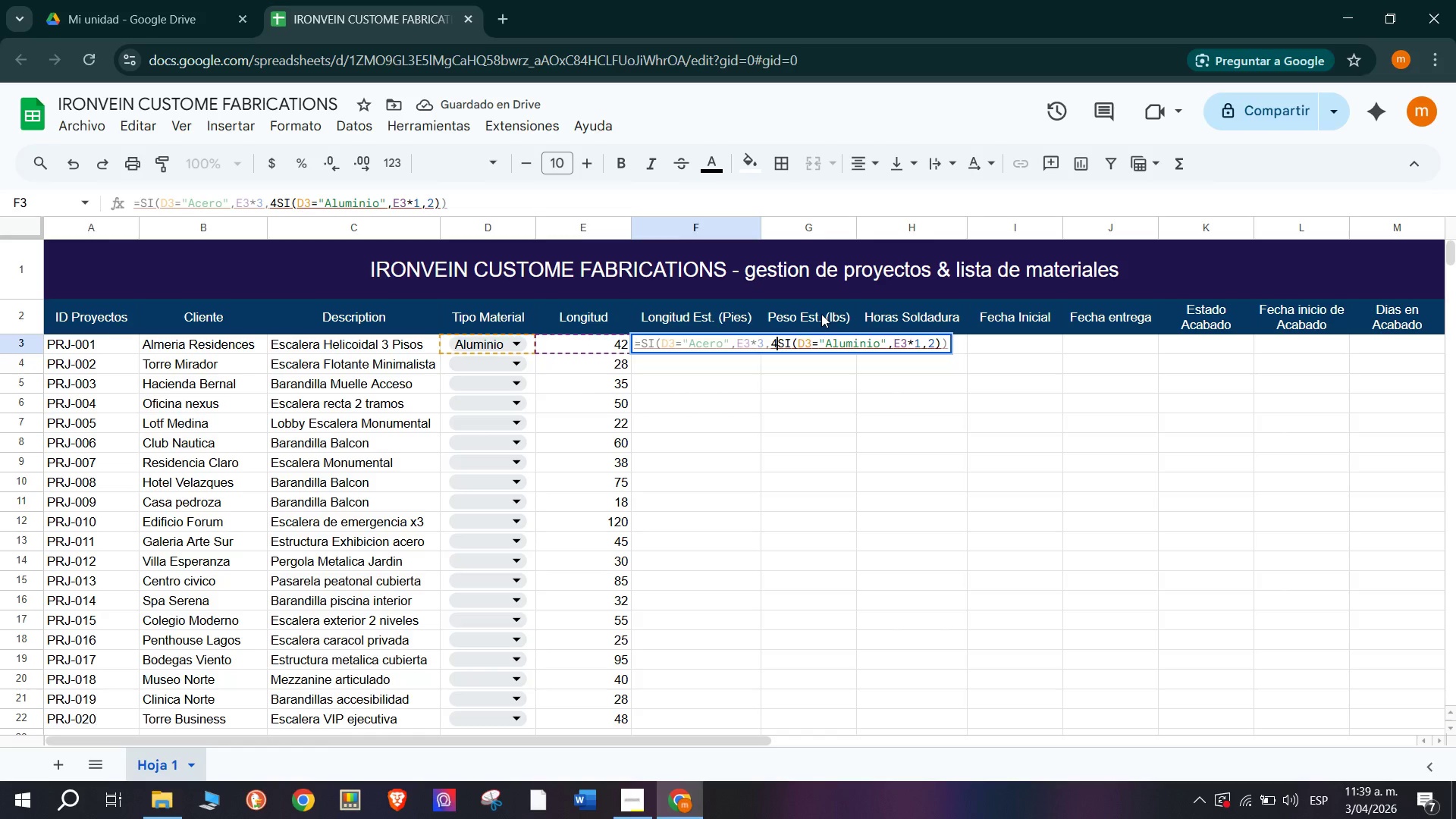 
key(Shift+Comma)
 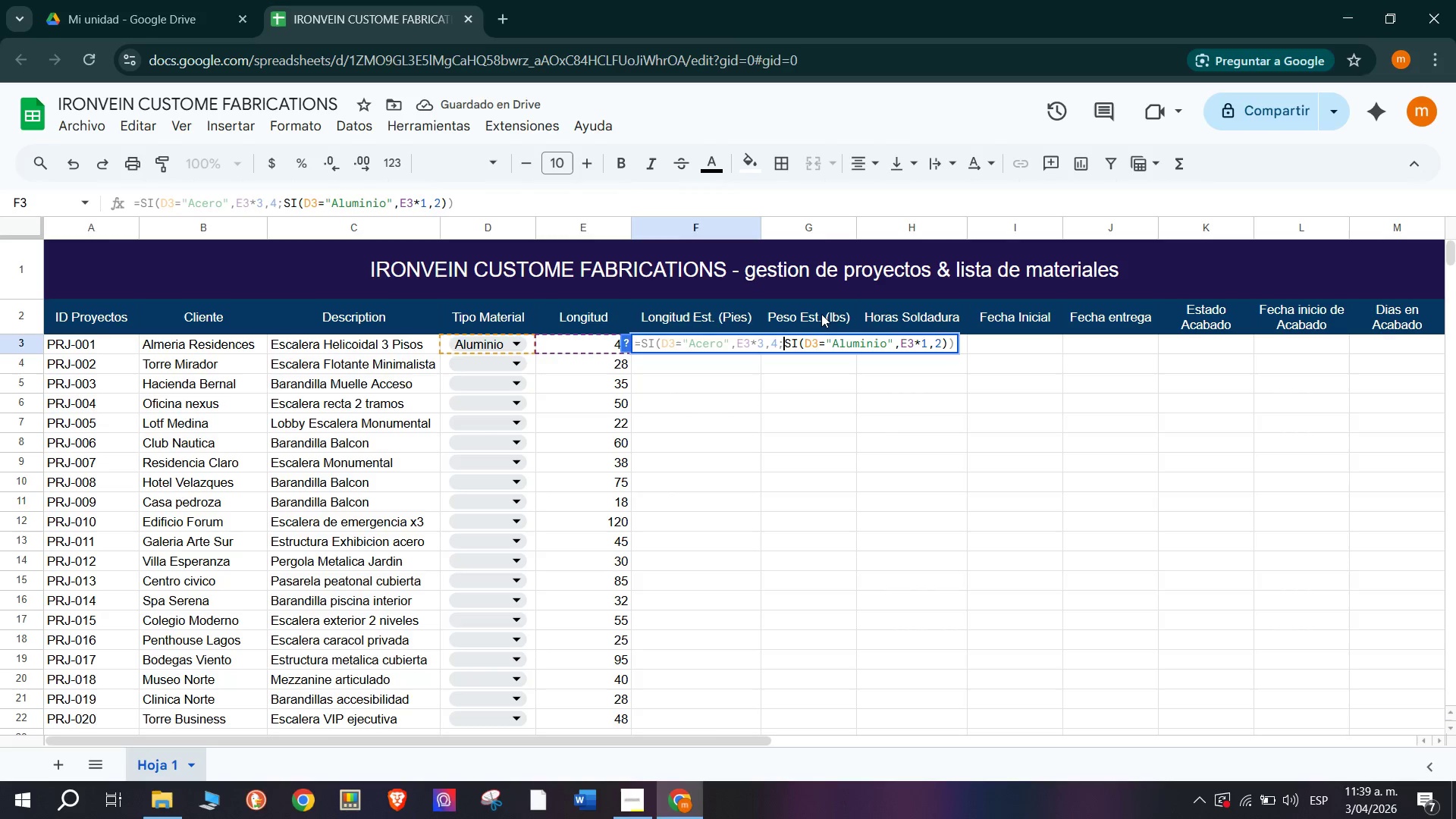 
key(Enter)
 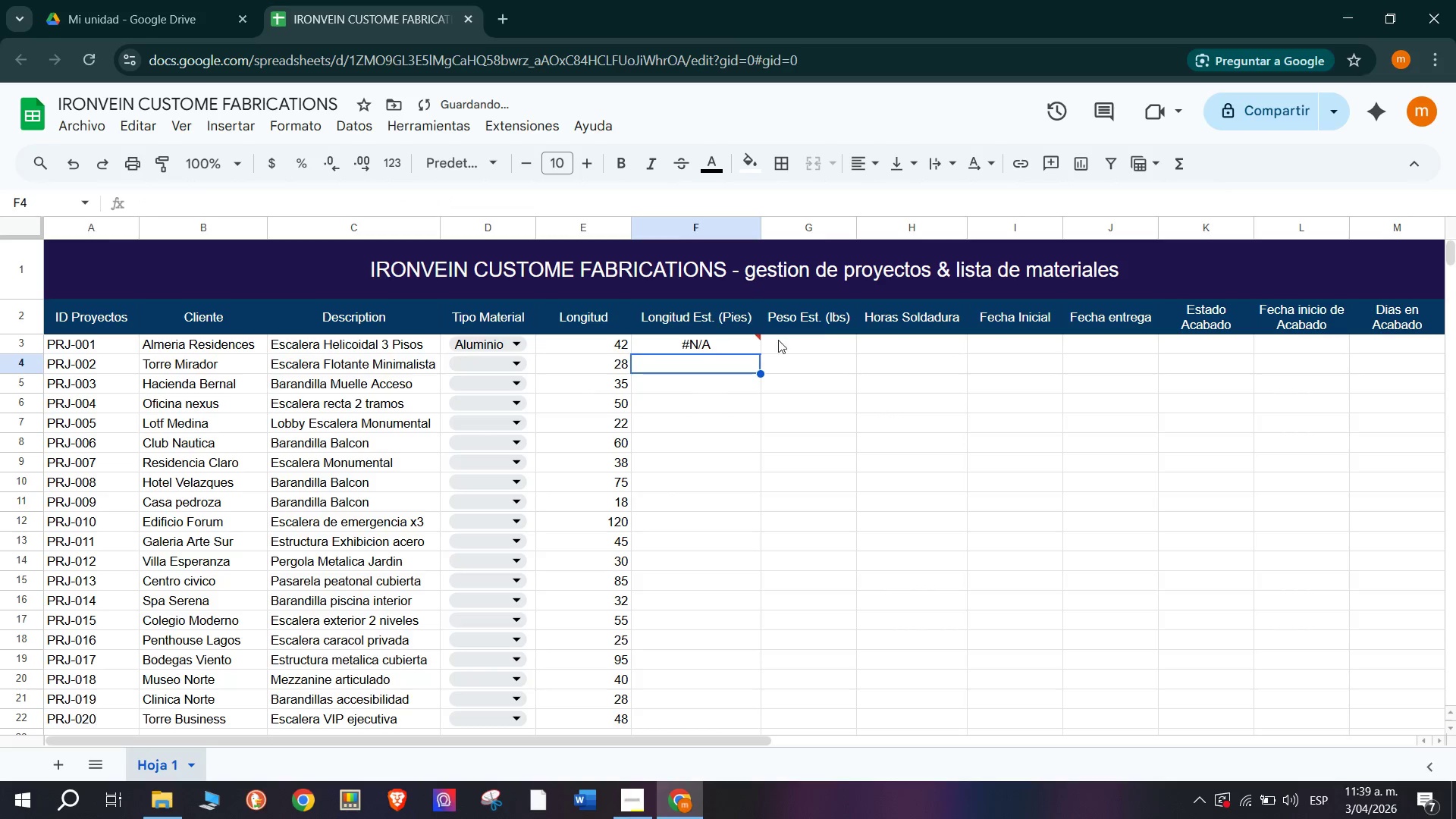 
double_click([708, 354])
 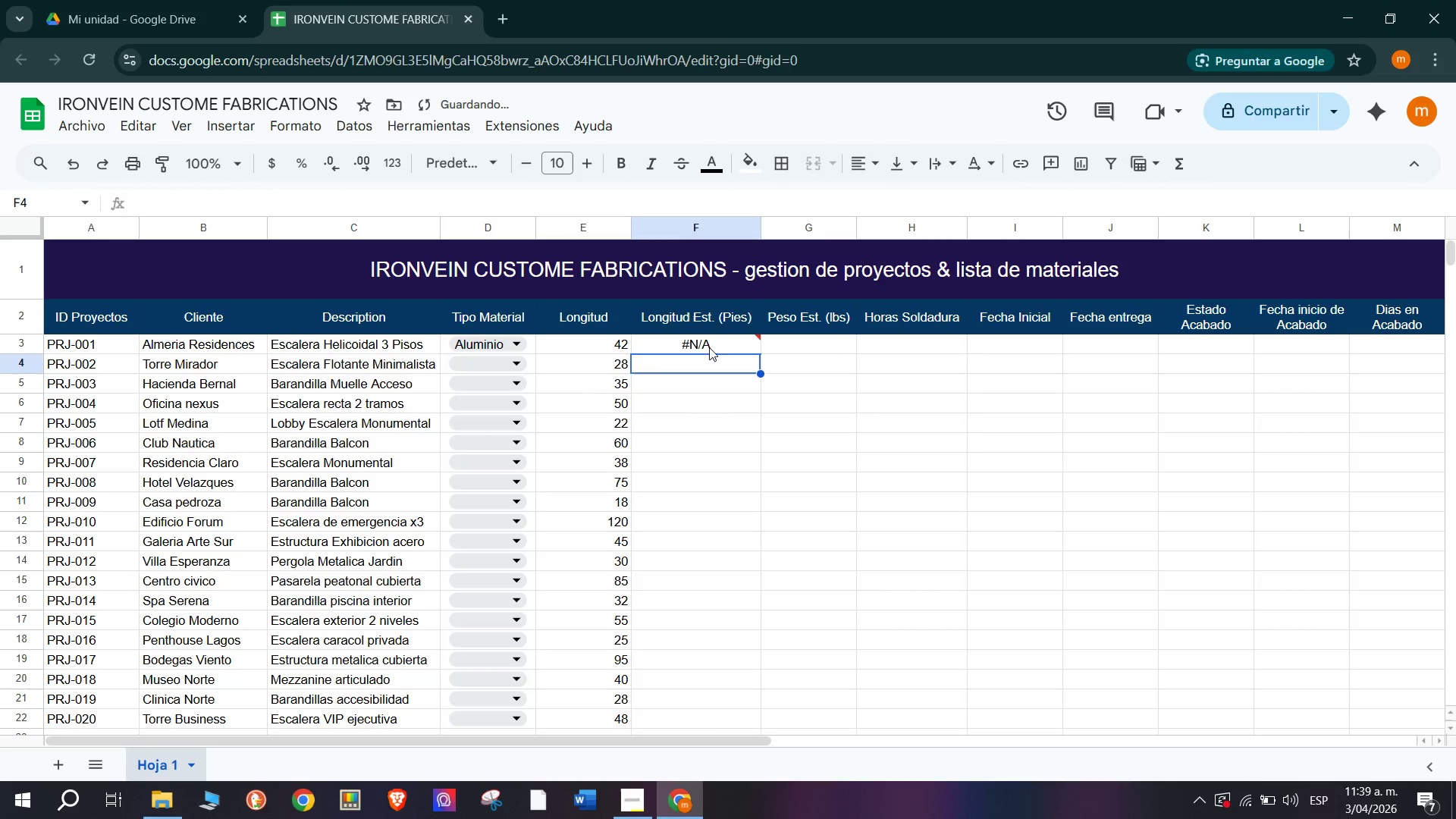 
double_click([711, 345])
 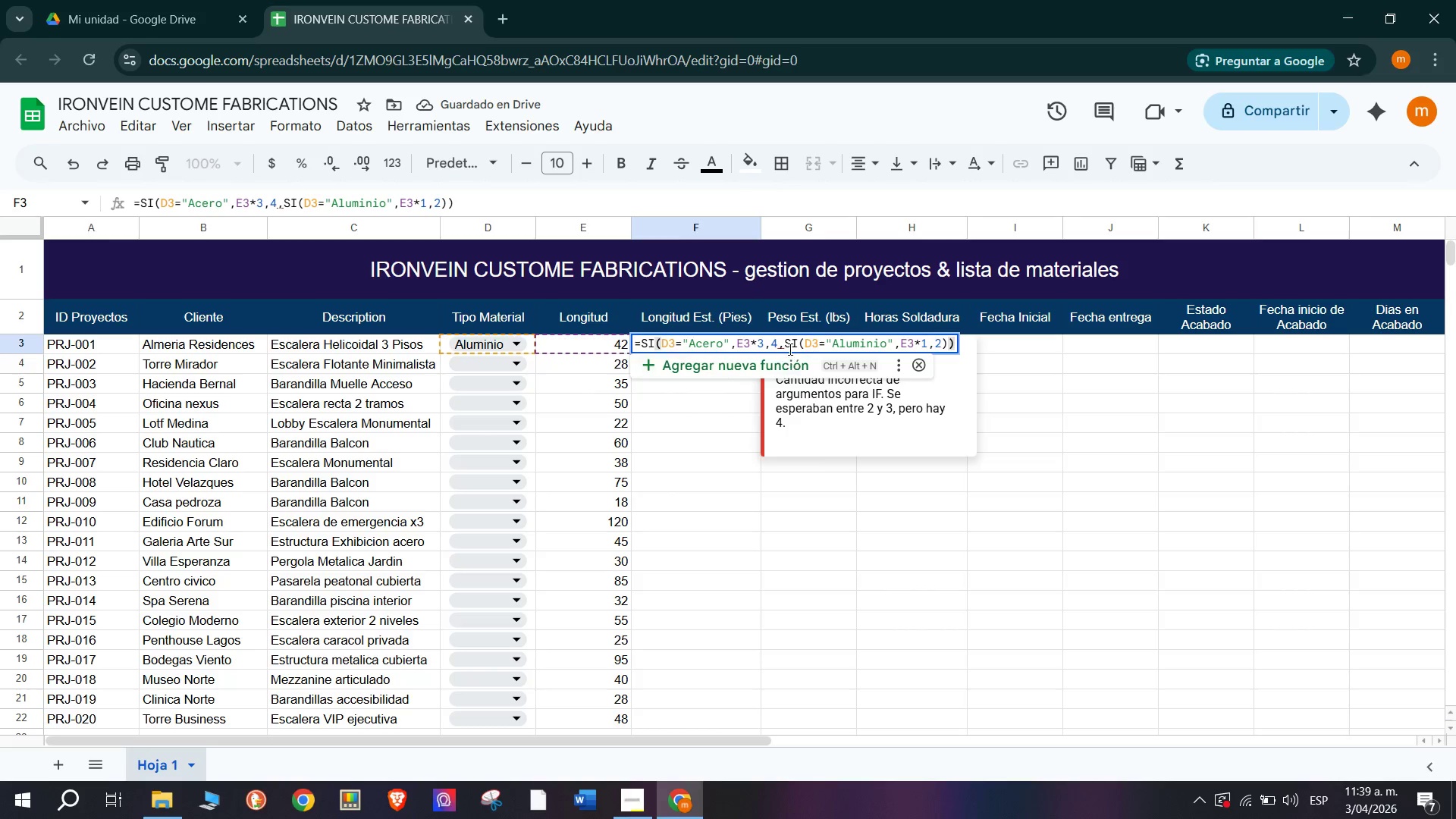 
left_click([788, 349])
 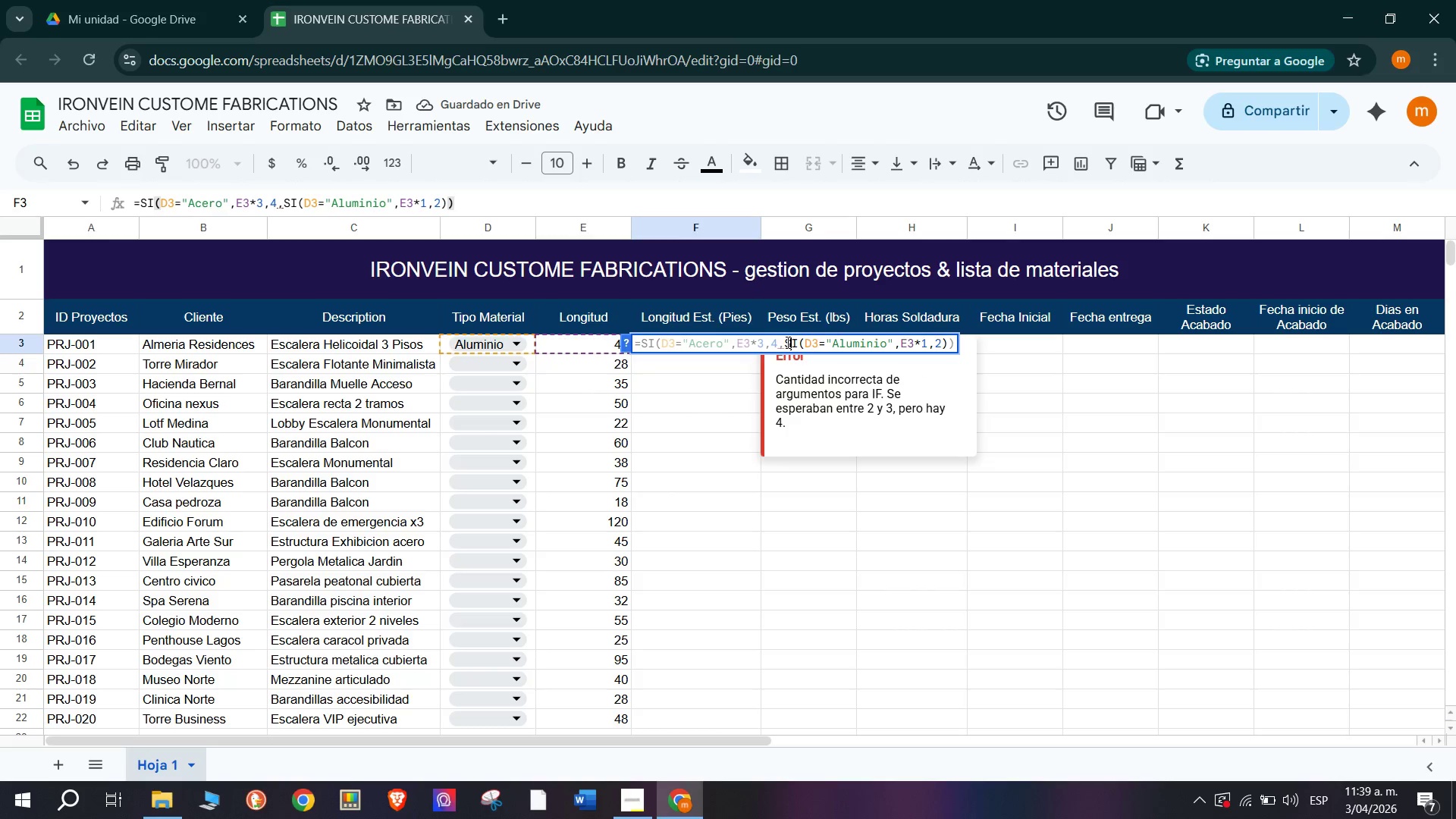 
left_click([784, 342])
 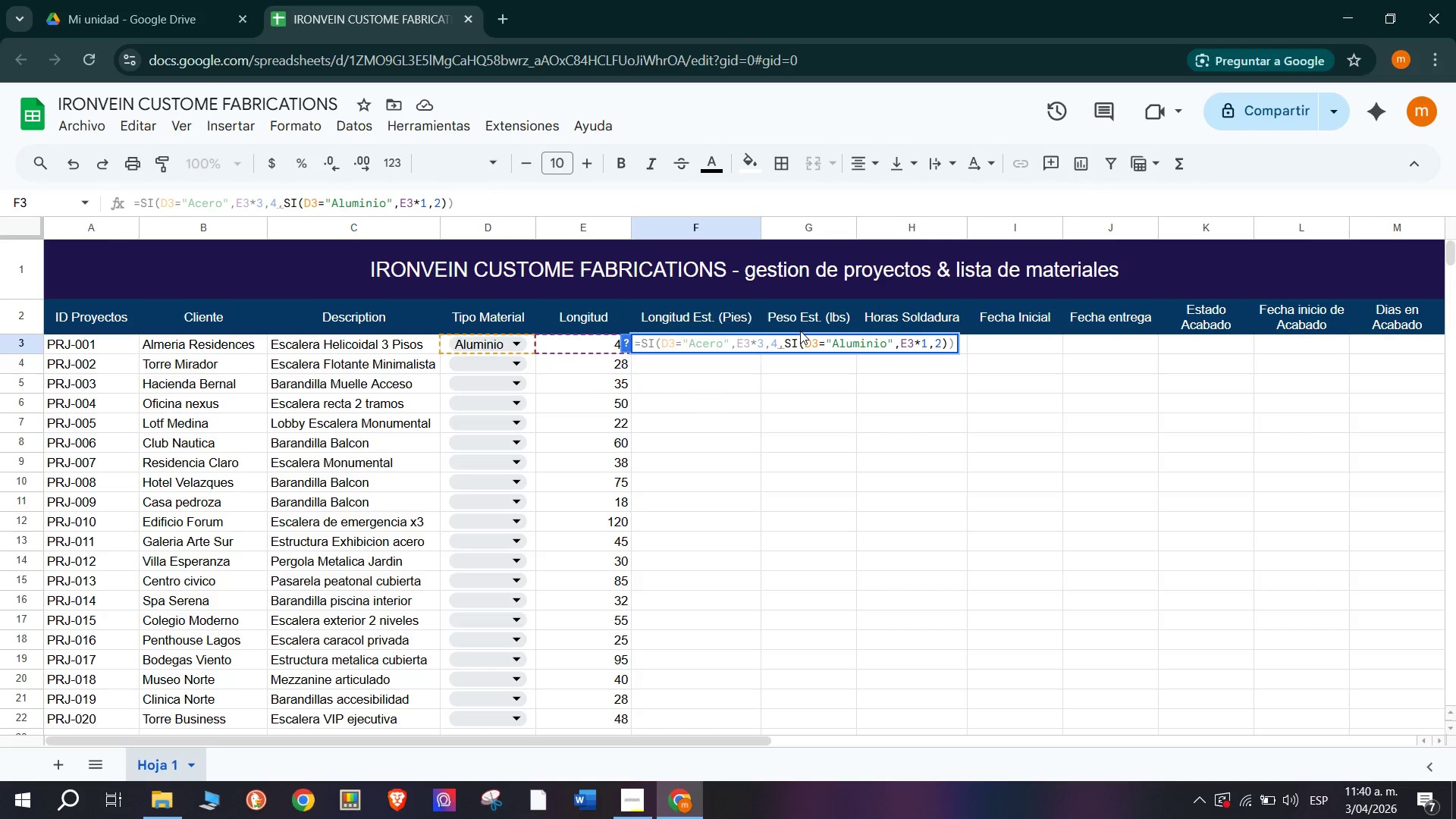 
wait(58.02)
 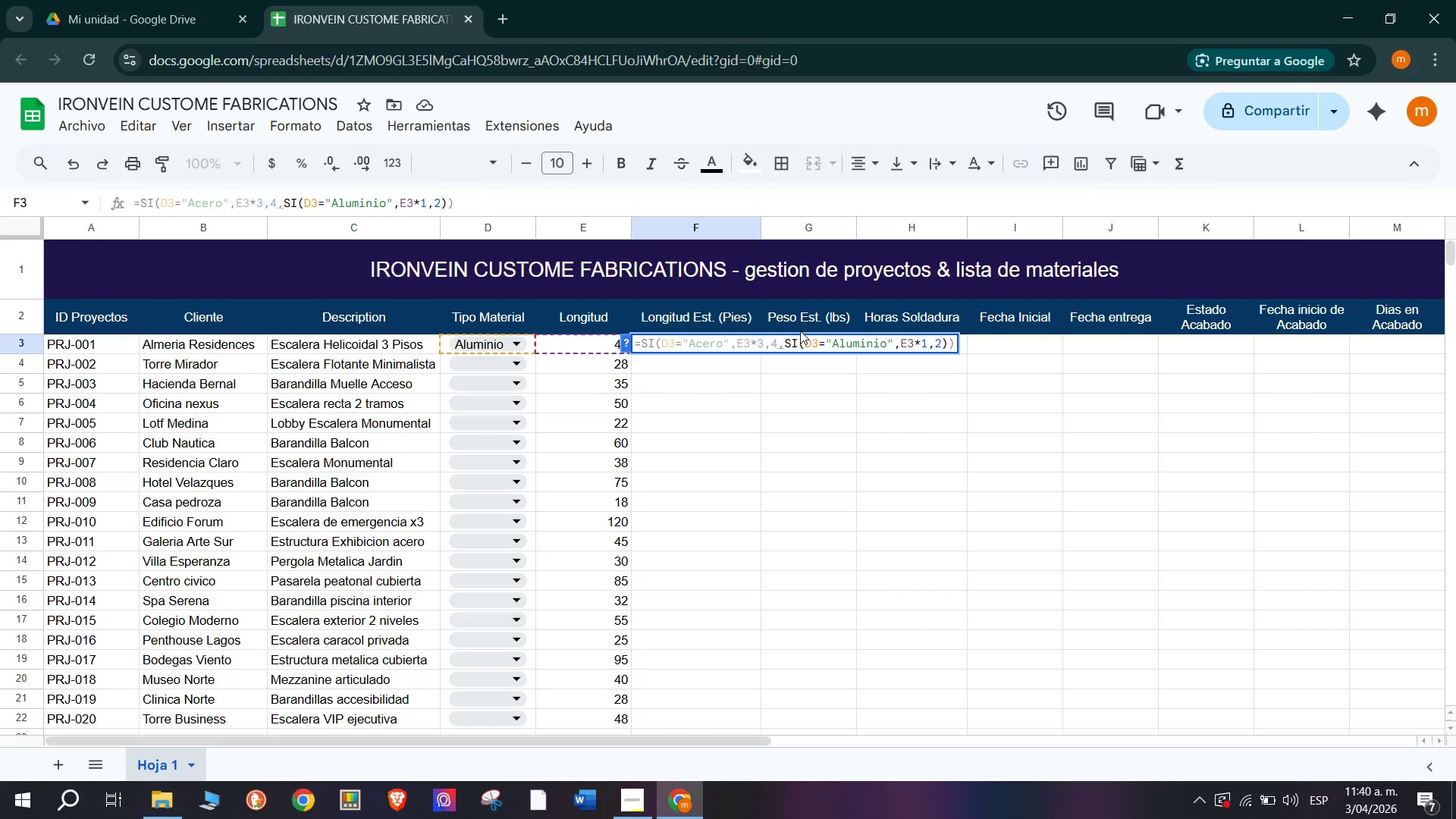 
left_click_drag(start_coordinate=[643, 340], to_coordinate=[1129, 329])
 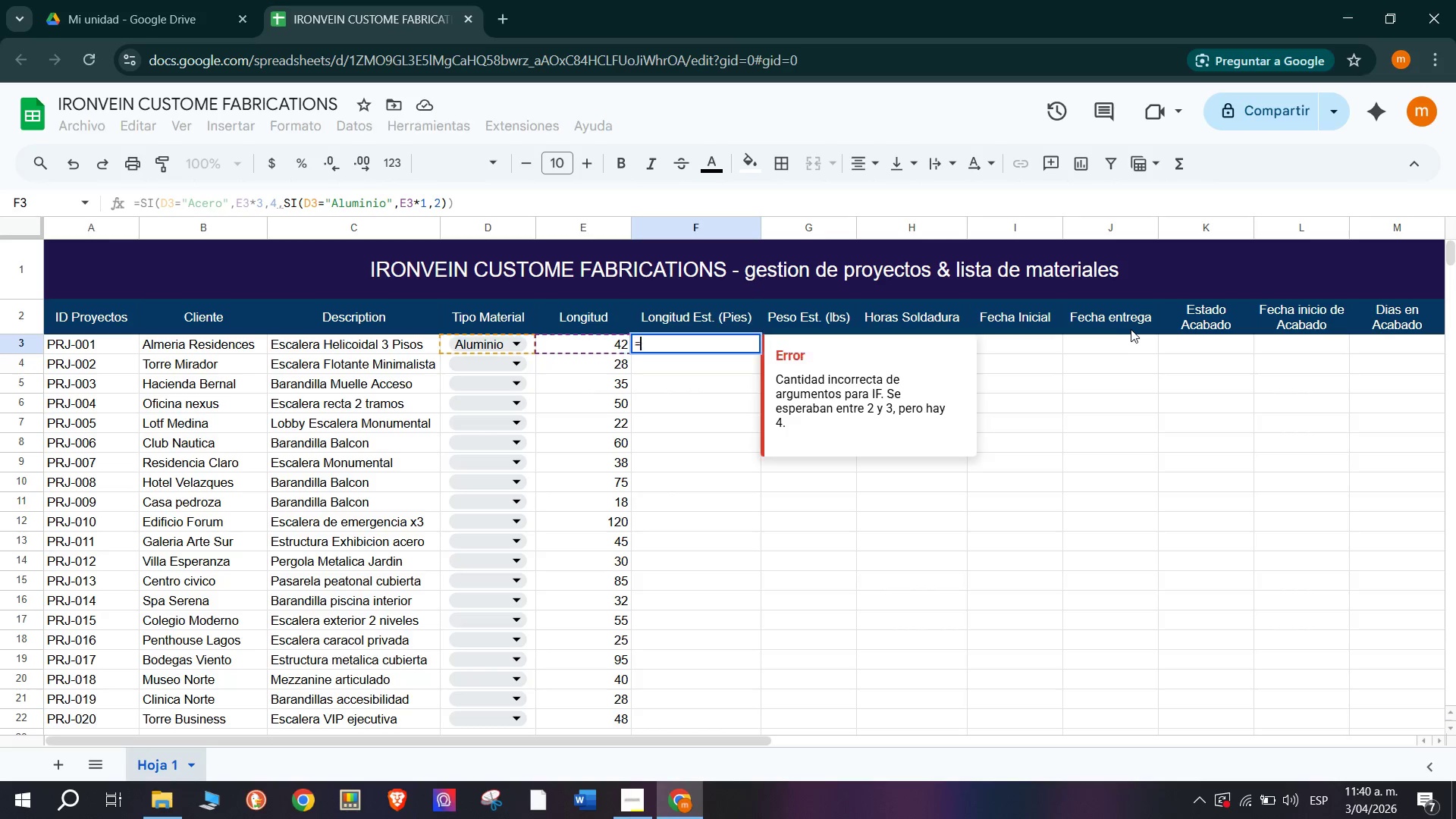 
key(Backspace)
type(ifs)
 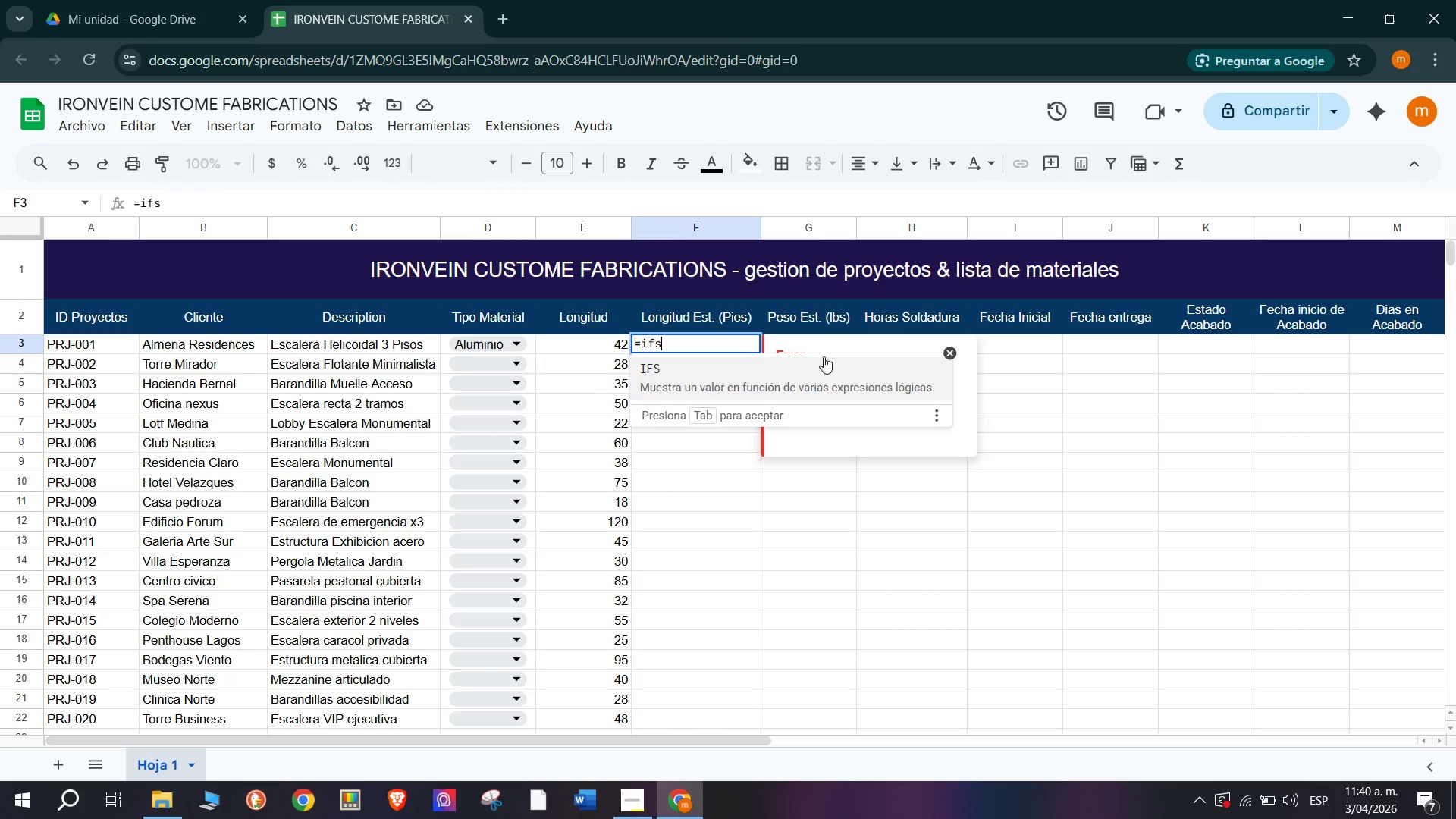 
left_click([716, 375])
 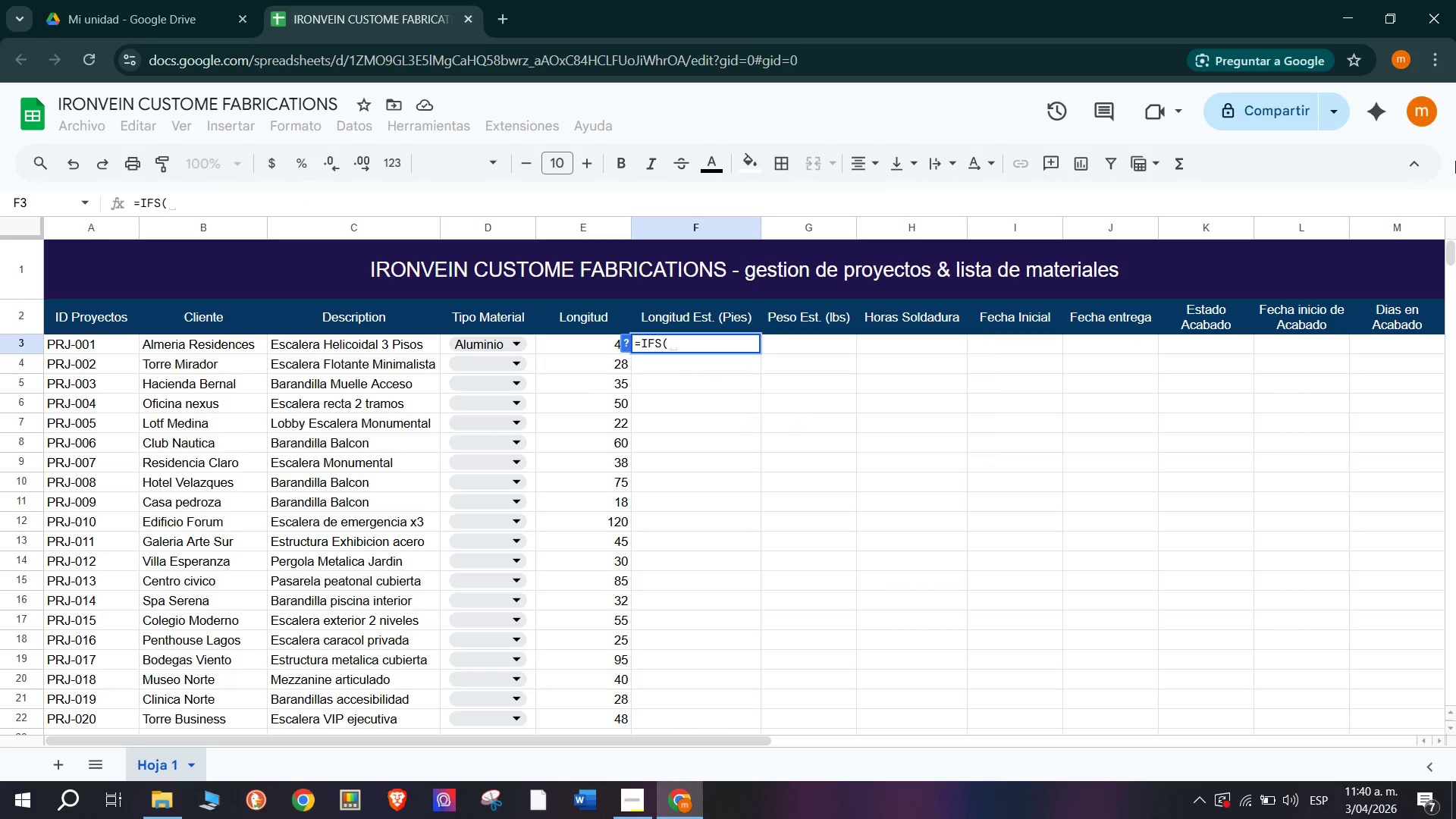 
key(Shift+8)
 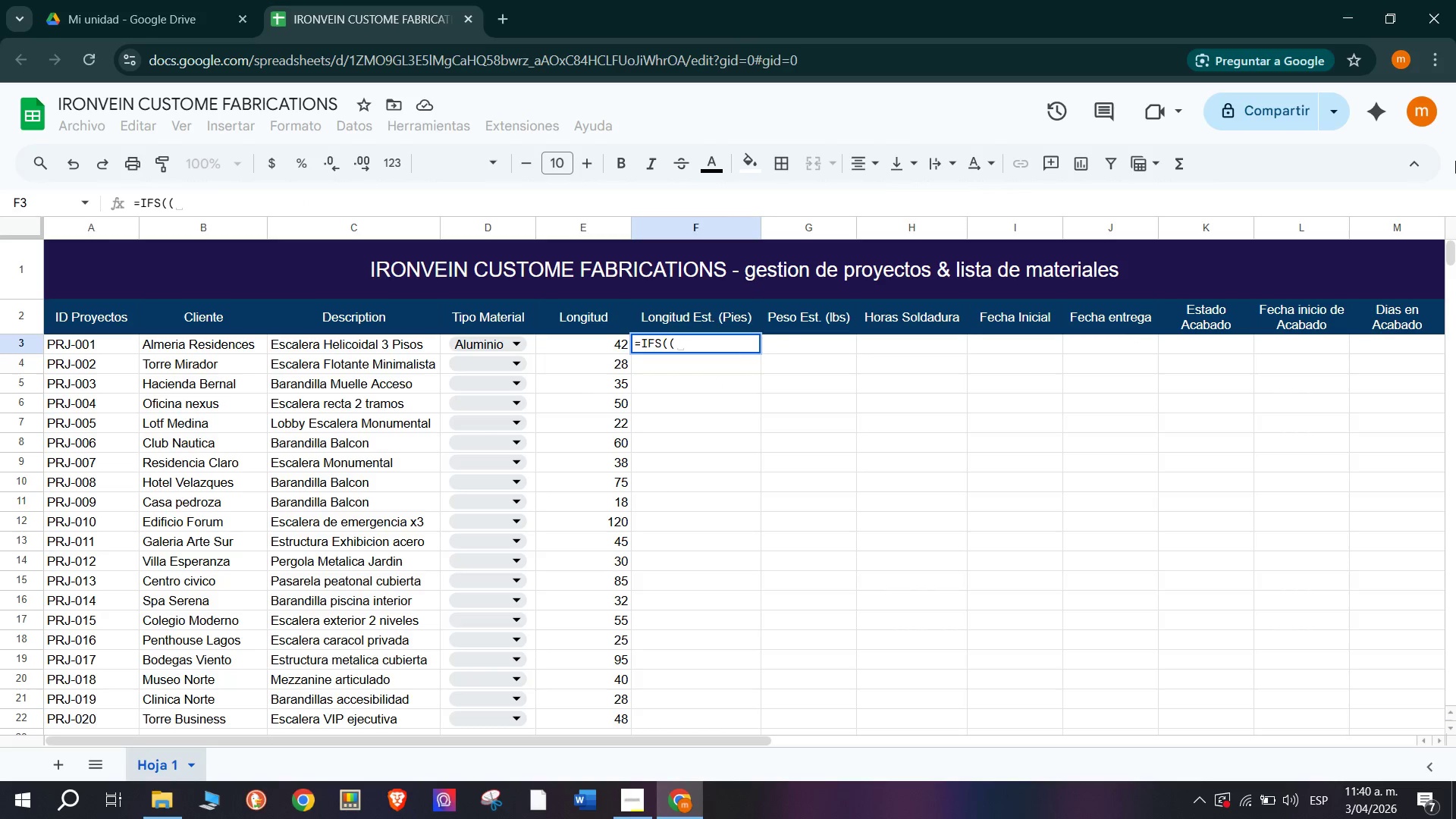 
key(CapsLock)
 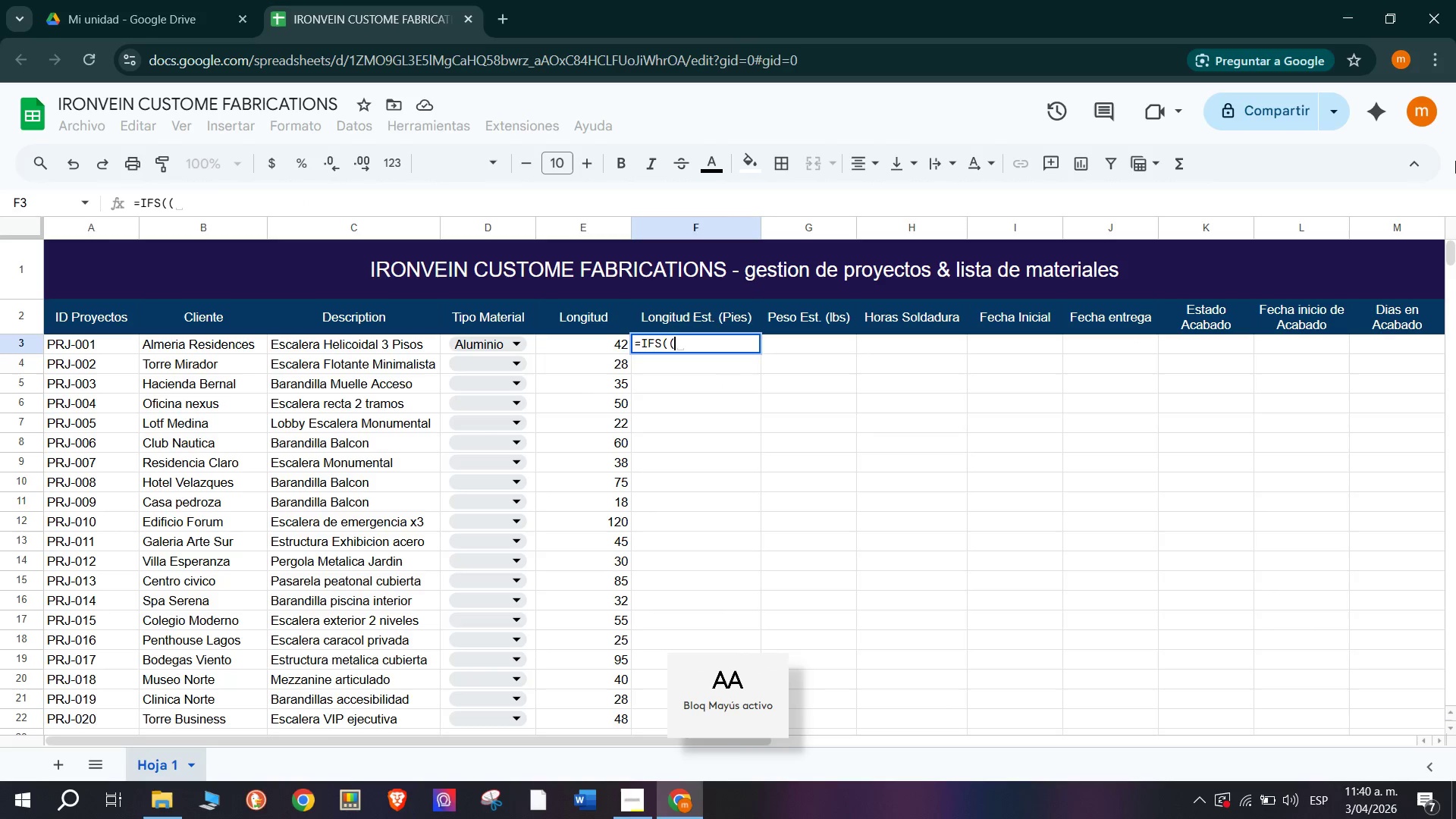 
key(D)
 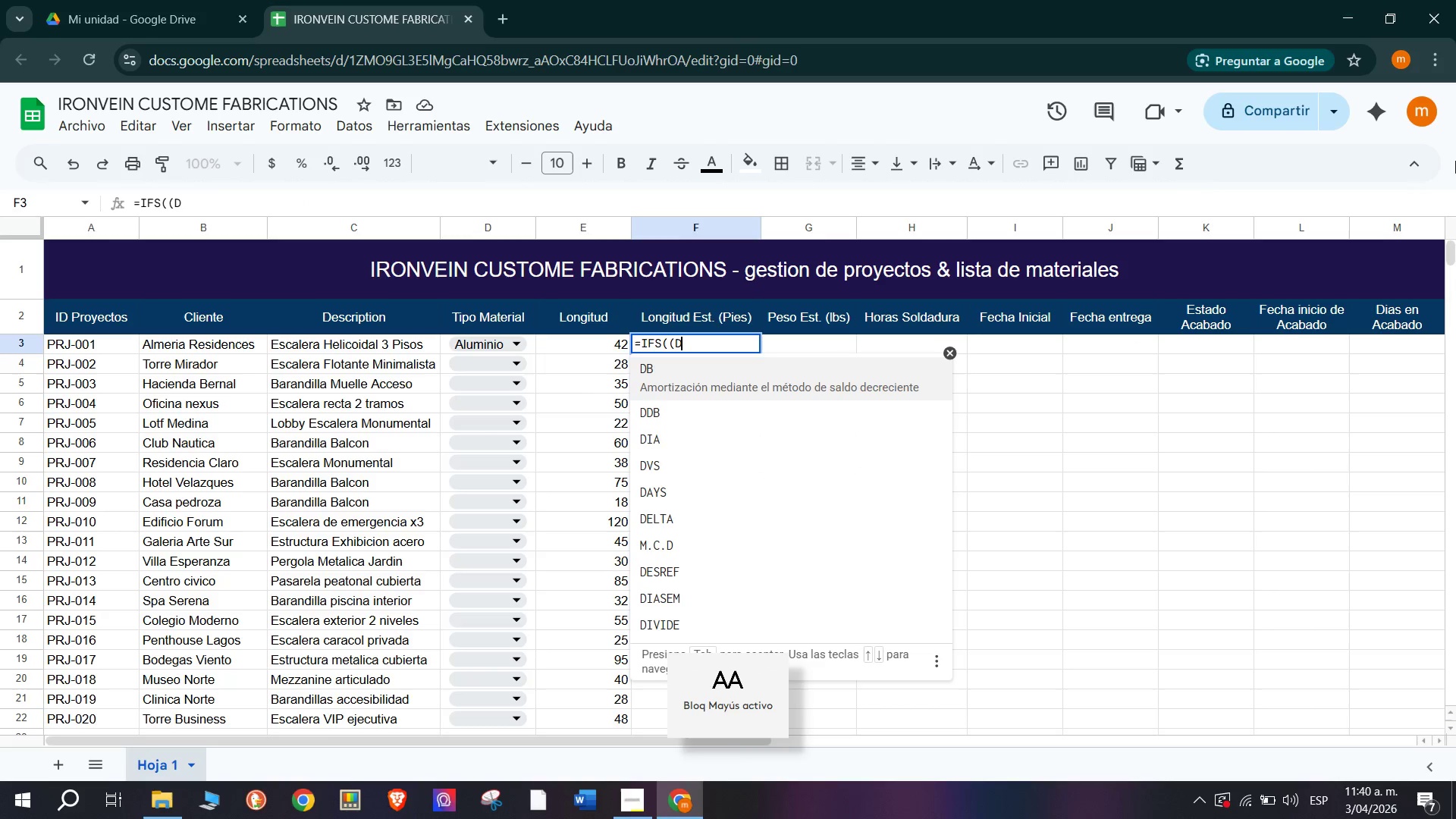 
key(CapsLock)
 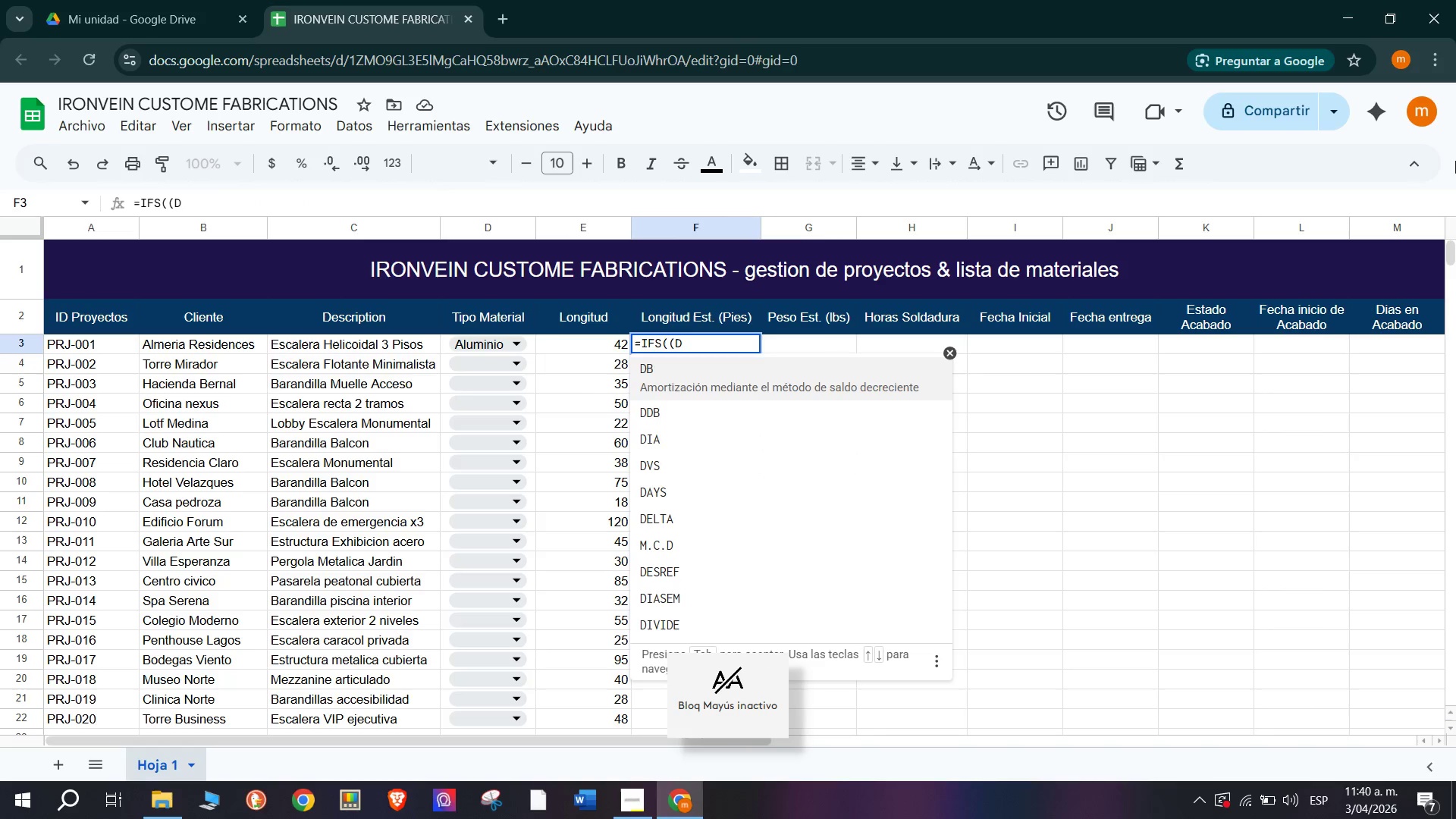 
key(3)
 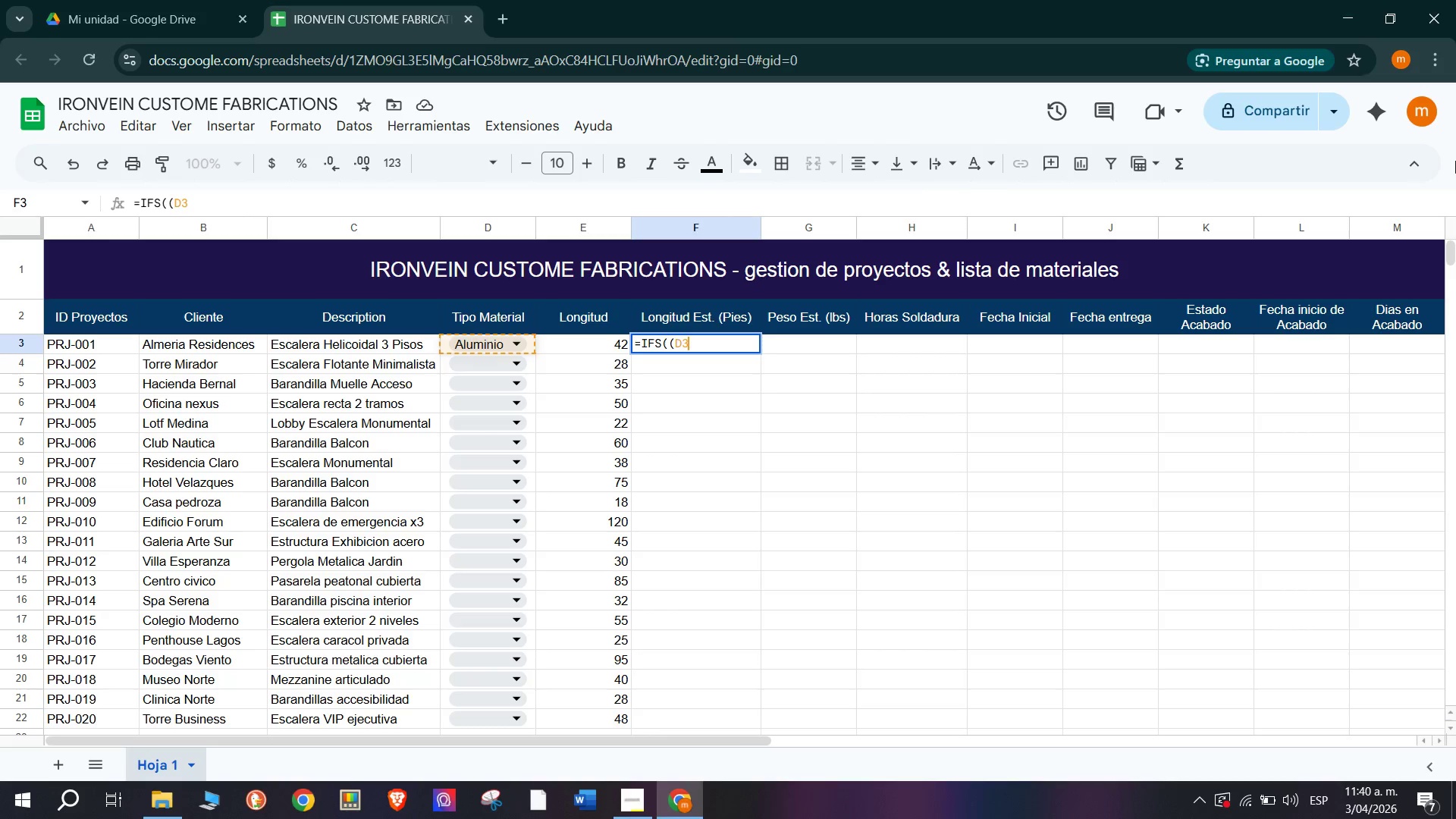 
type()Acero)
key(Backspace)
key(Backspace)
key(Backspace)
key(Backspace)
key(Backspace)
type(@Acero@<E3)
 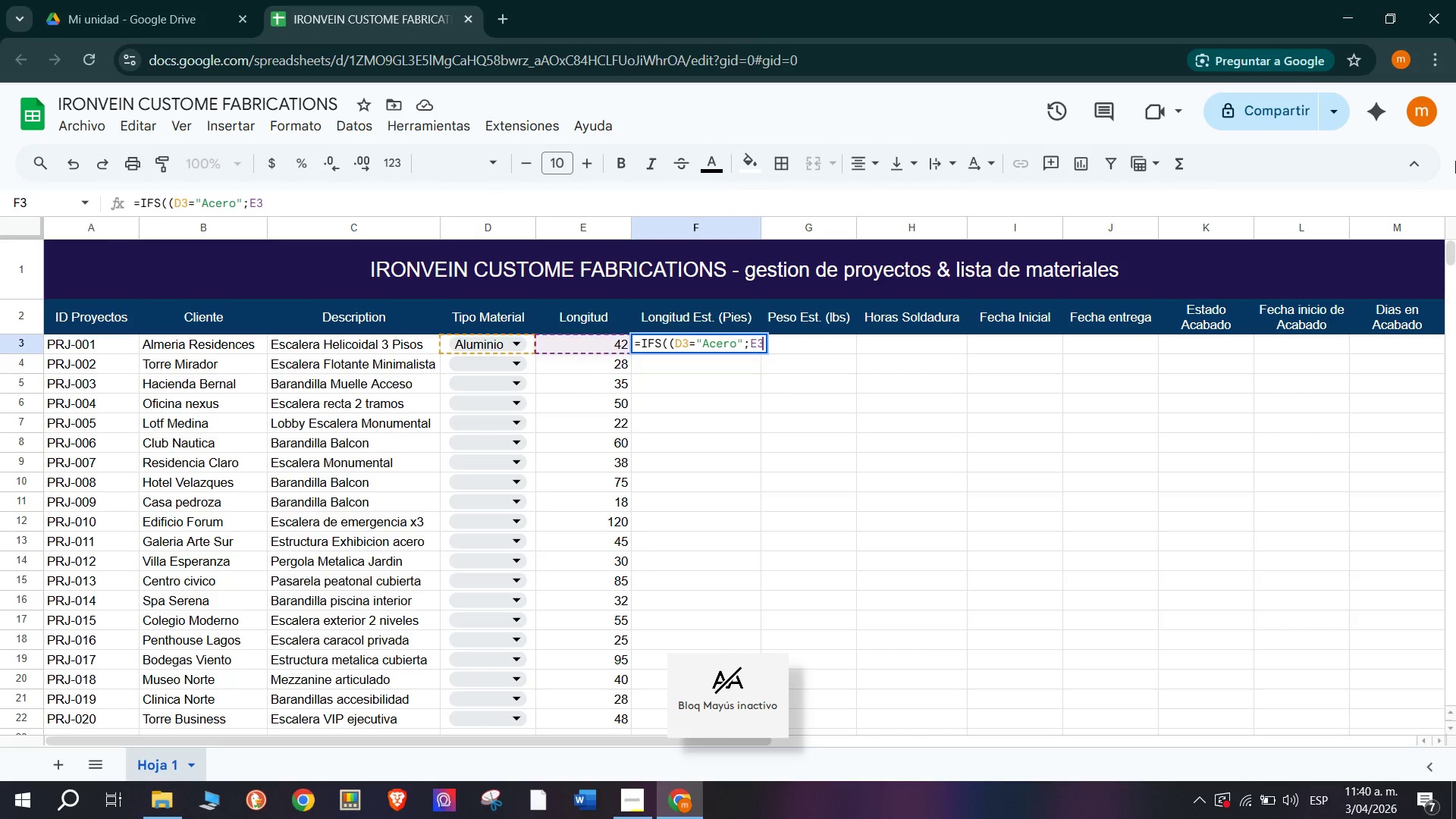 
key(Shift+Equal)
 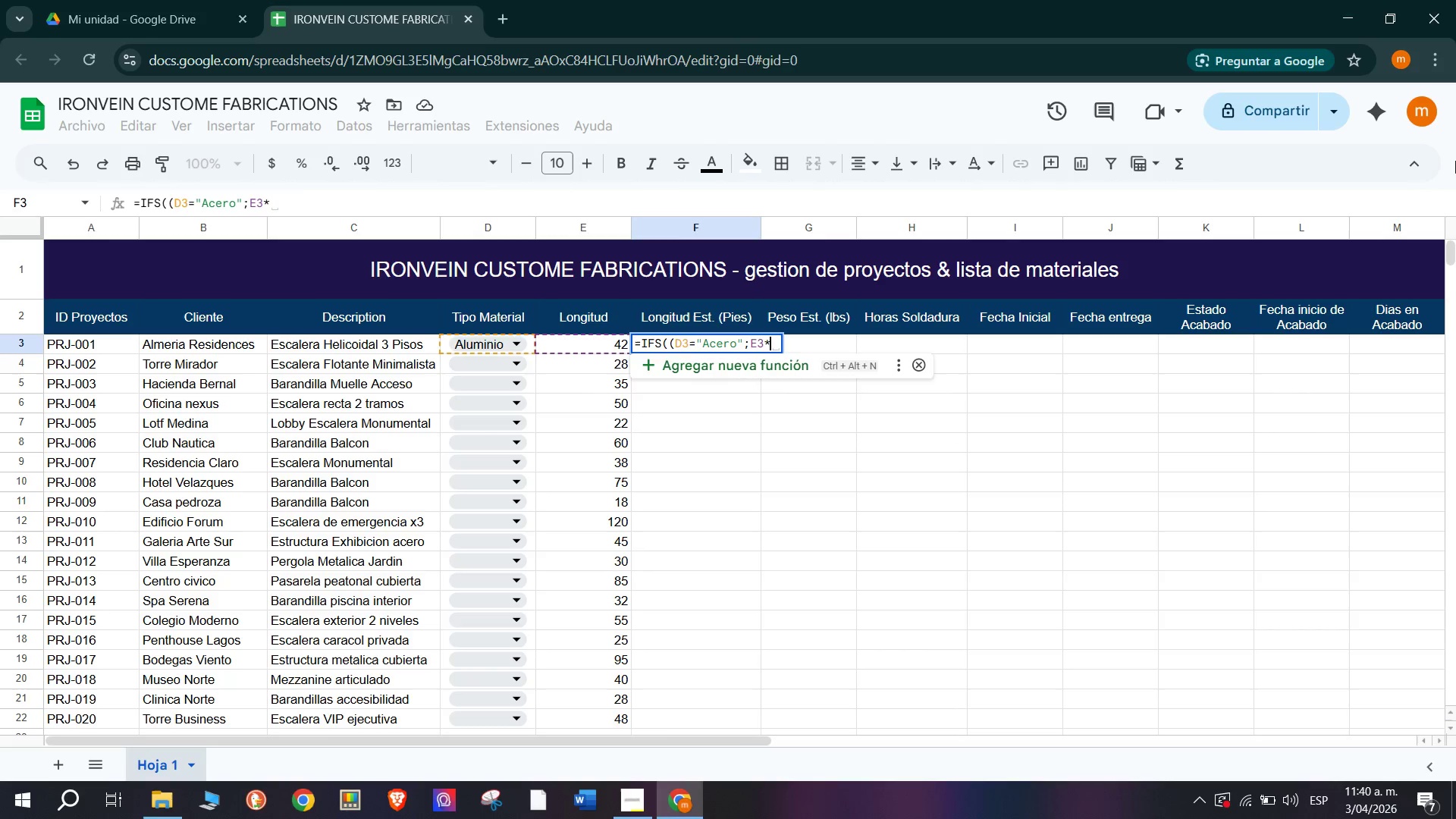 
key(3)
 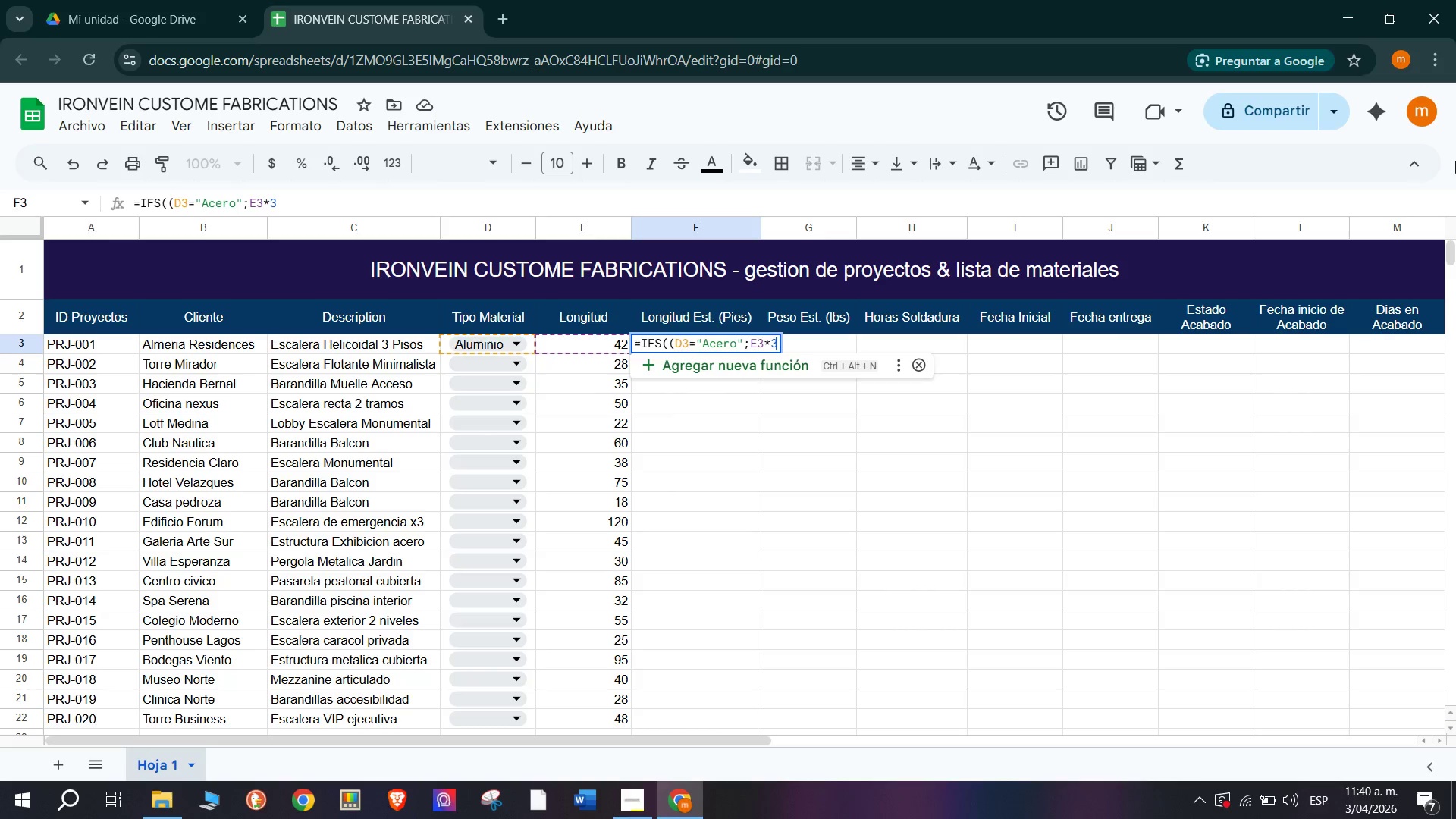 
key(Period)
 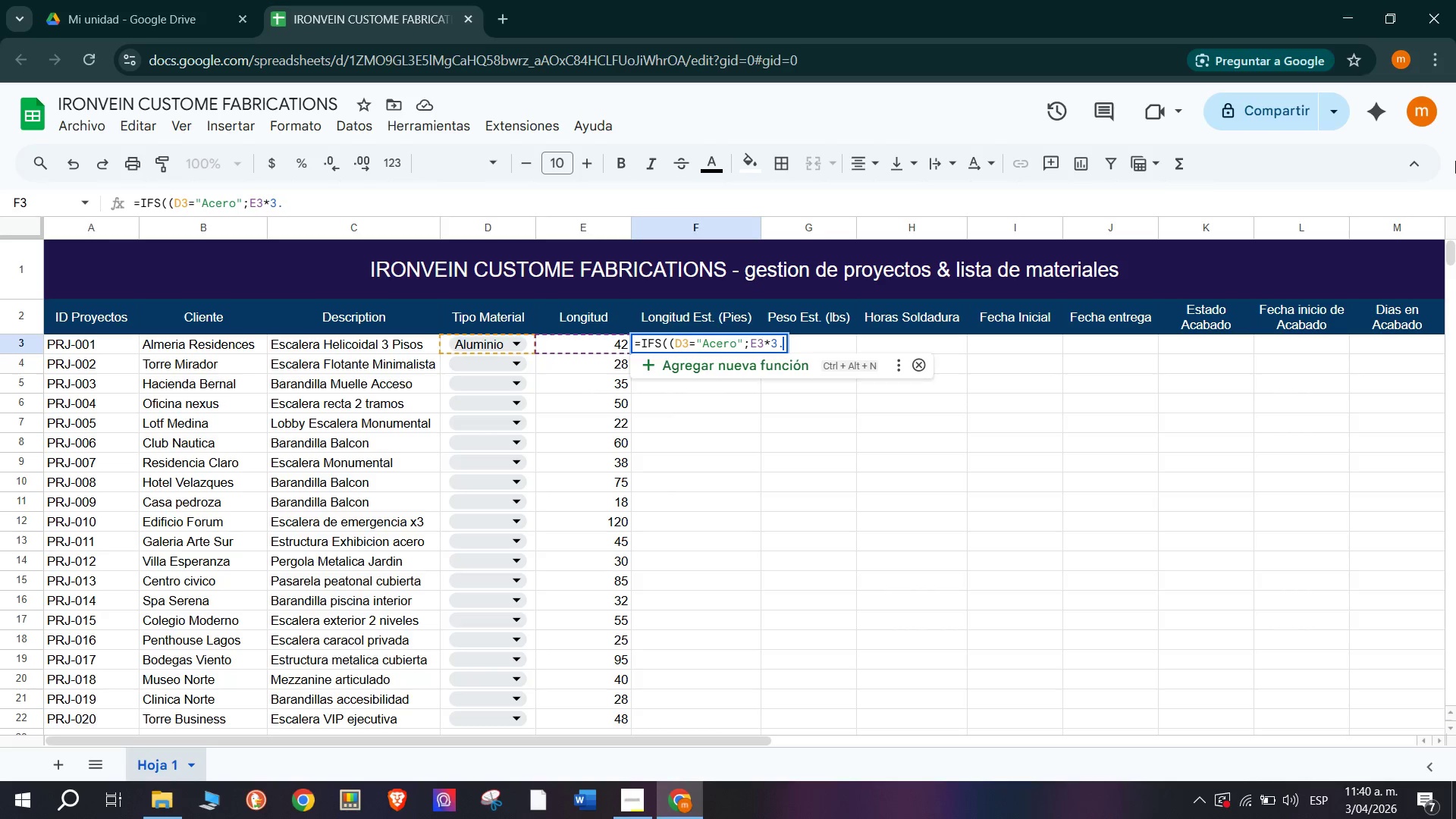 
key(4)
 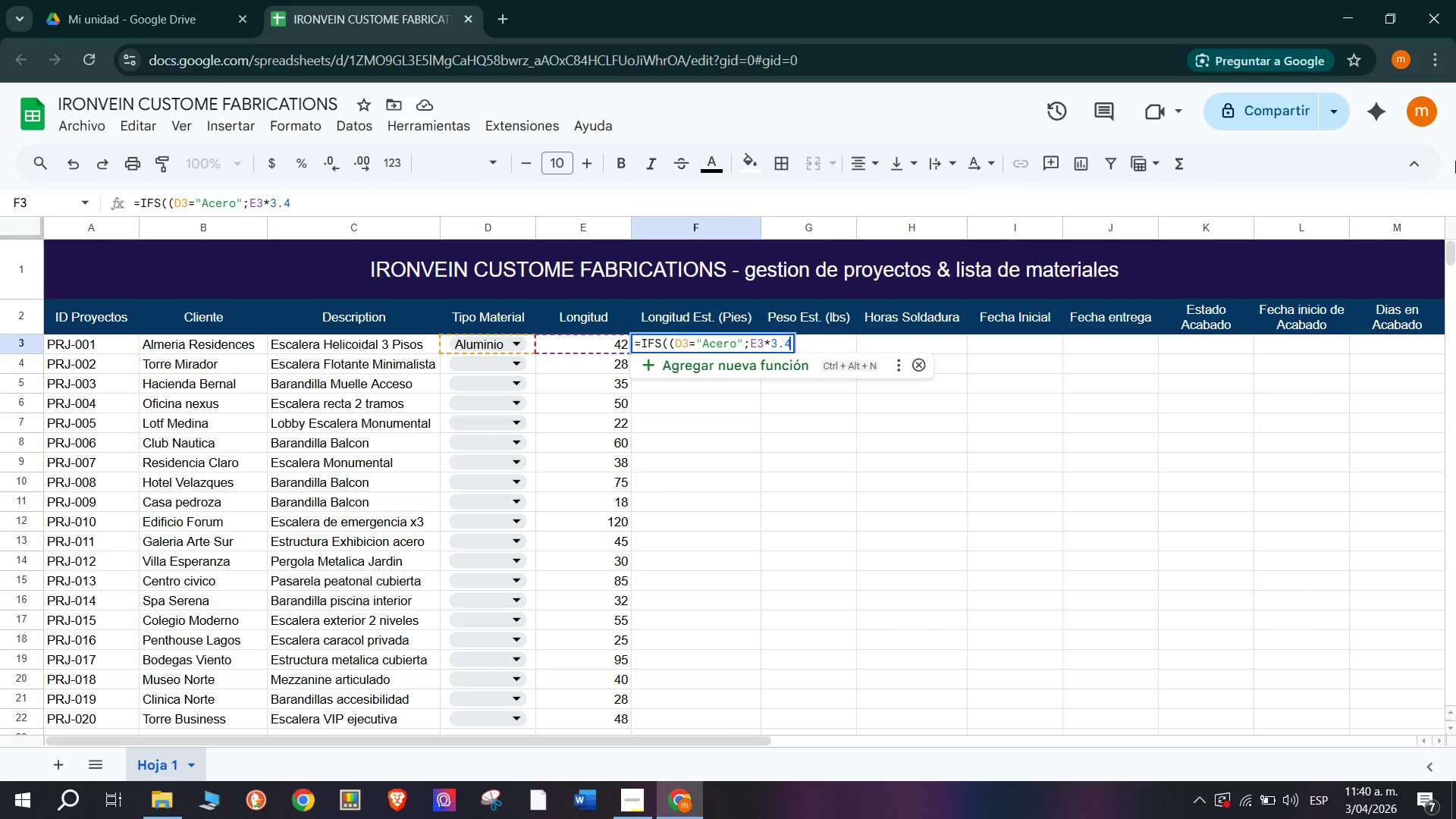 
key(Space)
 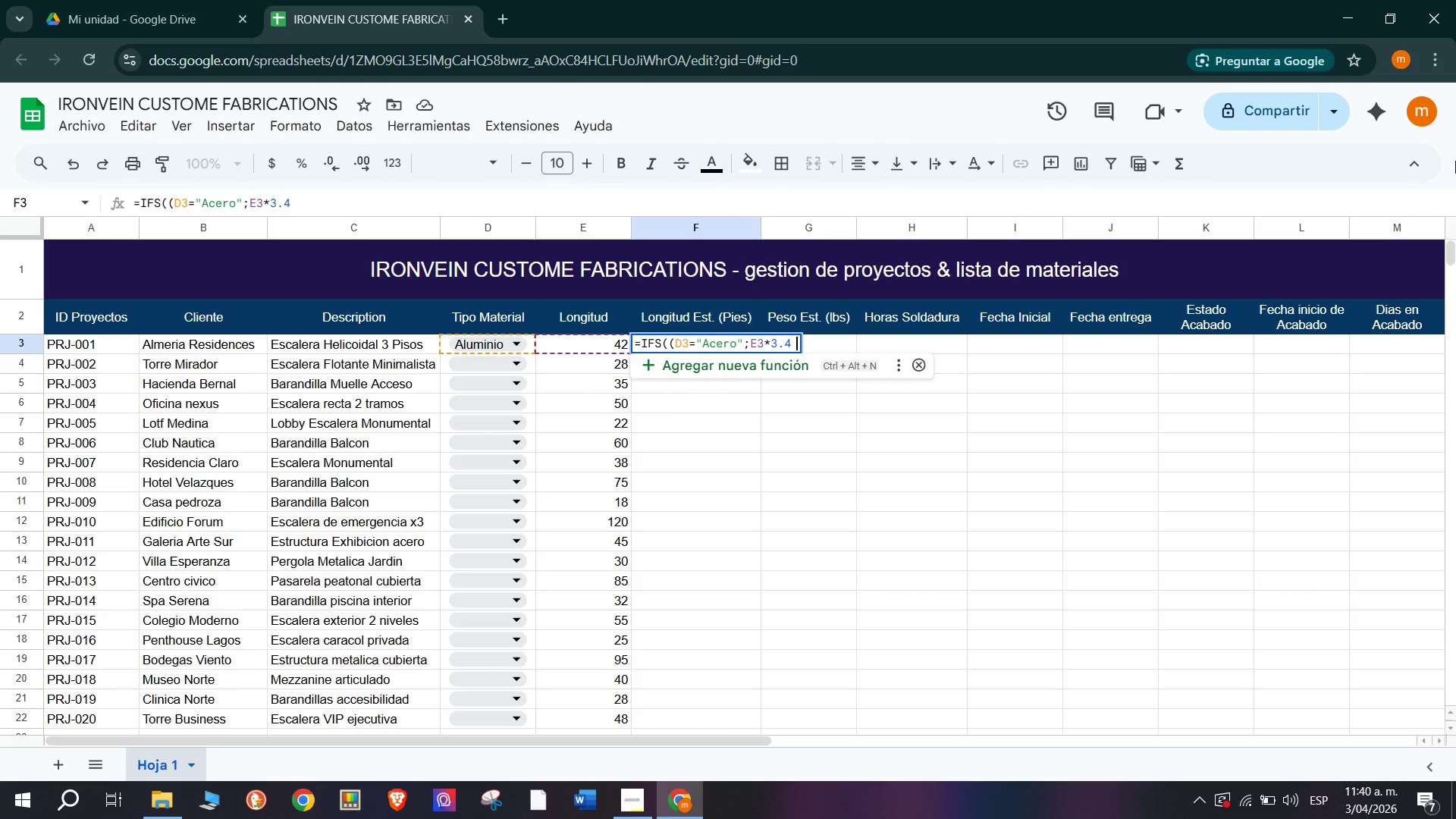 
key(Backspace)
 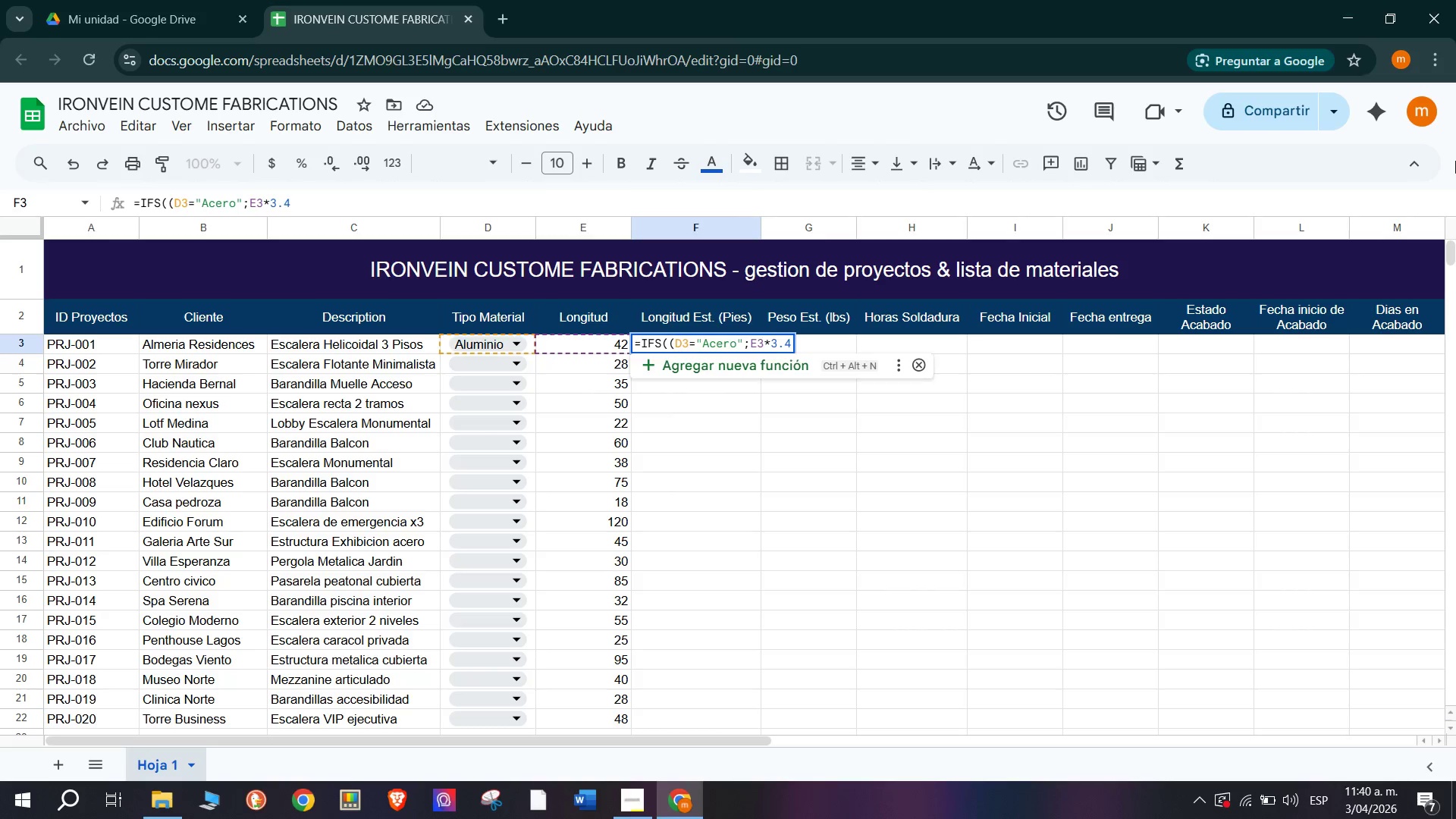 
type(<D2)
key(Backspace)
type(3)@Aluminio@)
 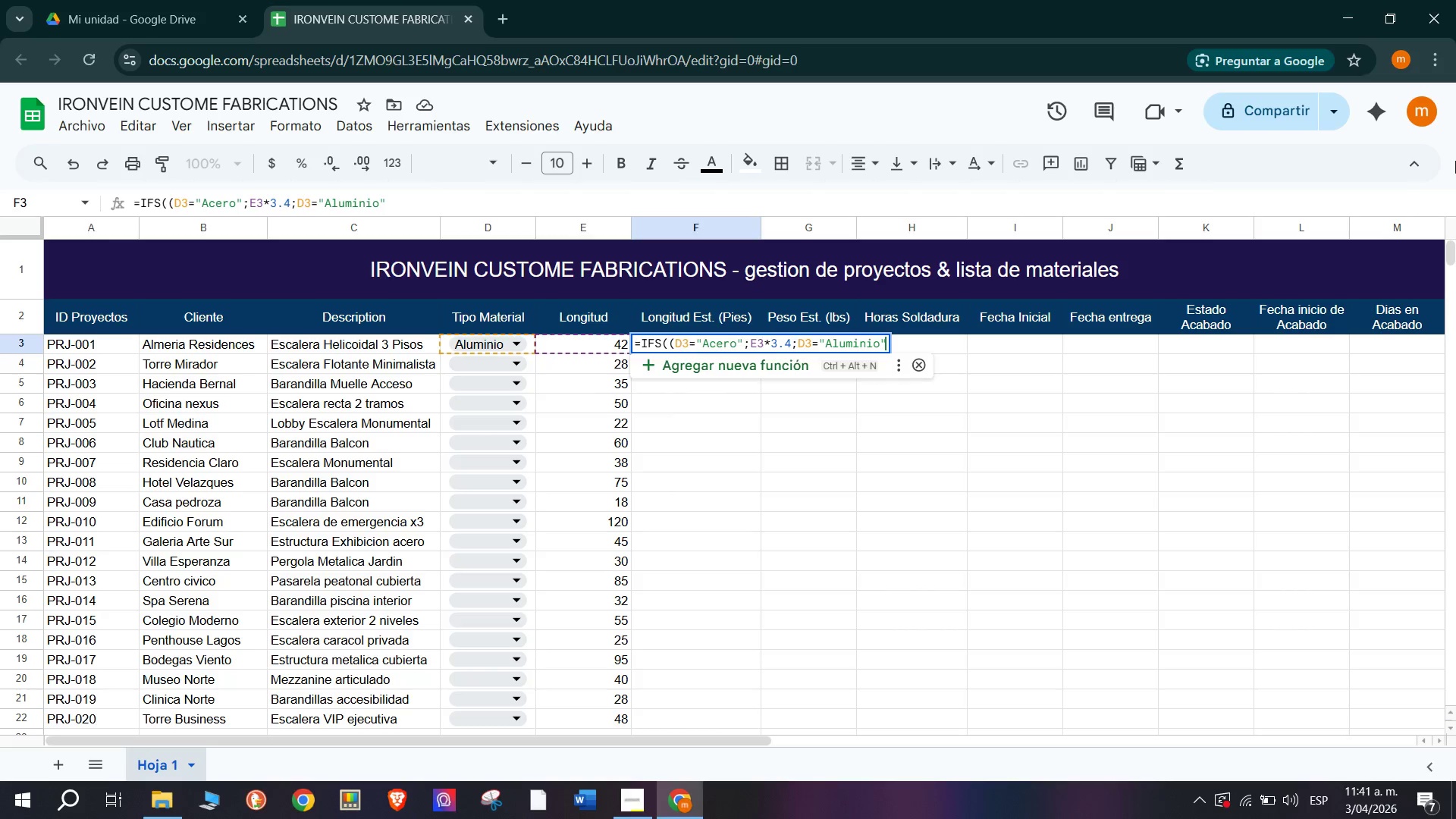 
hold_key(key=ShiftRight, duration=1.5)
 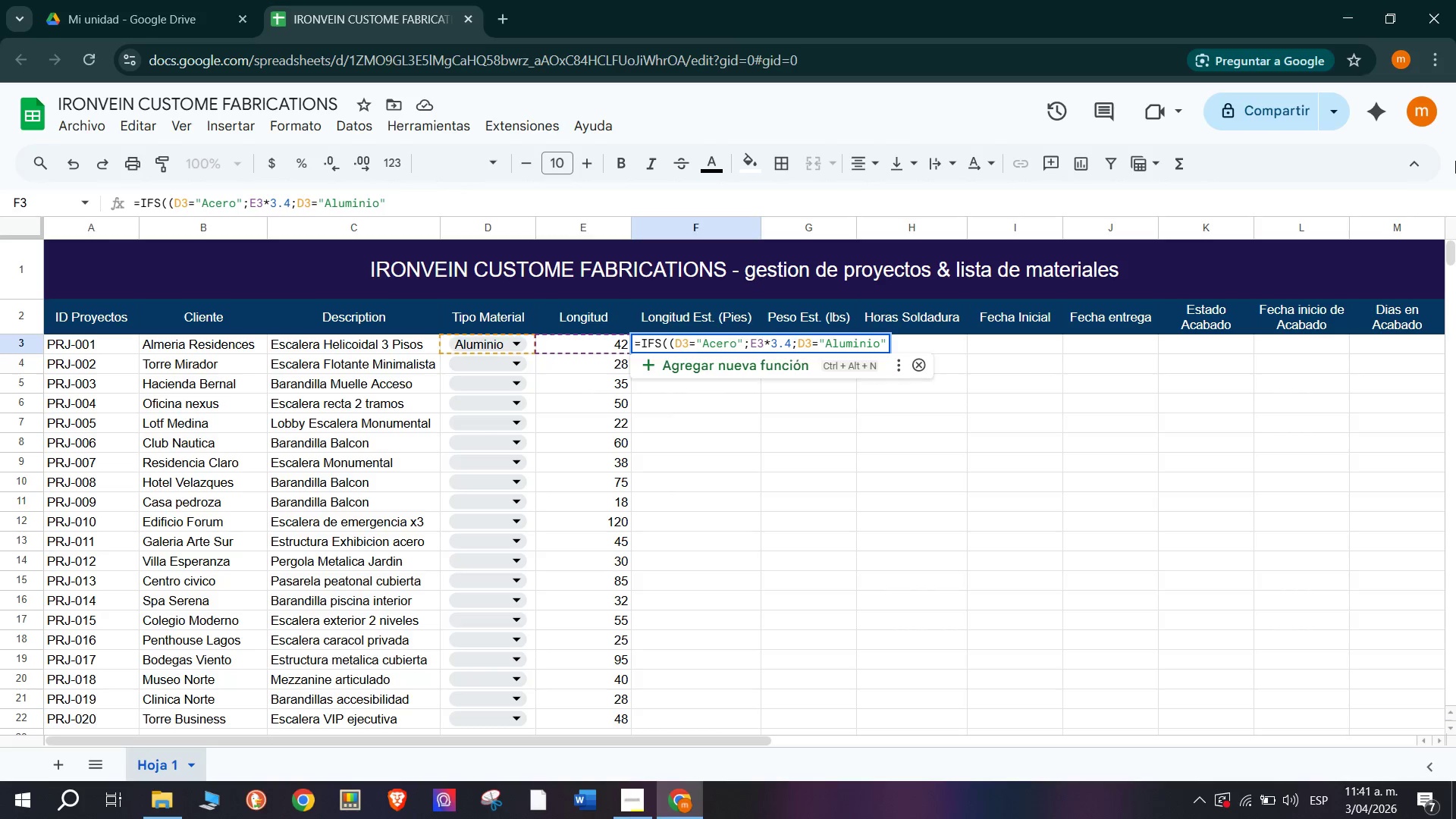 
type(<E3)
 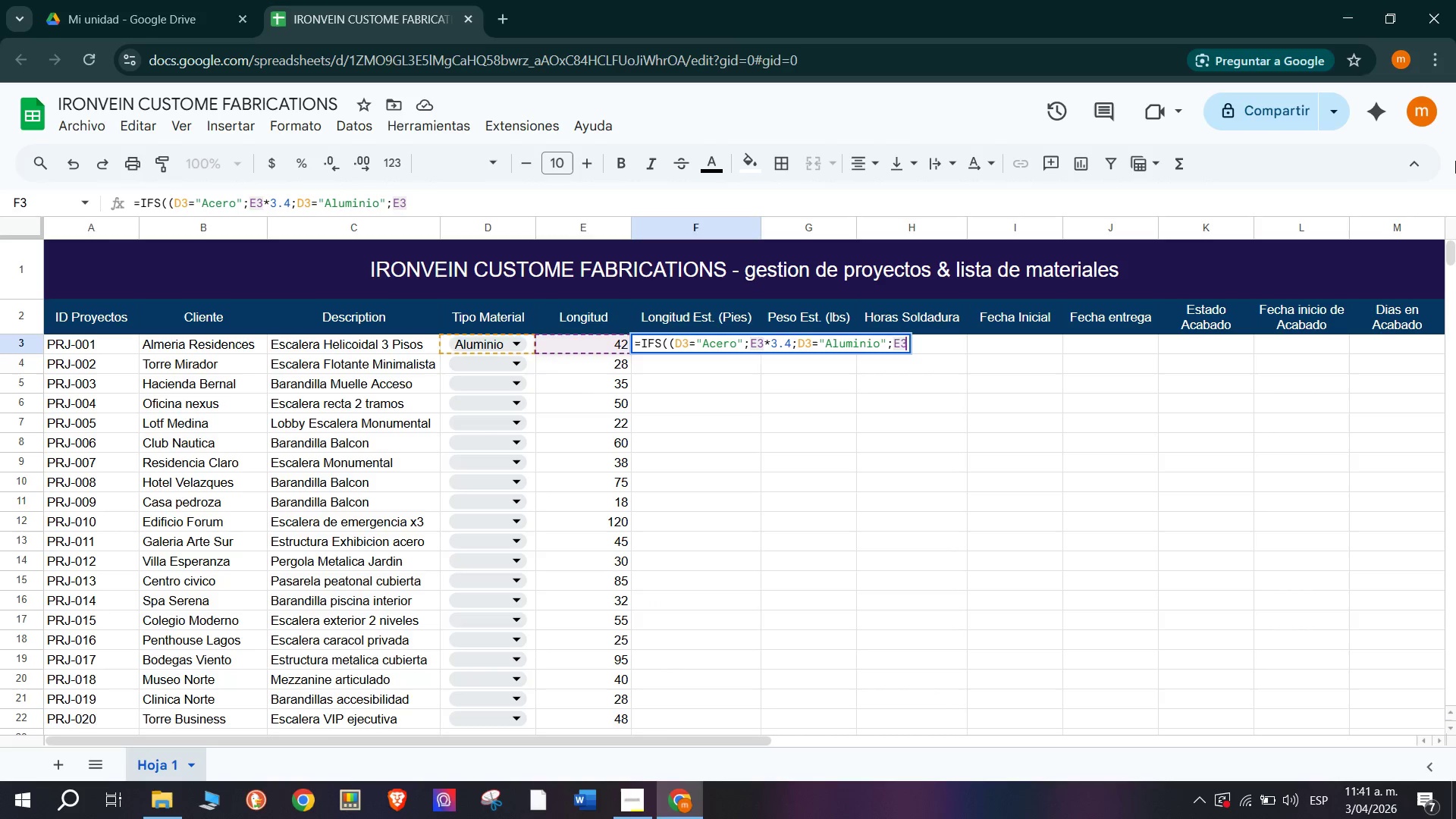 
key(Shift+Equal)
 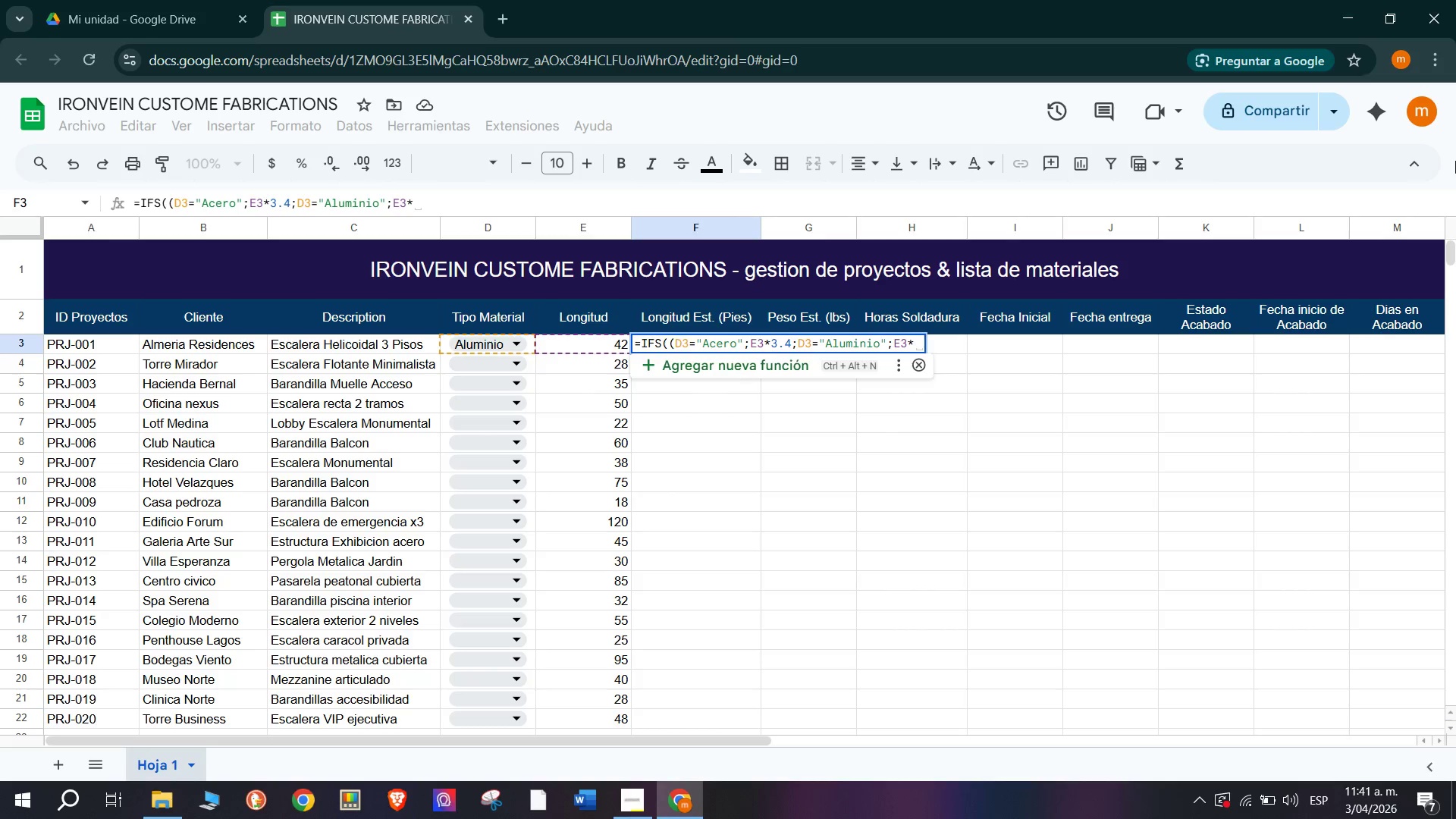 
key(1)
 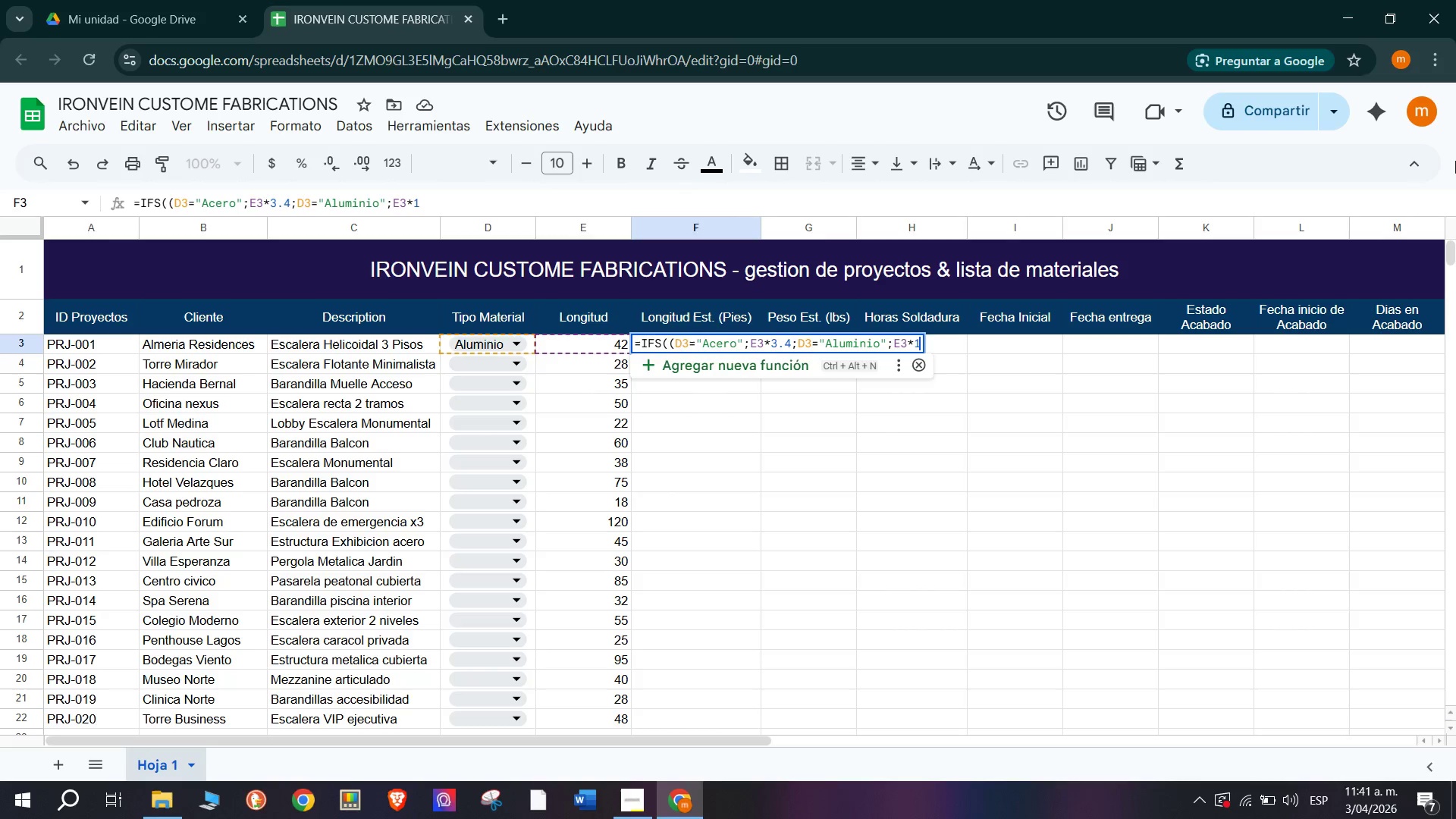 
key(Period)
 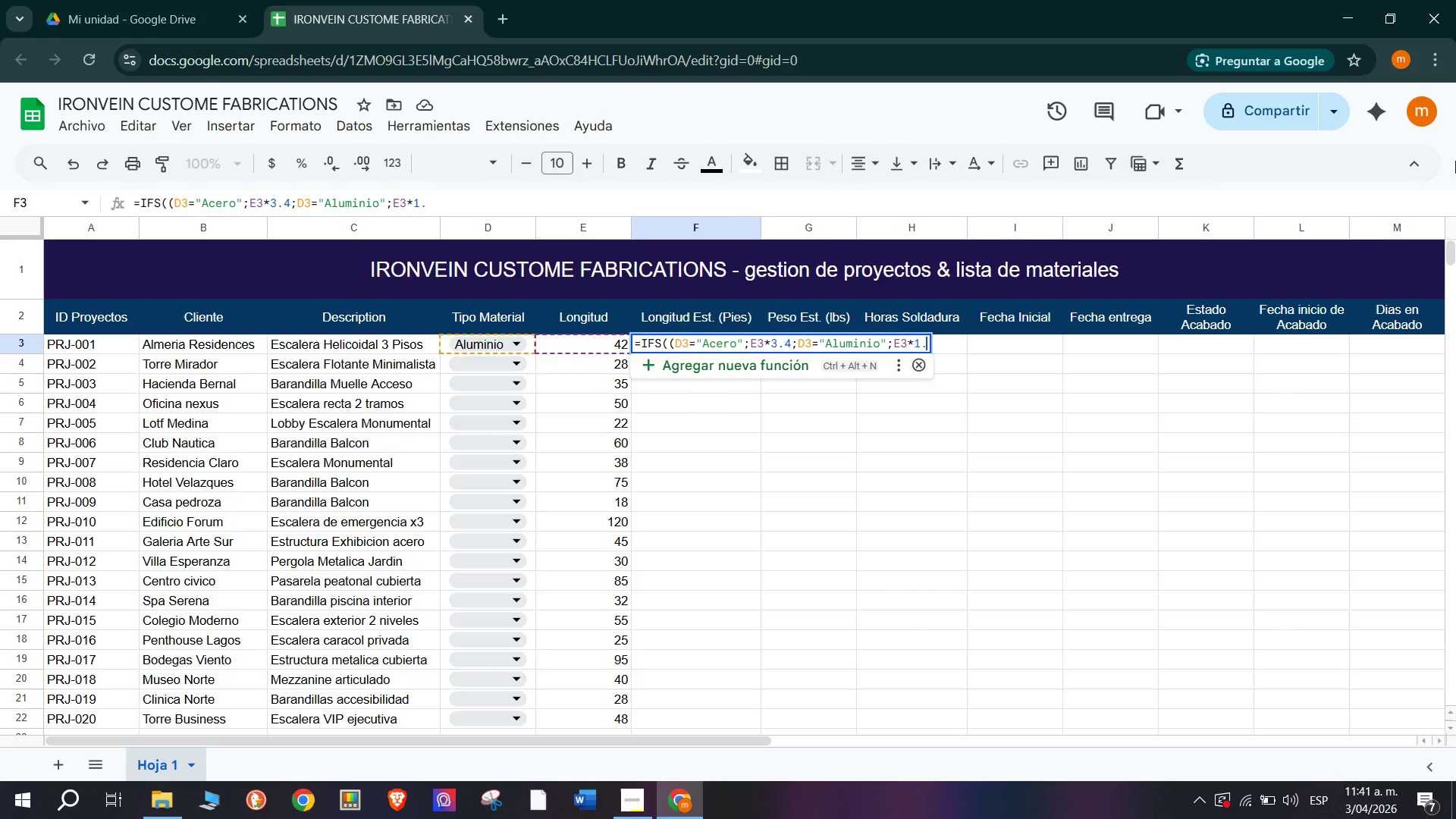 
key(2)
 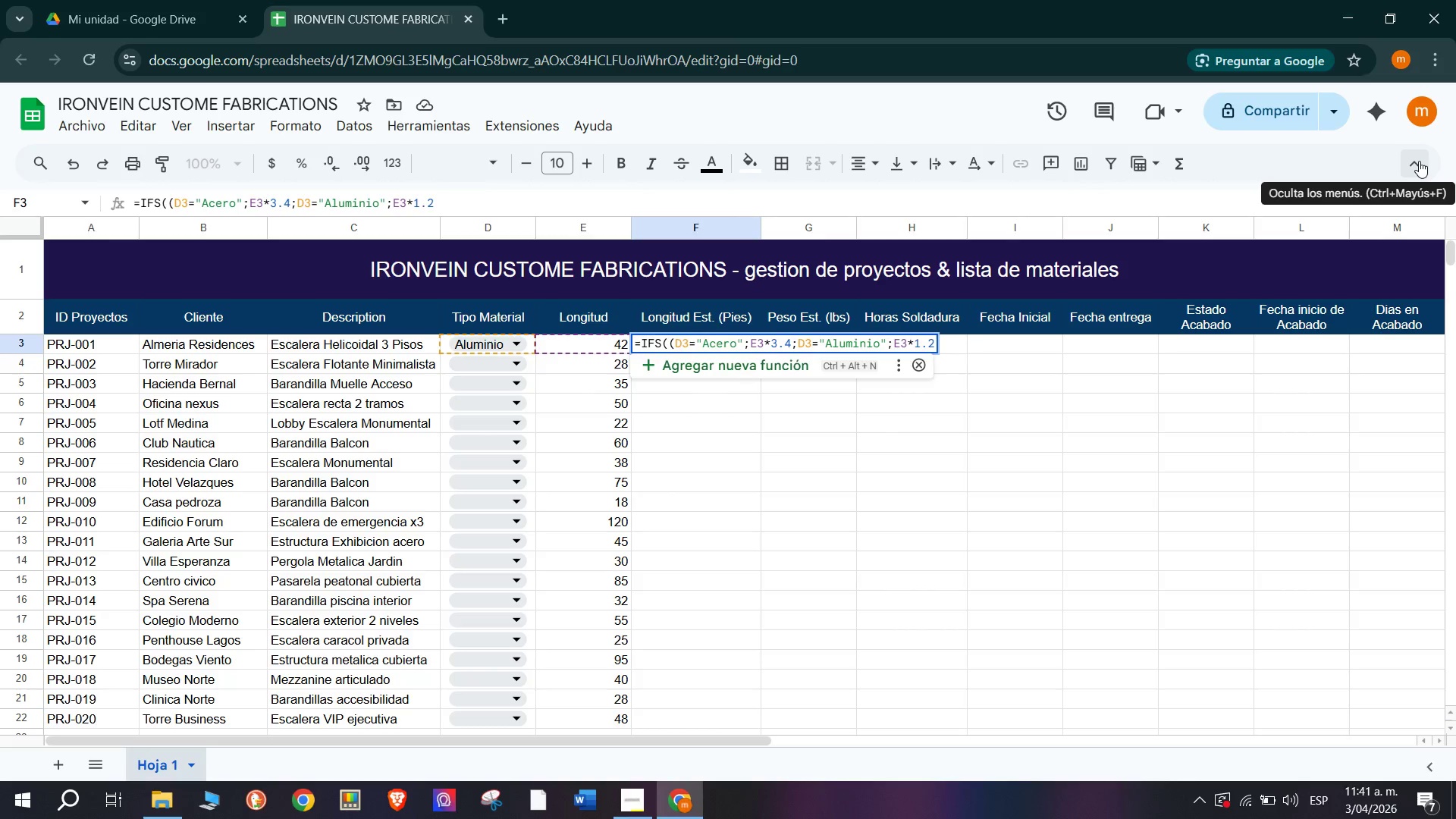 
wait(6.44)
 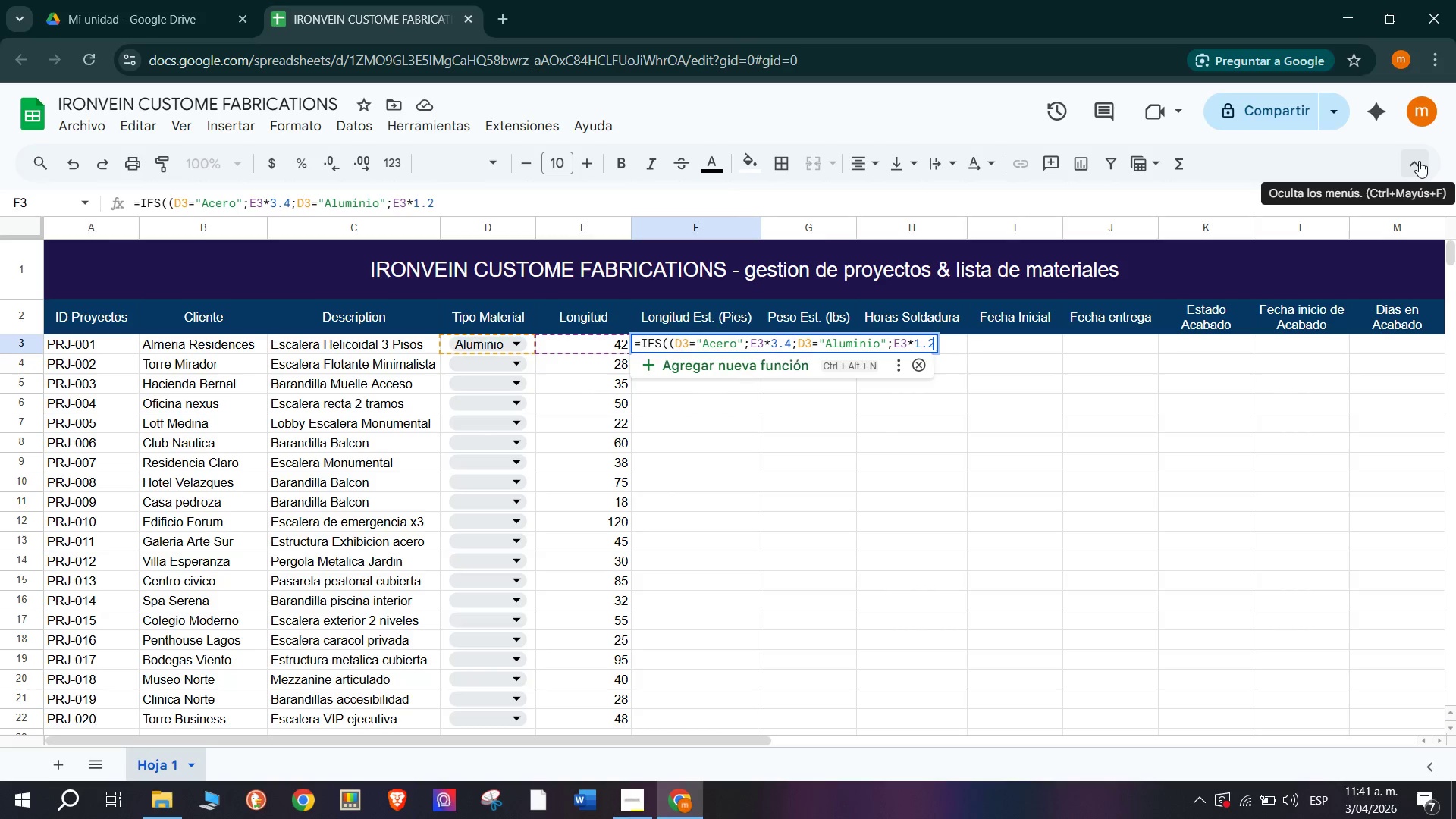 
type(<DE)
key(Backspace)
type(2)
key(Backspace)
type(3))
 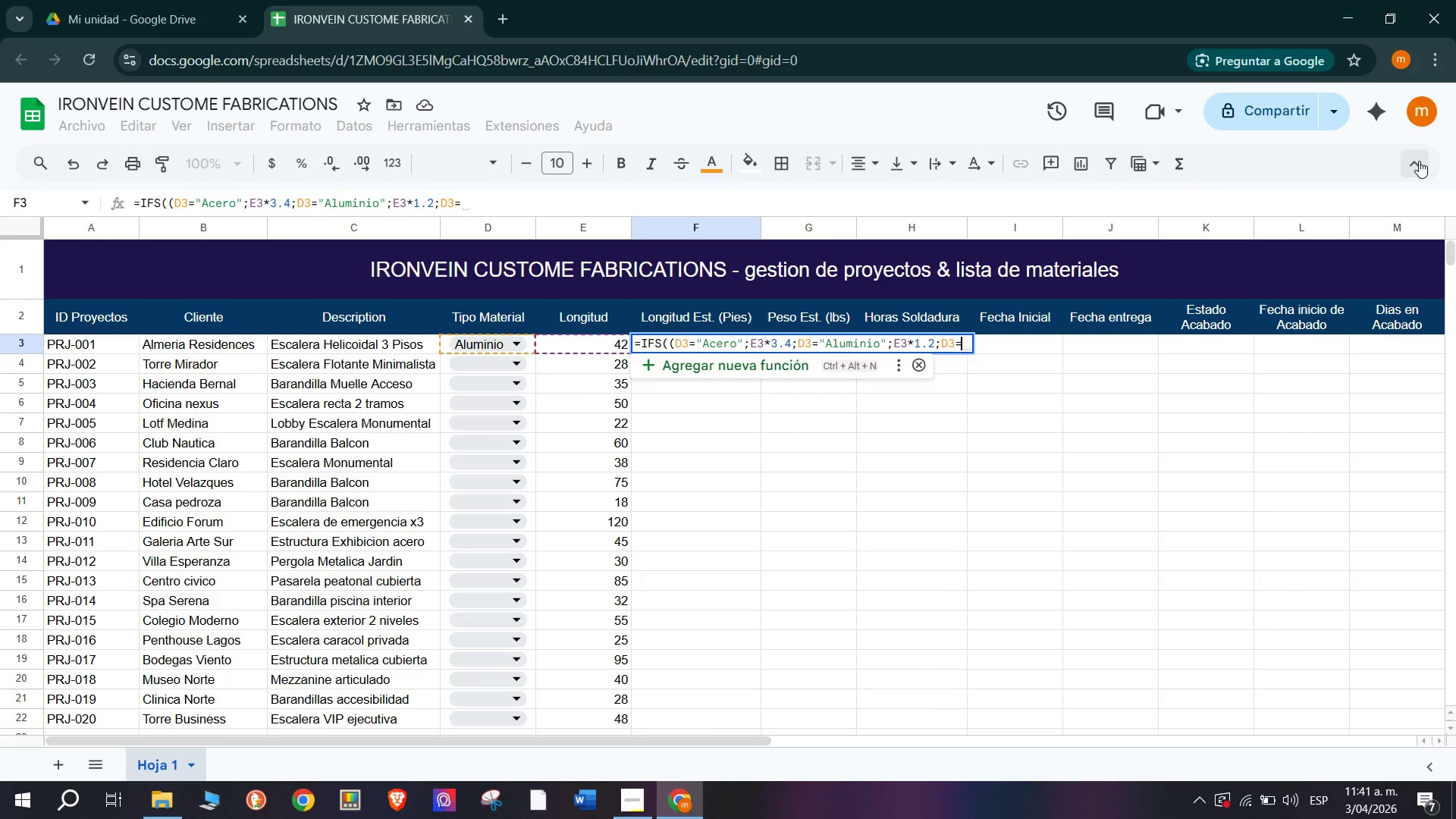 
wait(6.03)
 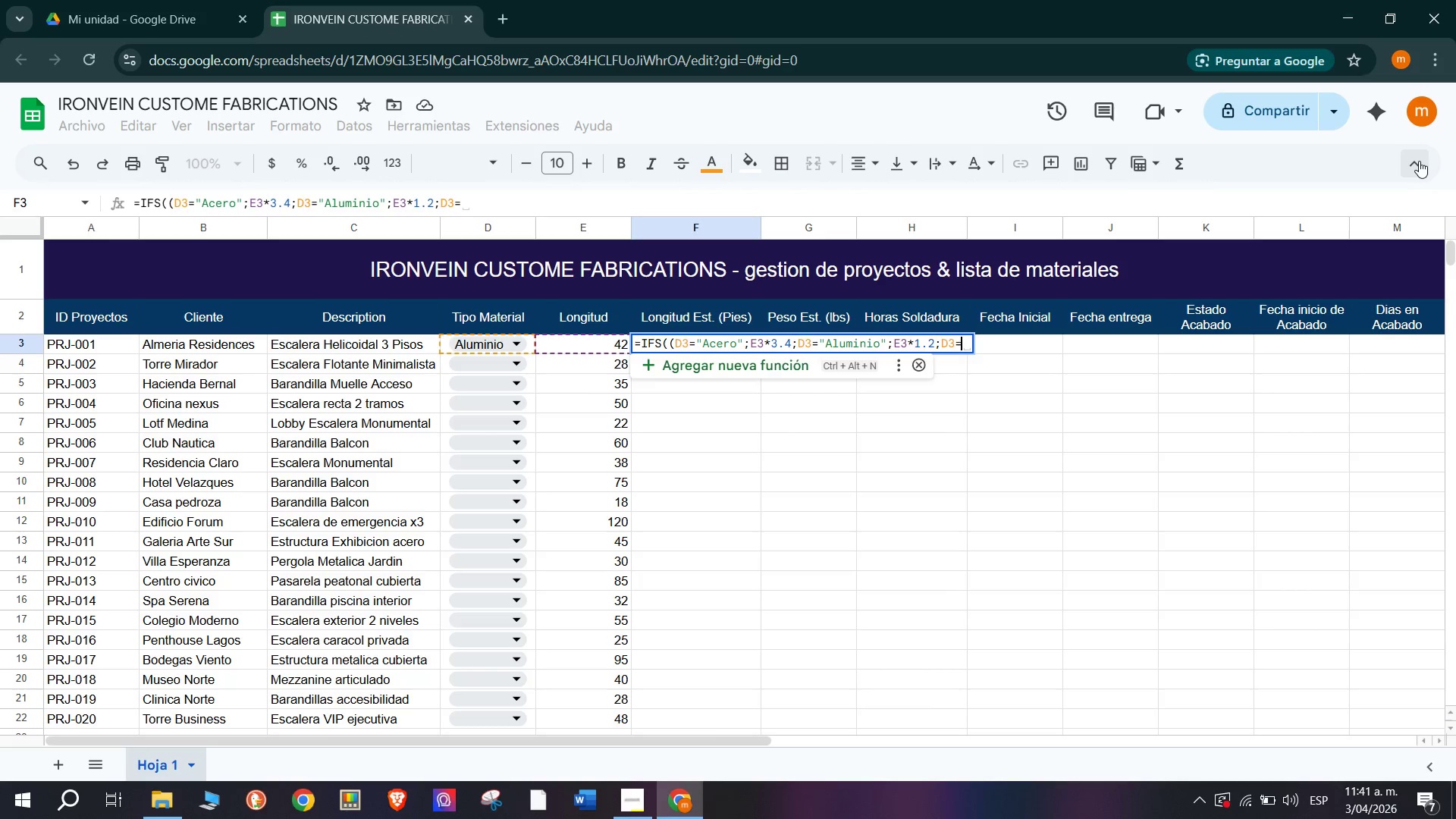 
type(@ACE)
key(Backspace)
key(Backspace)
type(cero Inoxidable@)
 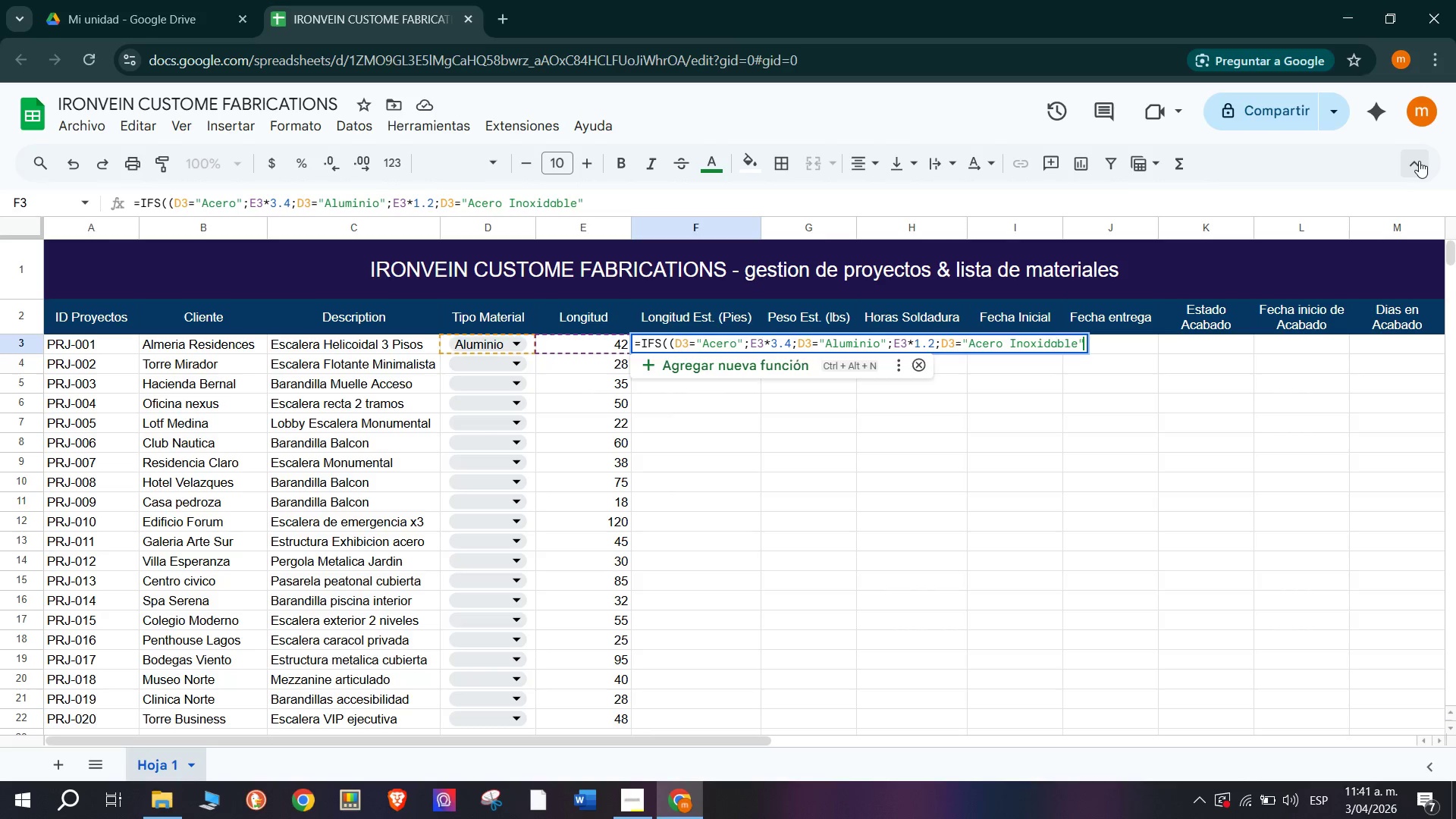 
type(<E3+3.8()
 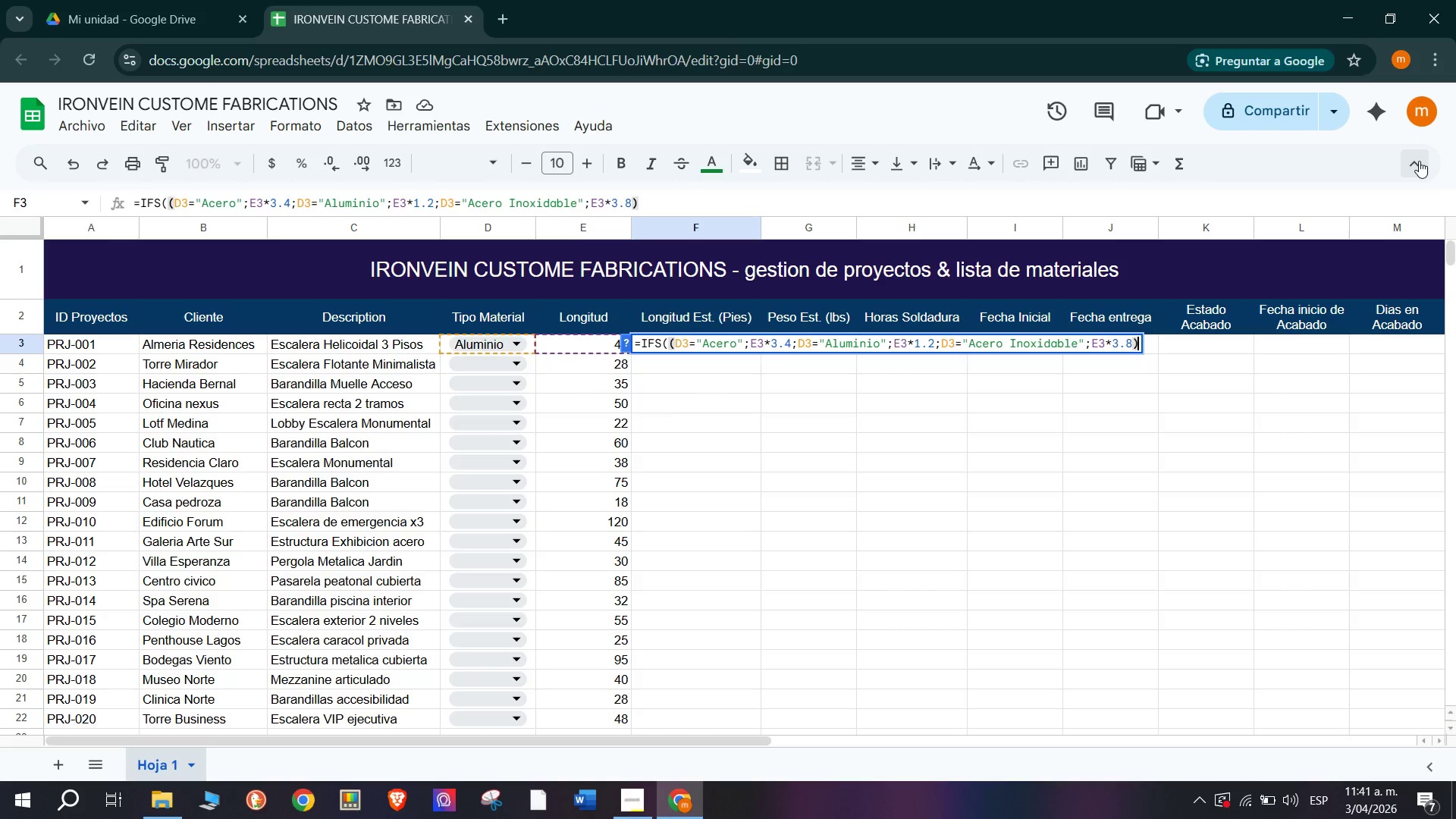 
key(Enter)
 